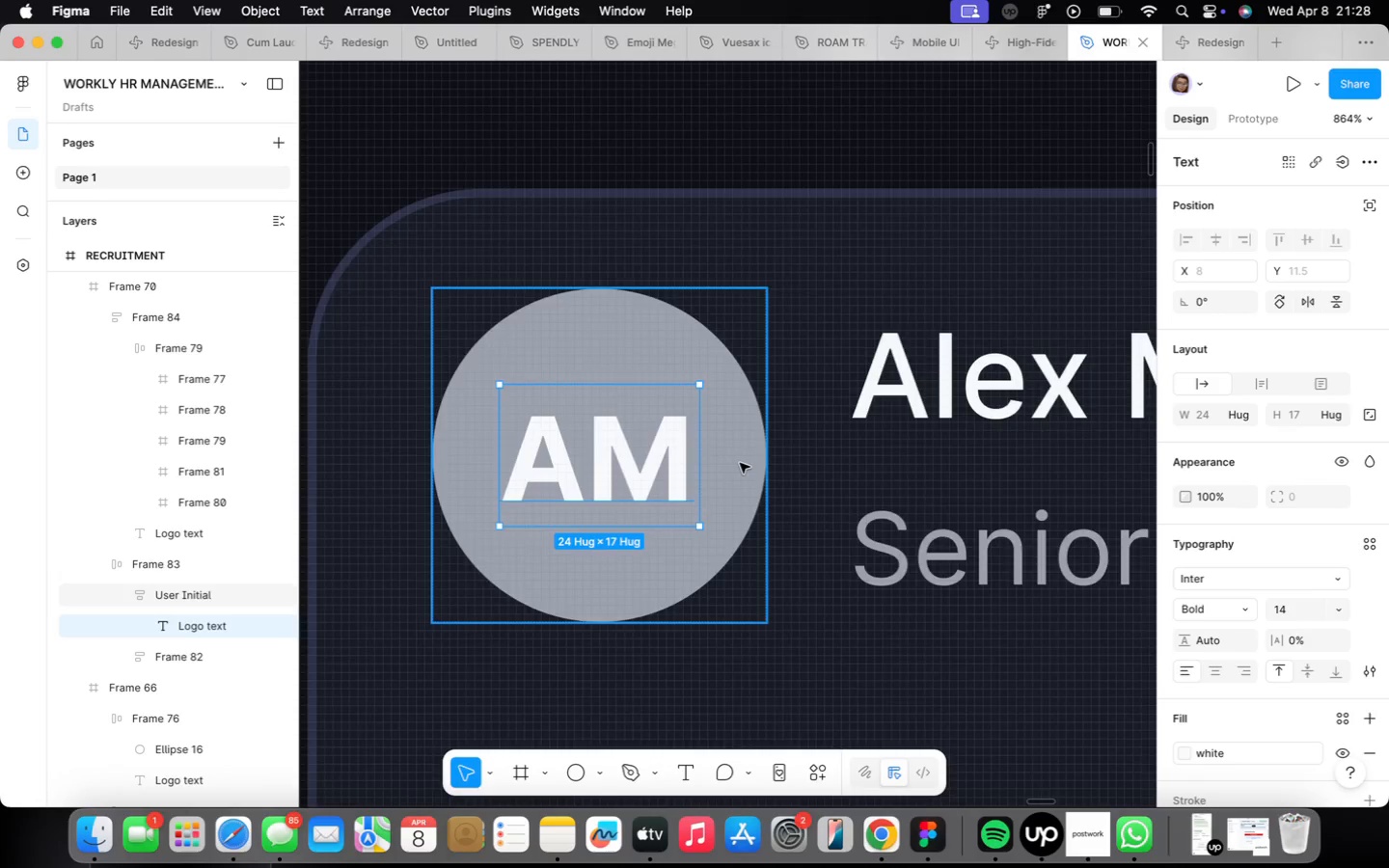 
scroll: coordinate [726, 495], scroll_direction: down, amount: 27.0
 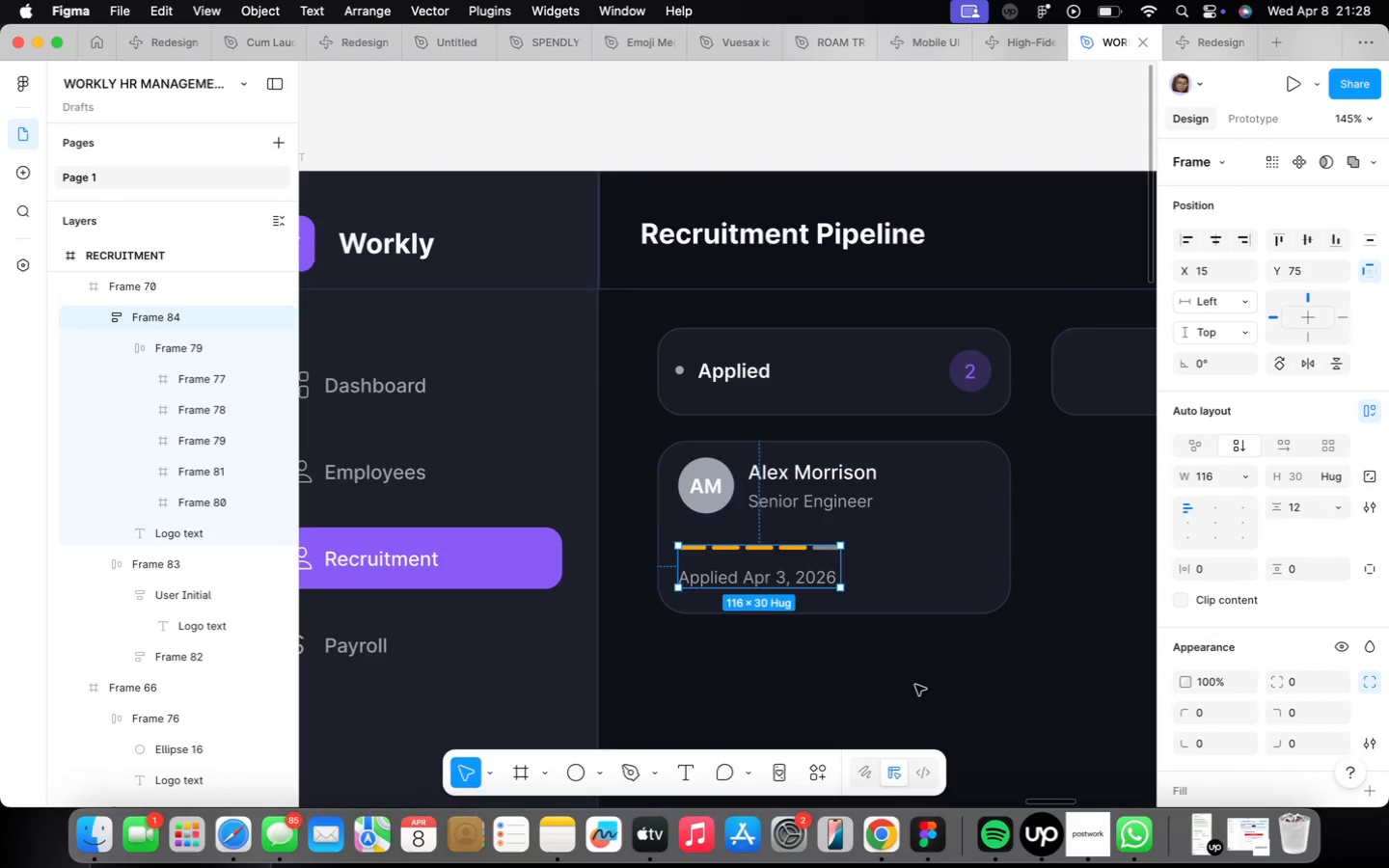 
left_click([910, 661])
 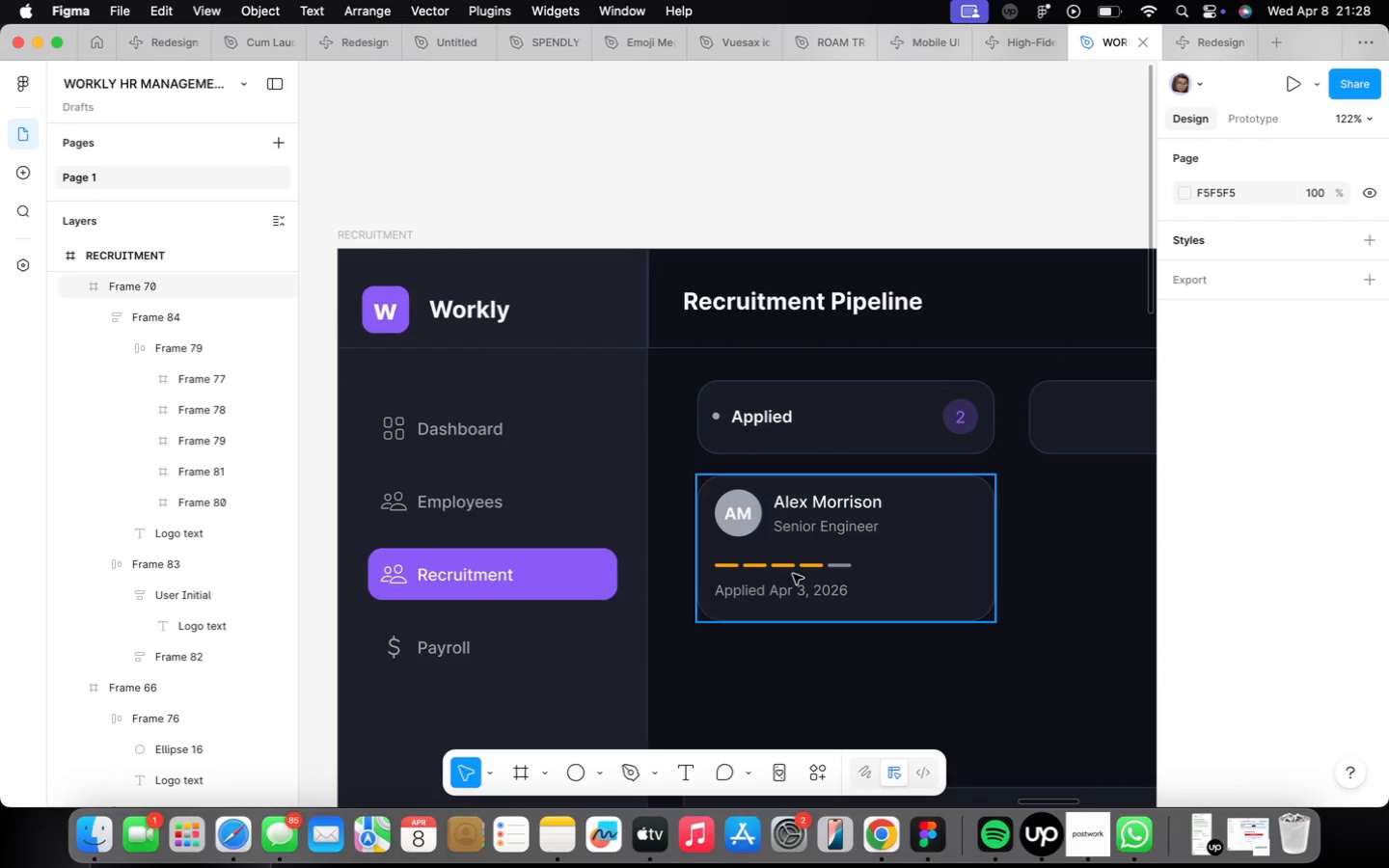 
scroll: coordinate [793, 574], scroll_direction: down, amount: 6.0
 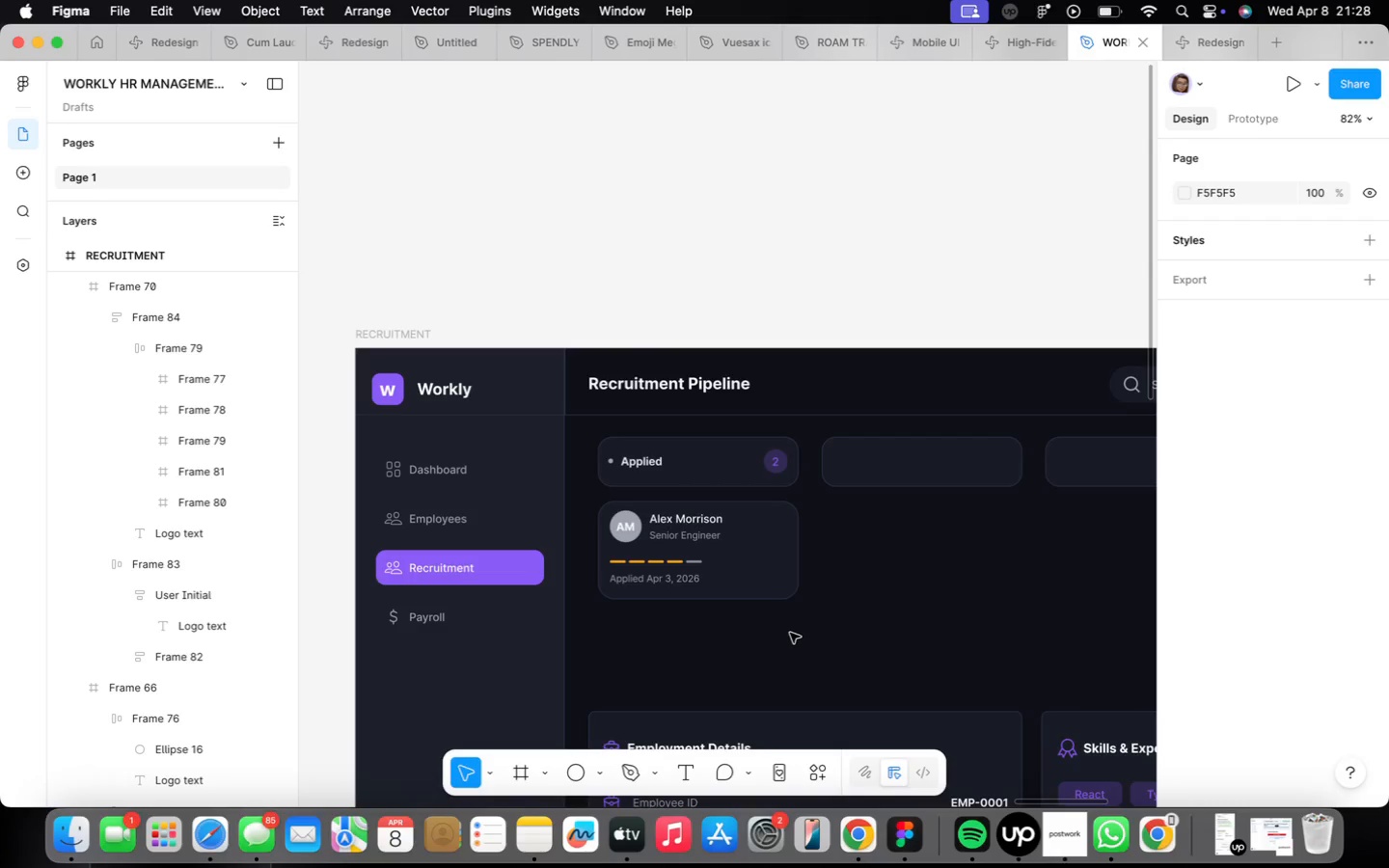 
wait(6.82)
 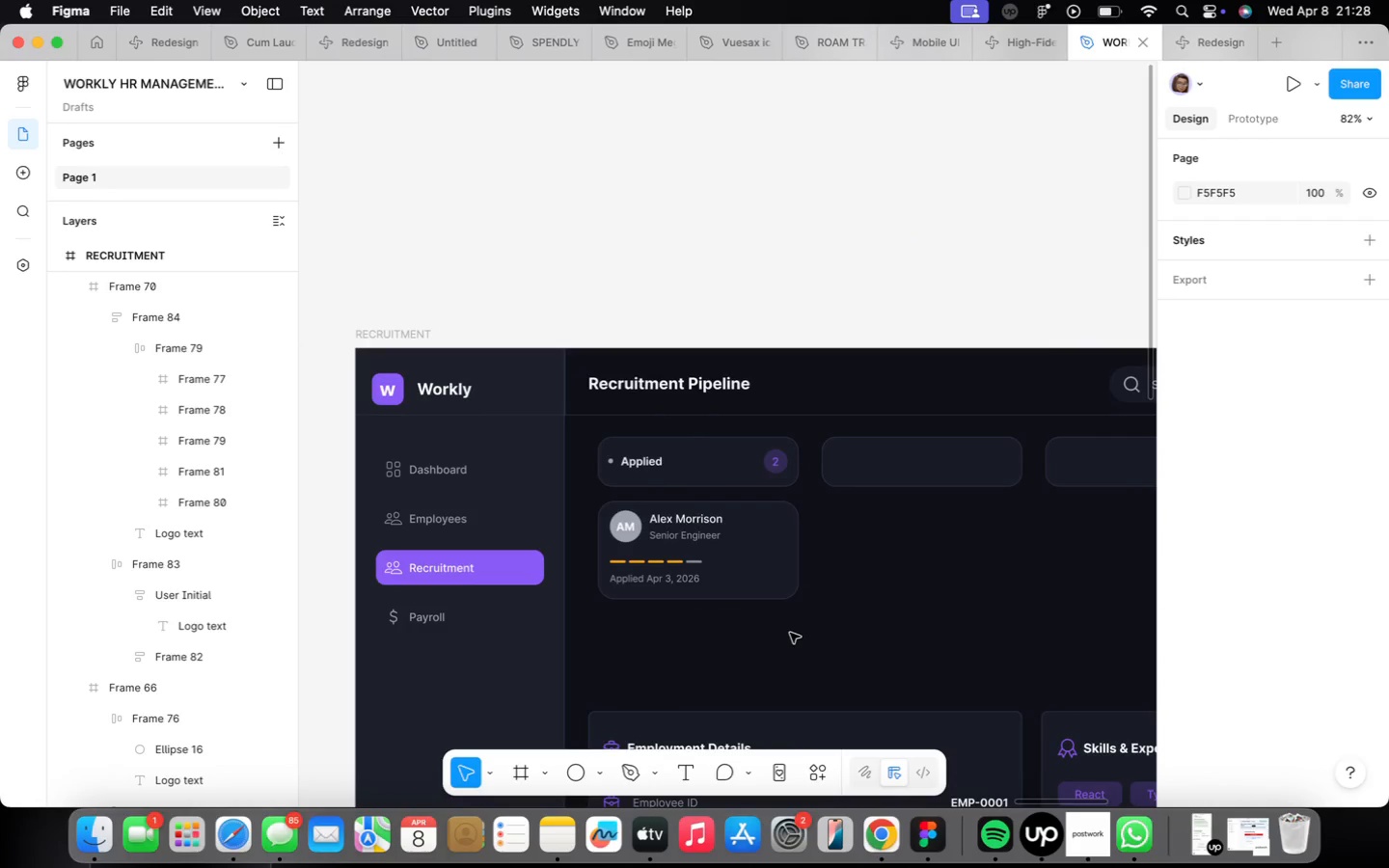 
scroll: coordinate [790, 633], scroll_direction: down, amount: 11.0
 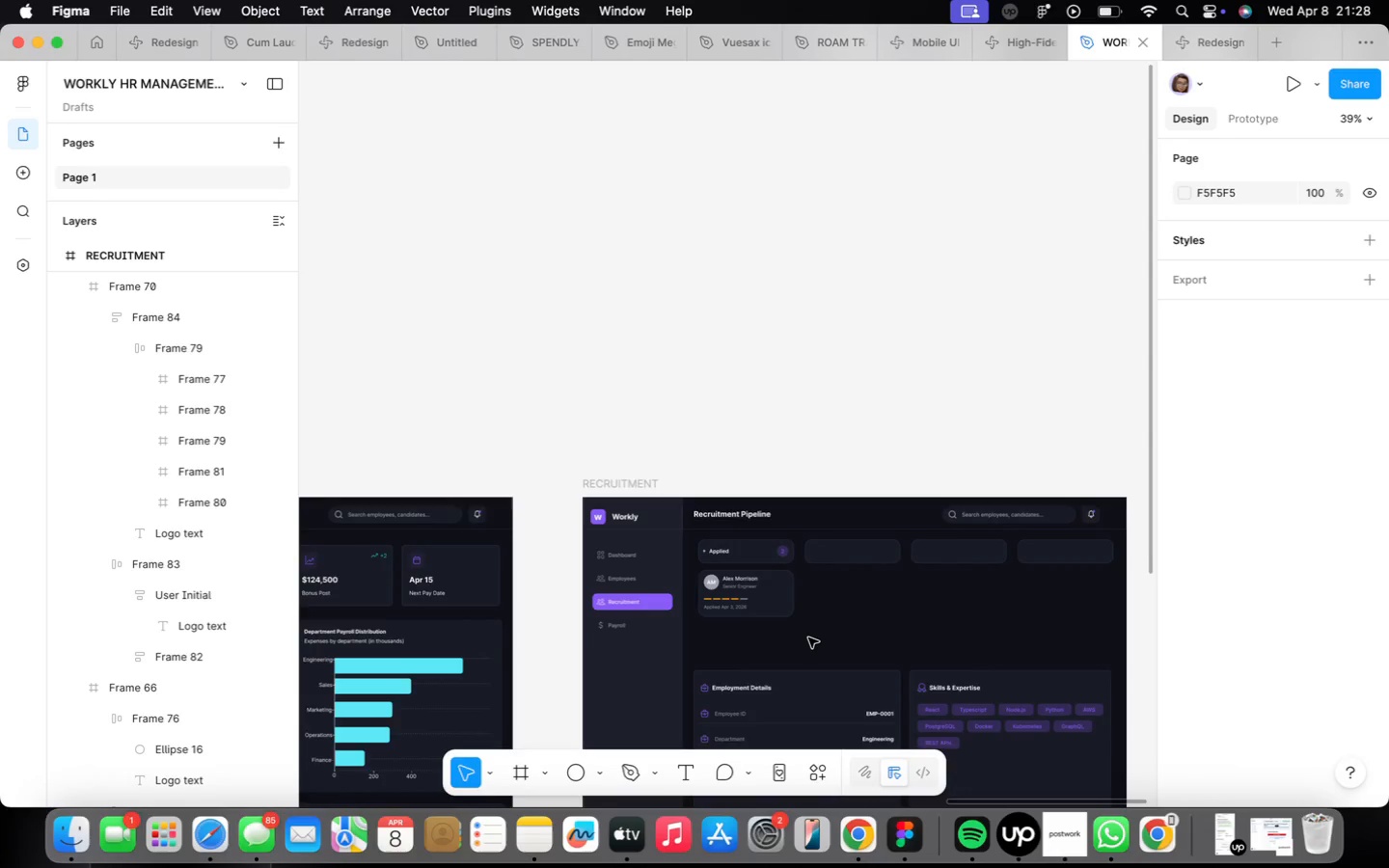 
scroll: coordinate [808, 639], scroll_direction: up, amount: 9.0
 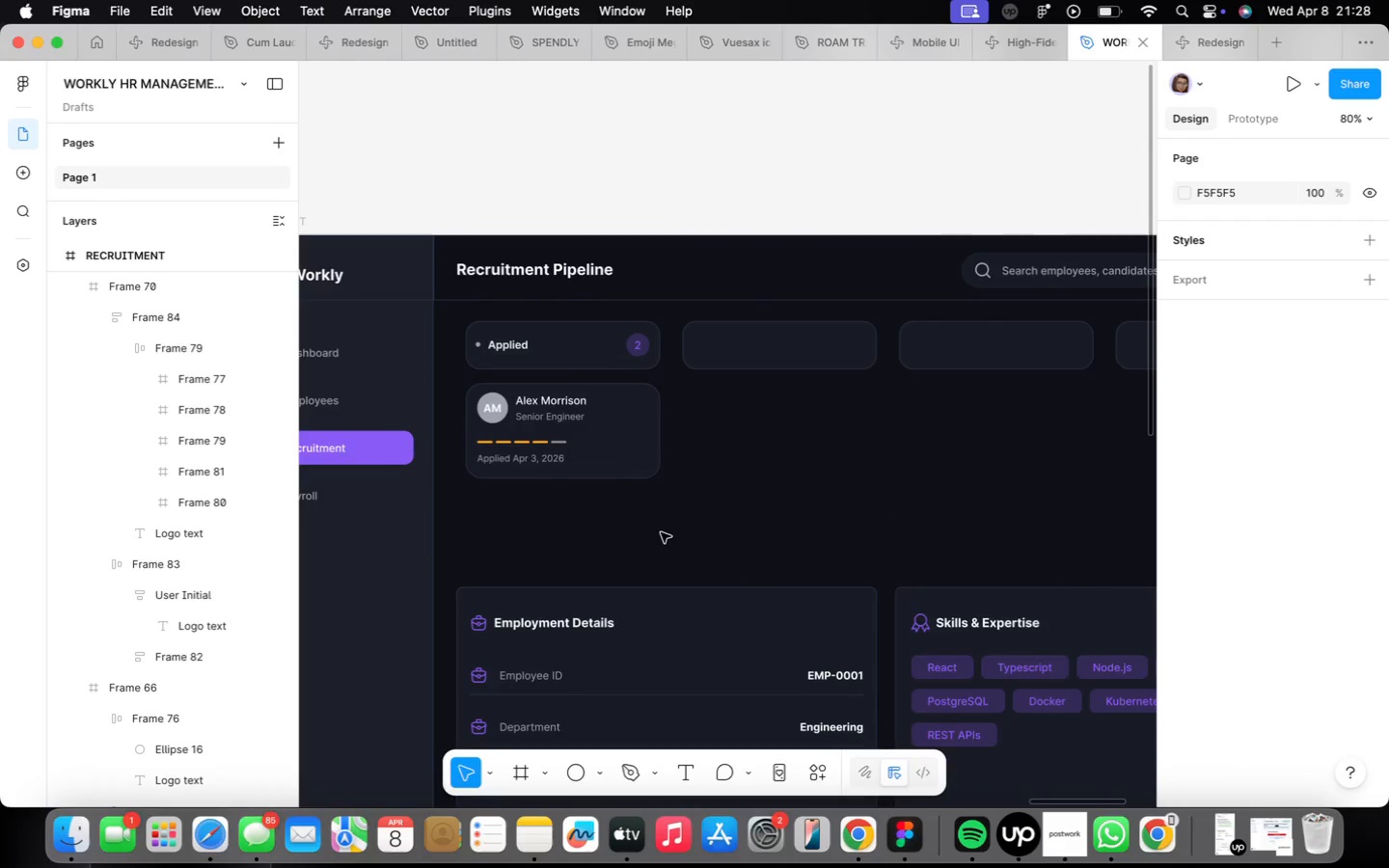 
wait(8.55)
 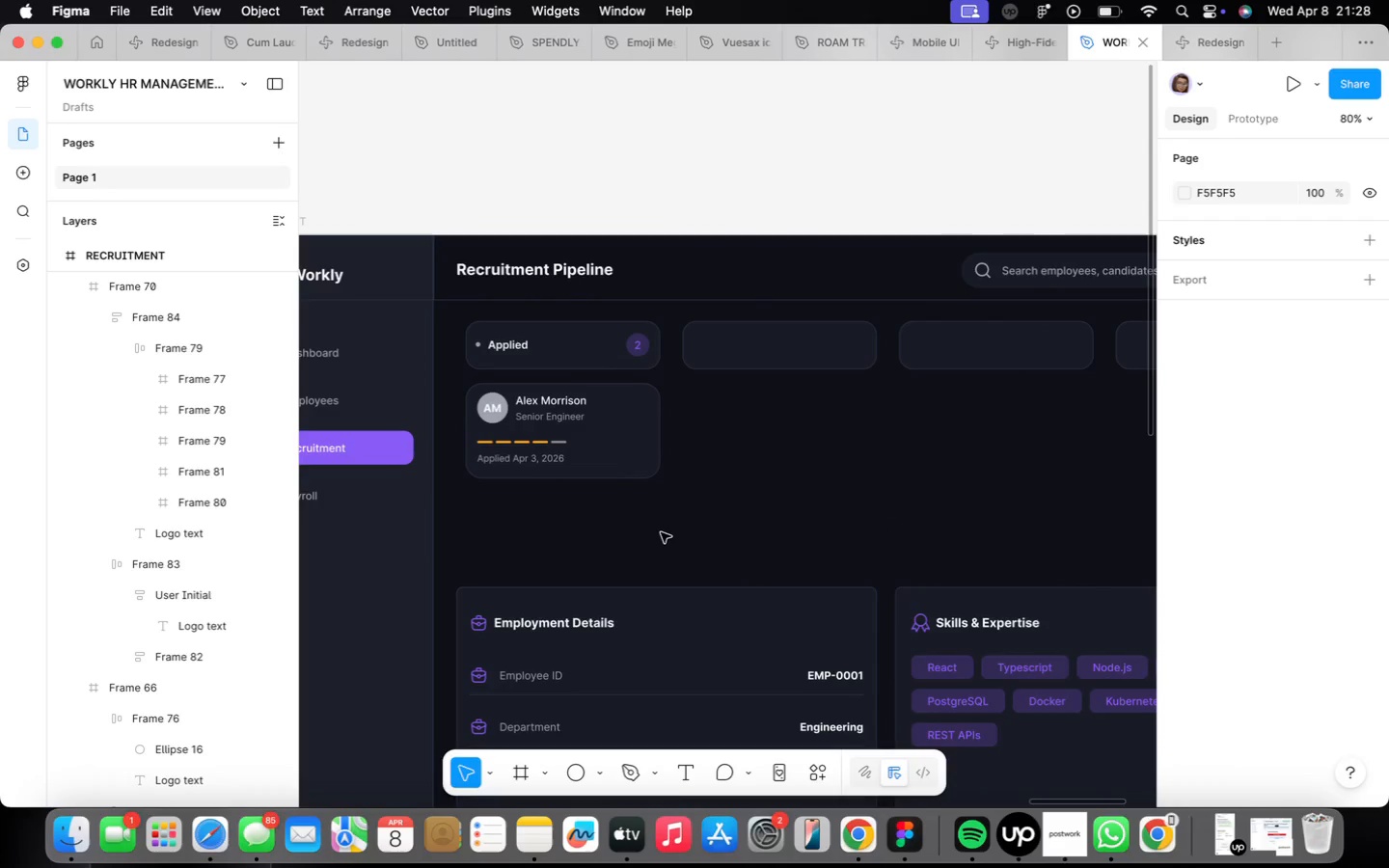 
scroll: coordinate [661, 533], scroll_direction: down, amount: 4.0
 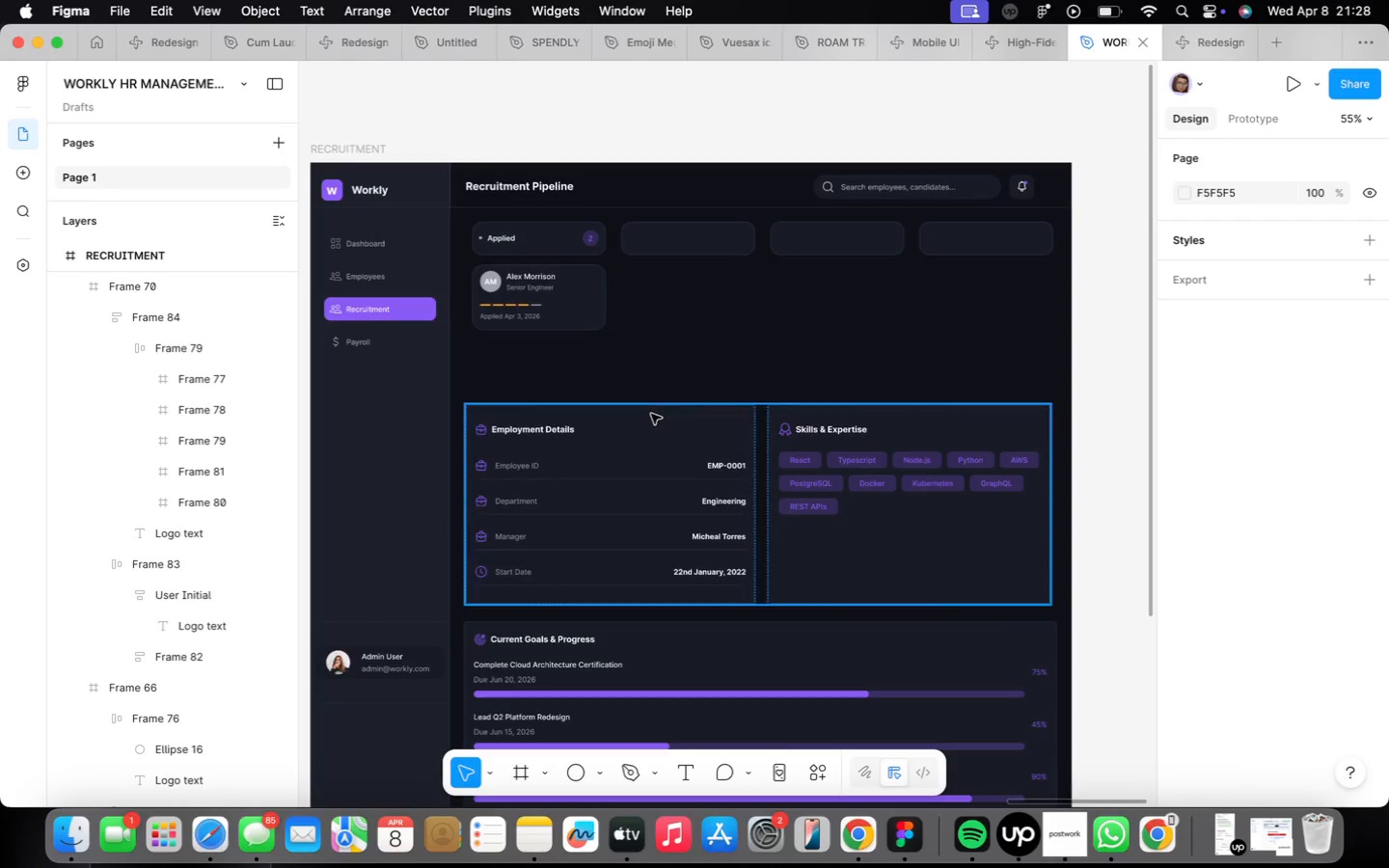 
left_click([664, 487])
 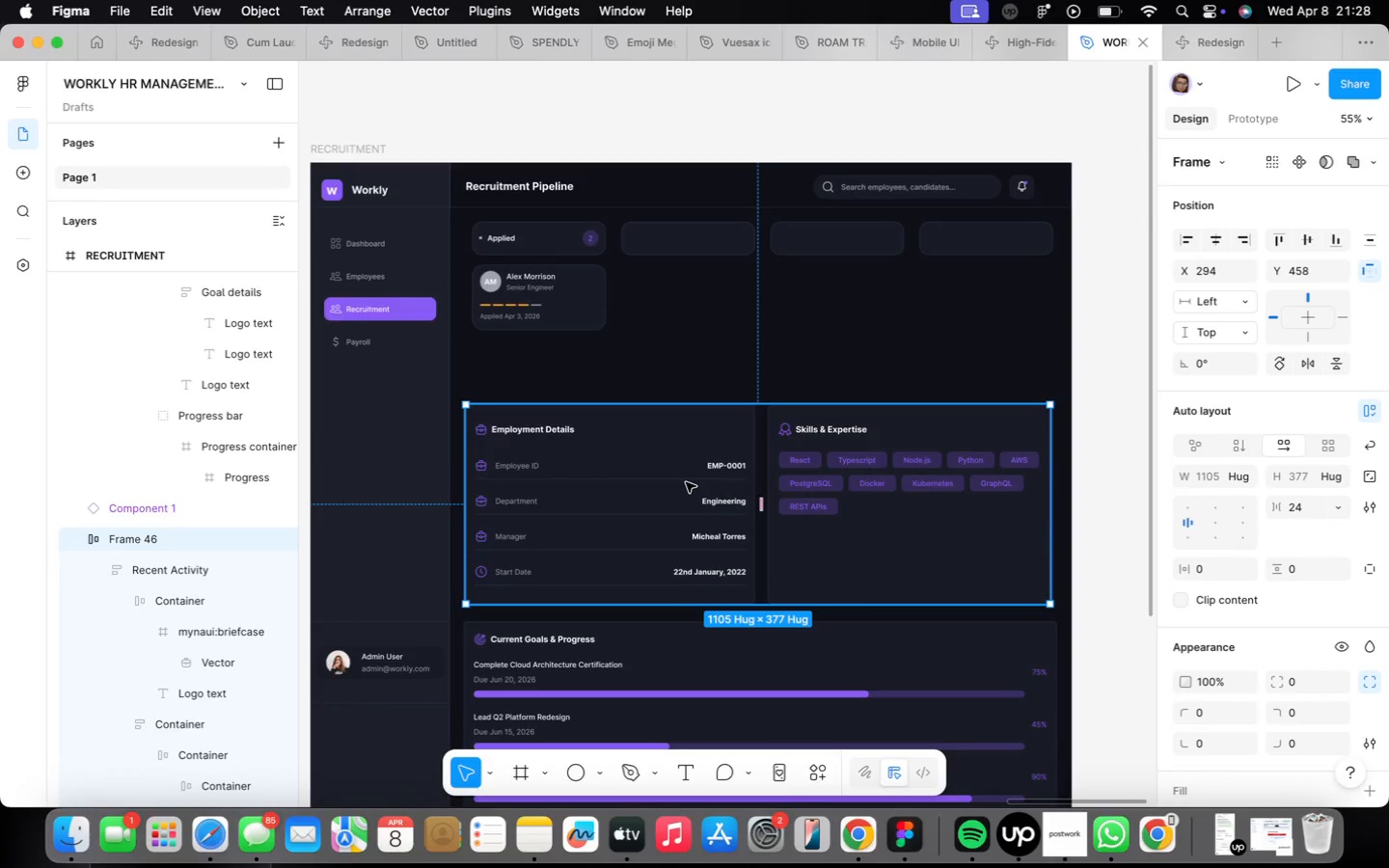 
key(Backspace)
 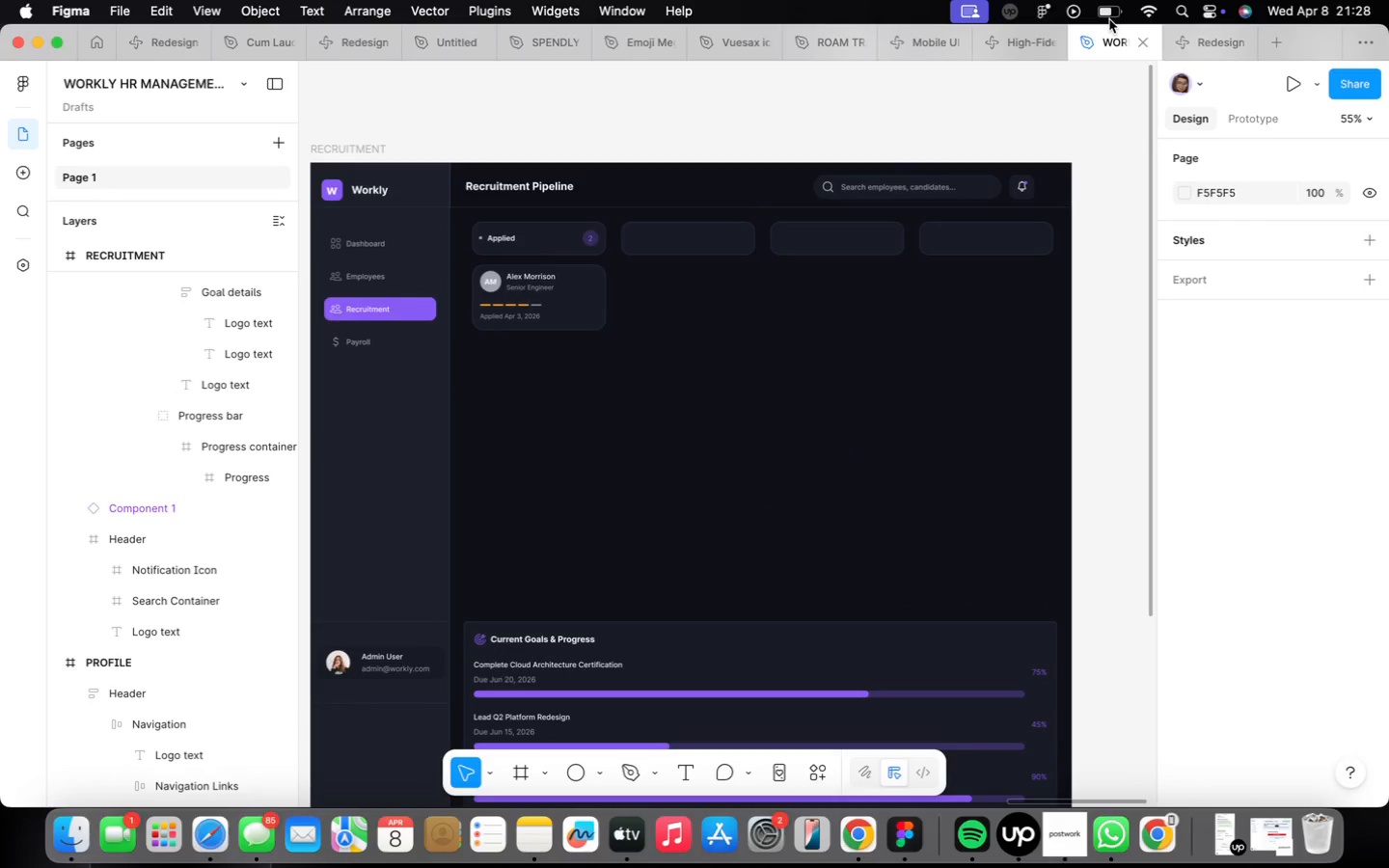 
left_click([1203, 14])
 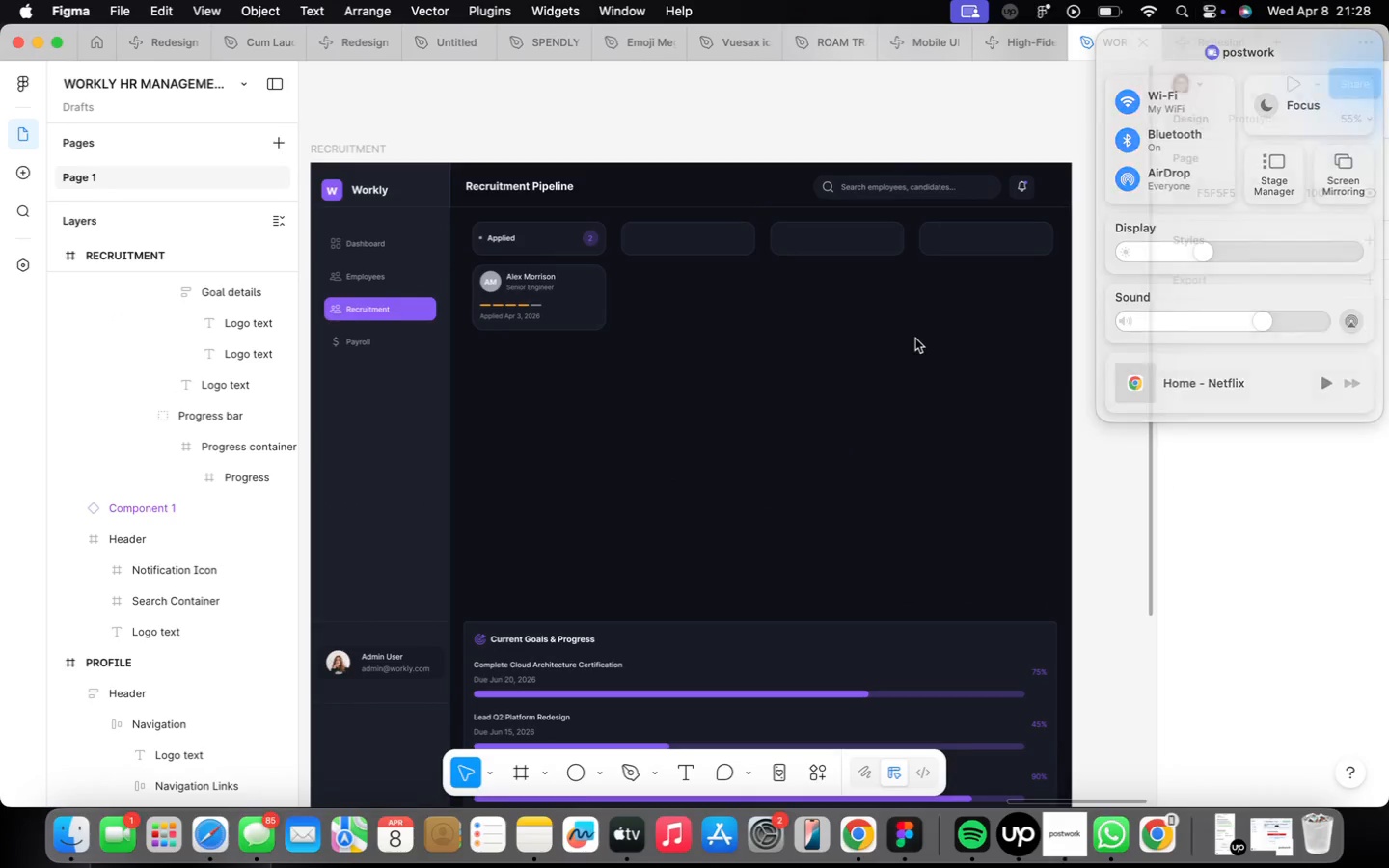 
scroll: coordinate [817, 288], scroll_direction: up, amount: 4.0
 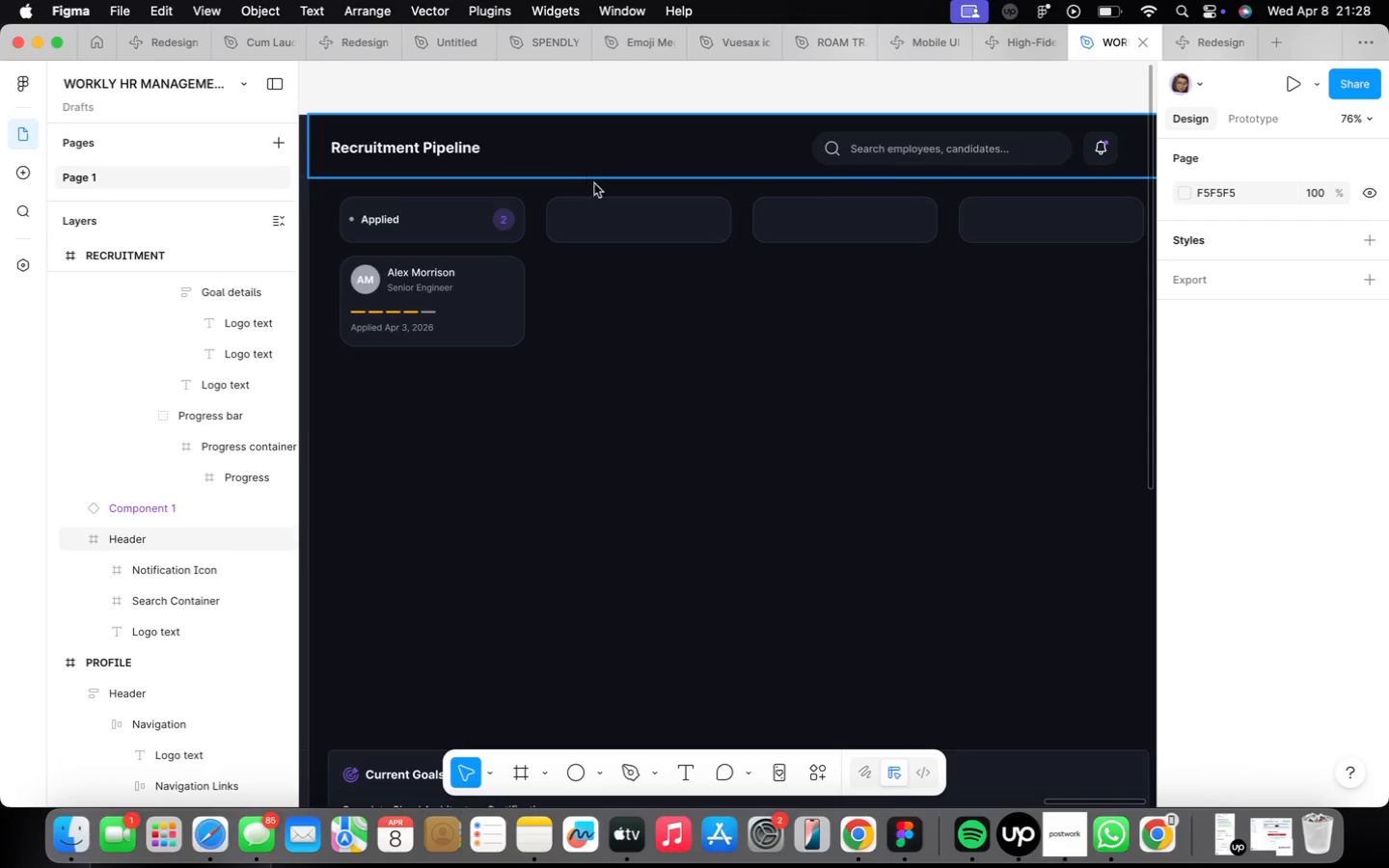 
left_click([605, 223])
 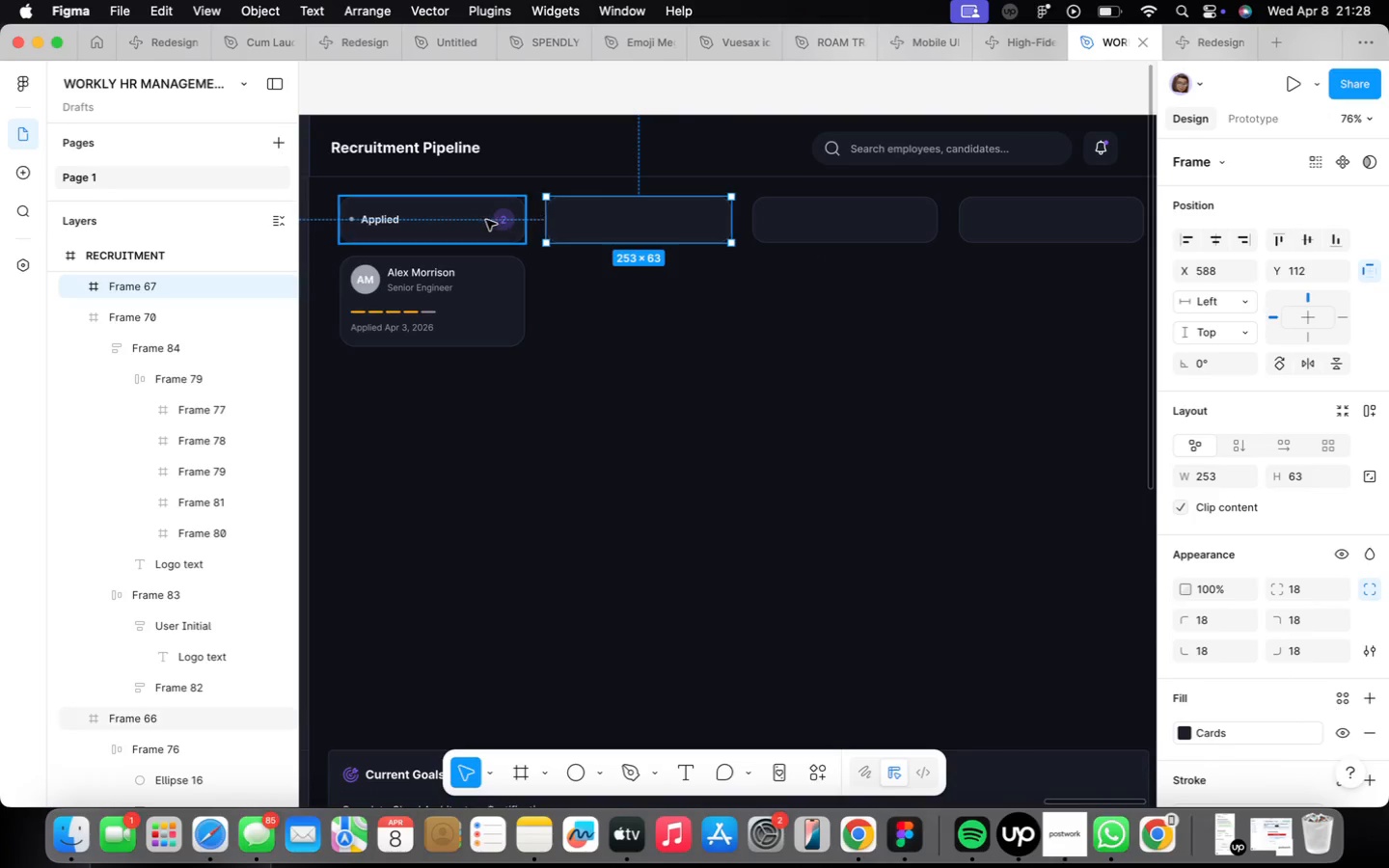 
scroll: coordinate [479, 225], scroll_direction: up, amount: 2.0
 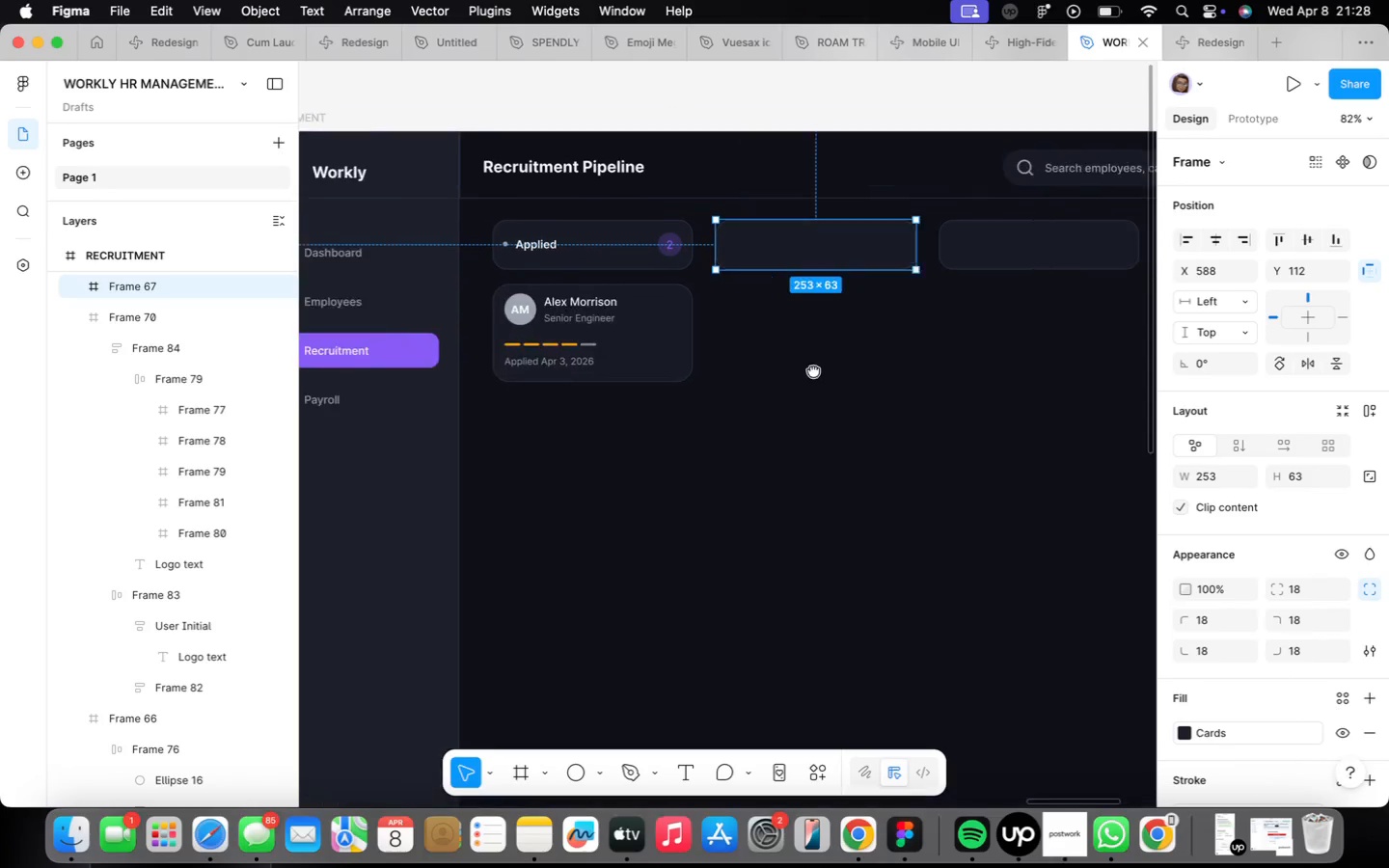 
left_click([676, 316])
 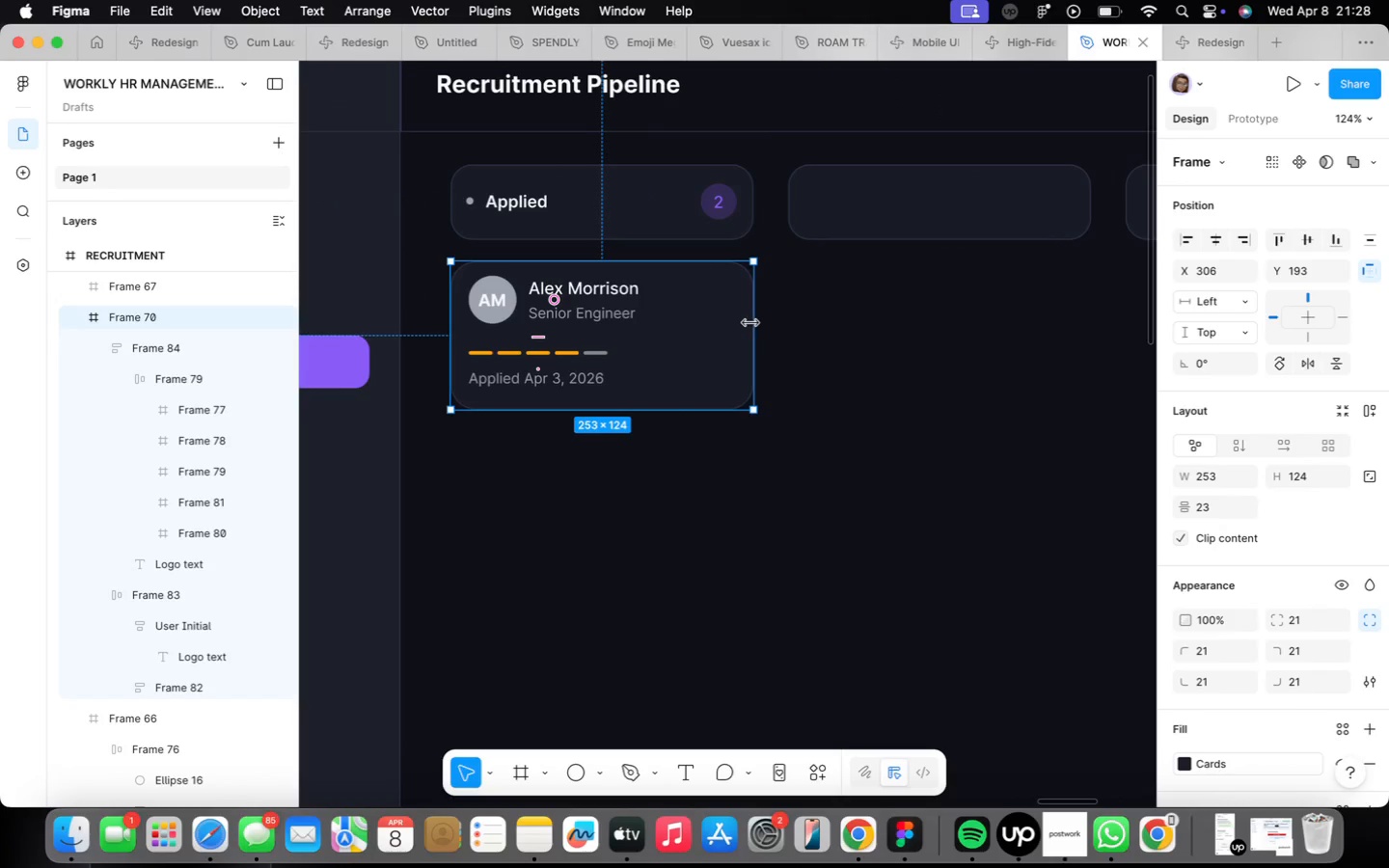 
scroll: coordinate [663, 309], scroll_direction: up, amount: 4.0
 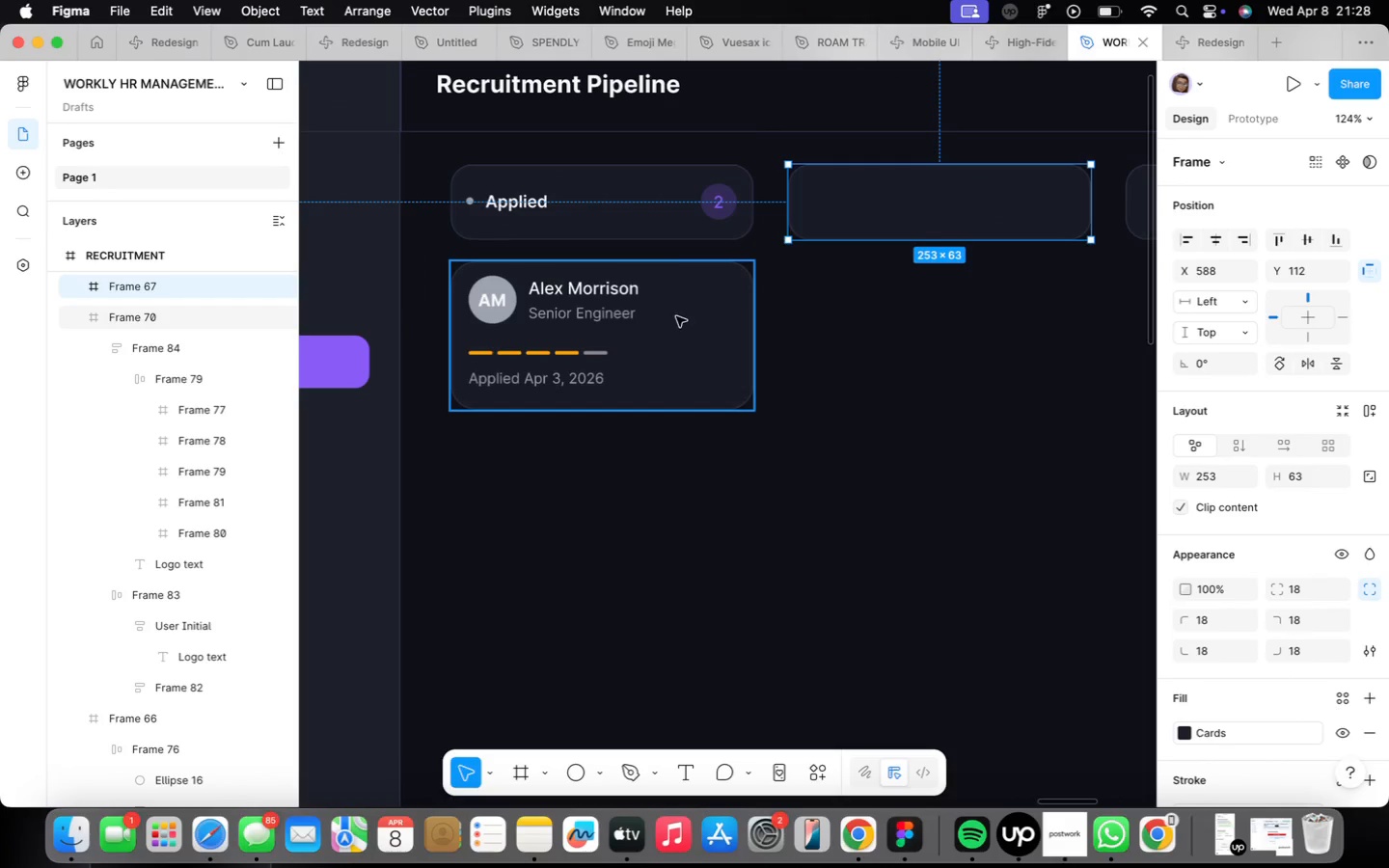 
left_click_drag(start_coordinate=[750, 323], to_coordinate=[725, 292])
 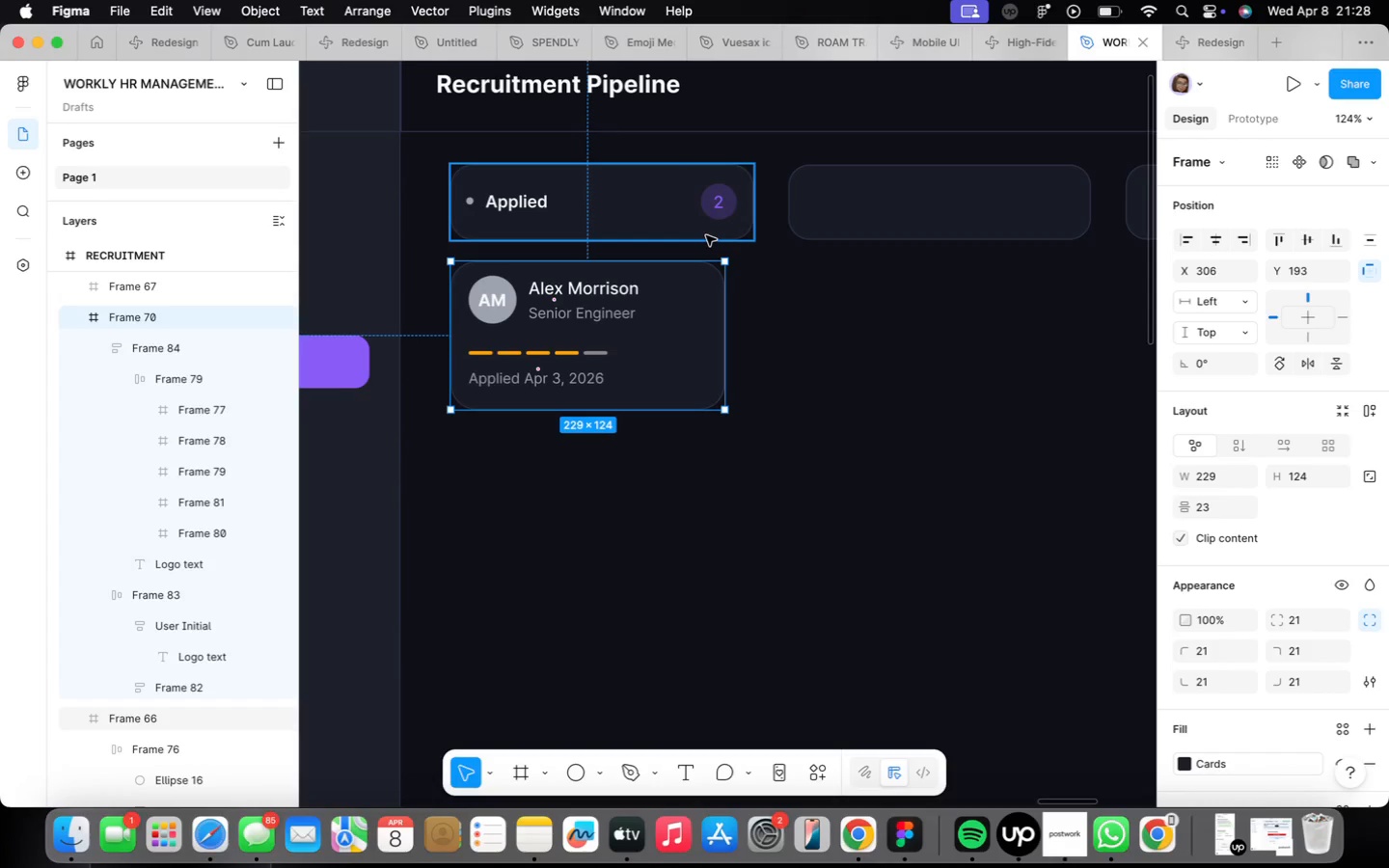 
left_click([707, 208])
 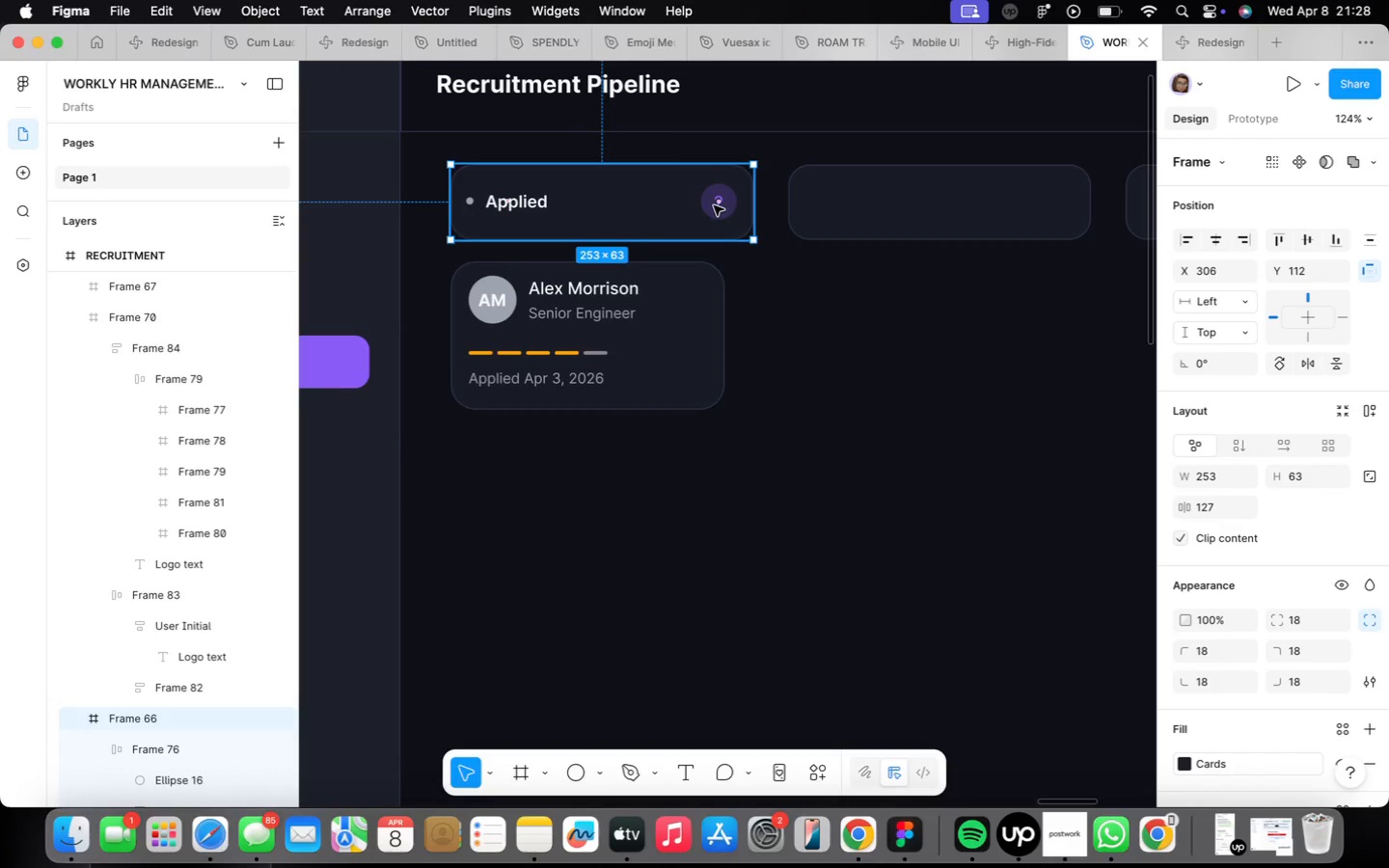 
double_click([714, 205])
 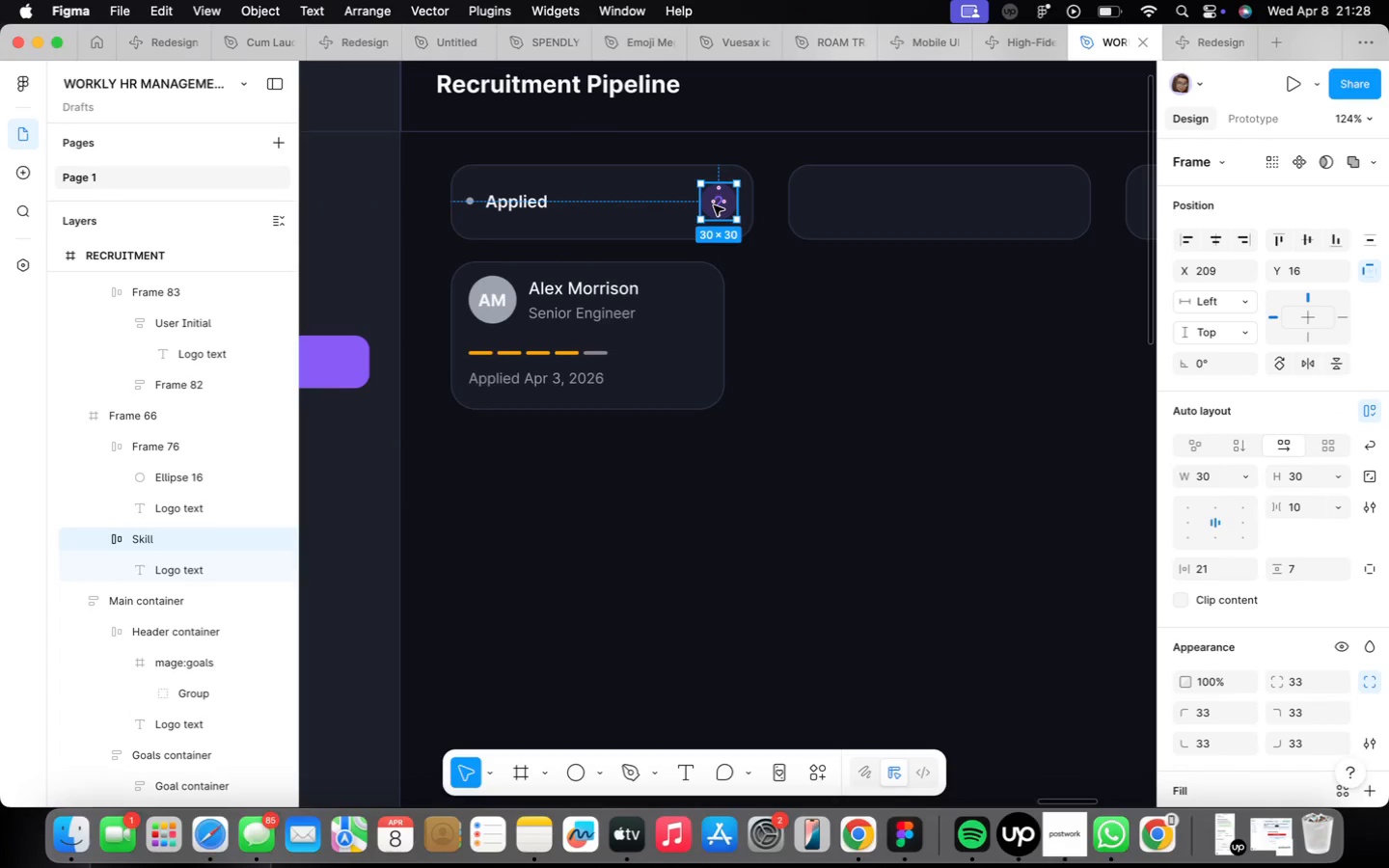 
hold_key(key=ArrowLeft, duration=1.5)
 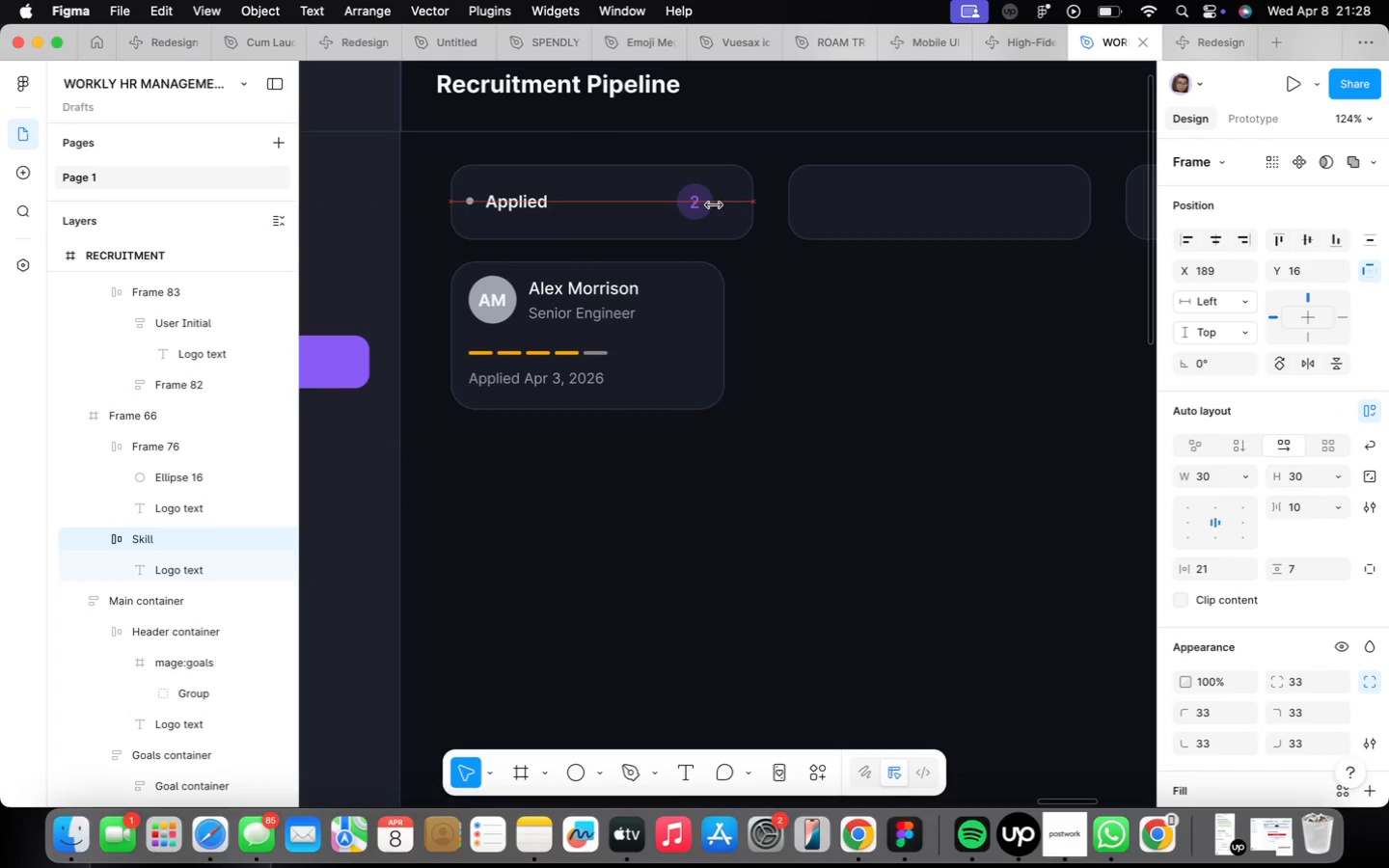 
hold_key(key=ArrowLeft, duration=1.11)
 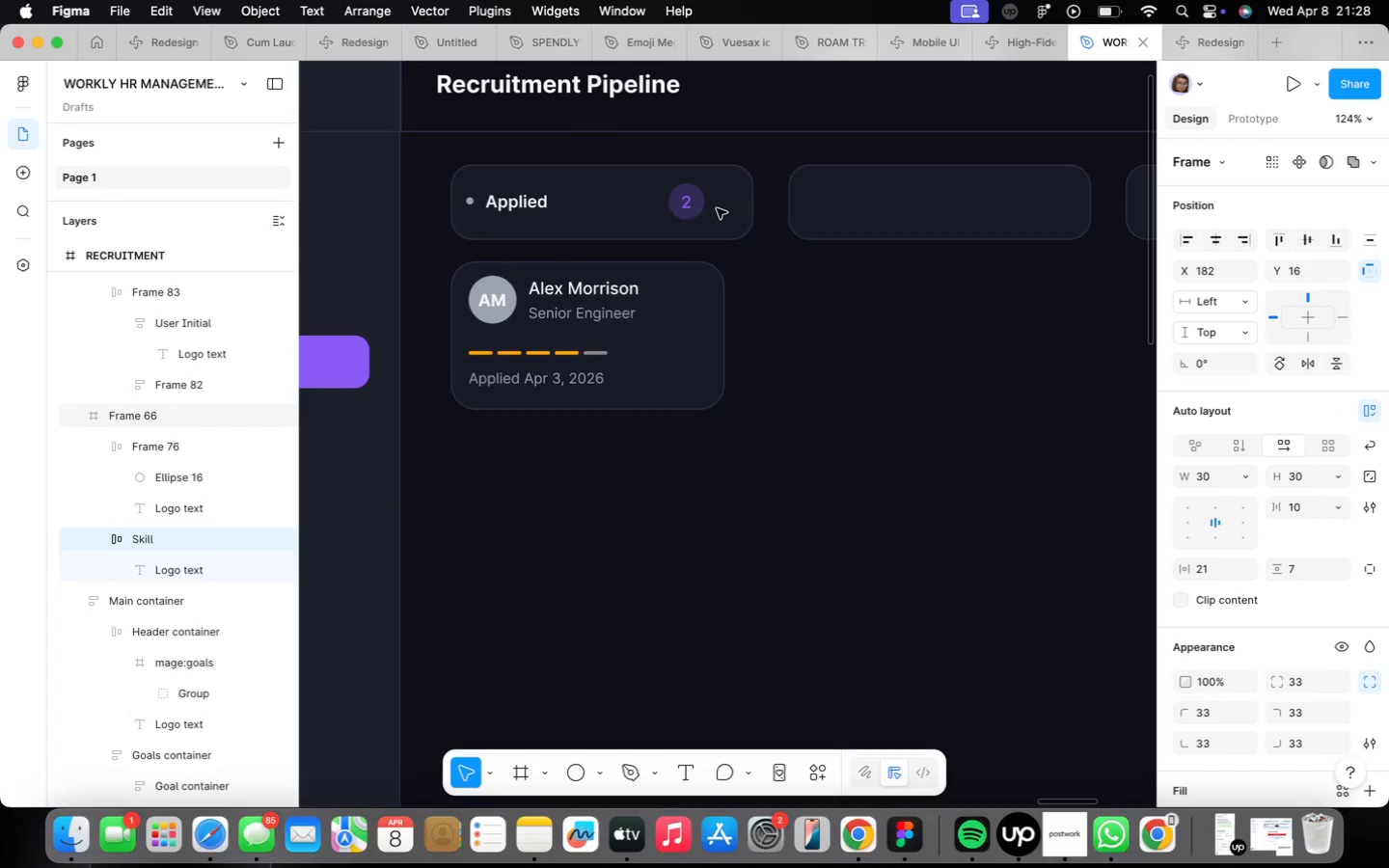 
left_click([733, 215])
 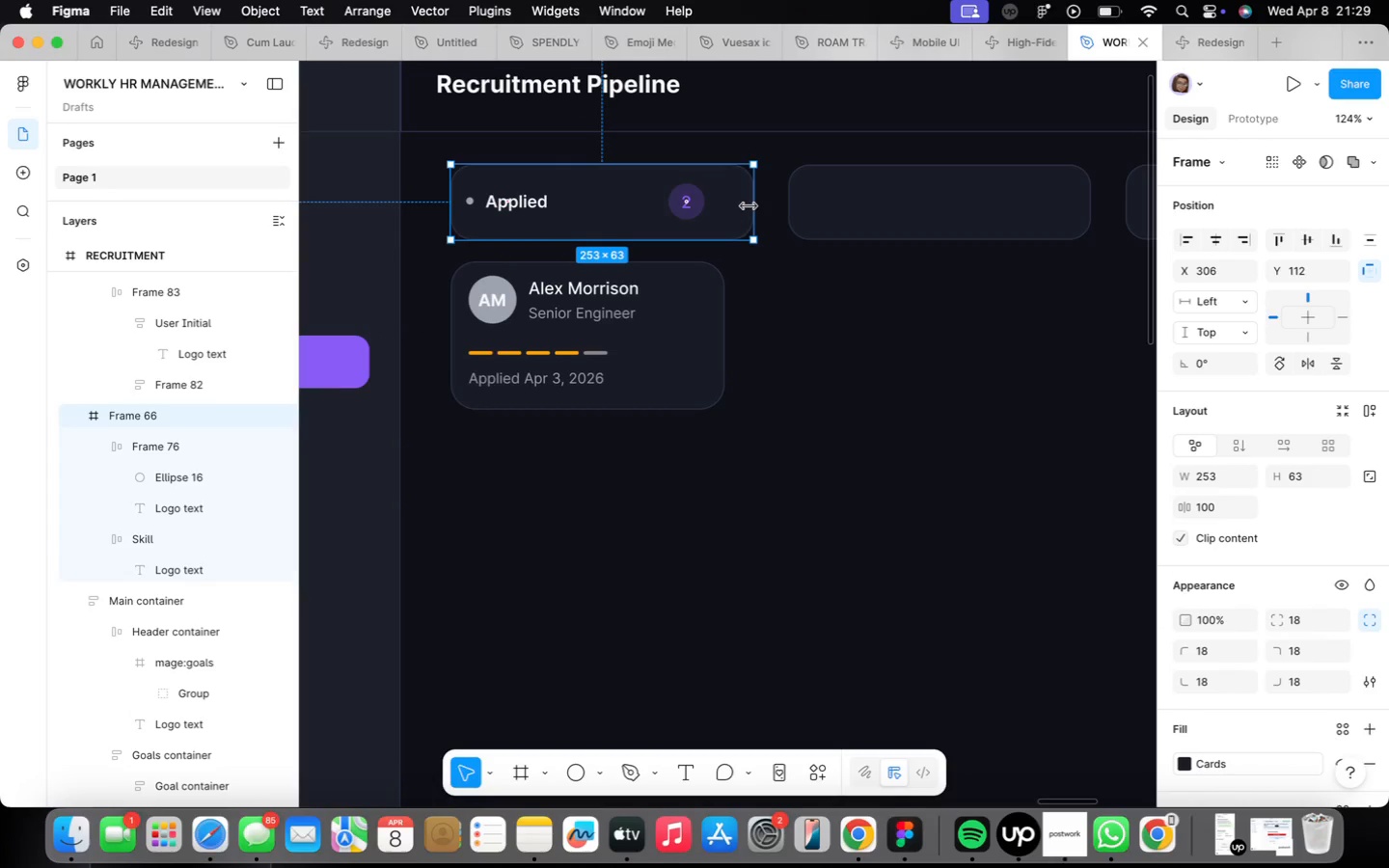 
left_click_drag(start_coordinate=[757, 205], to_coordinate=[725, 203])
 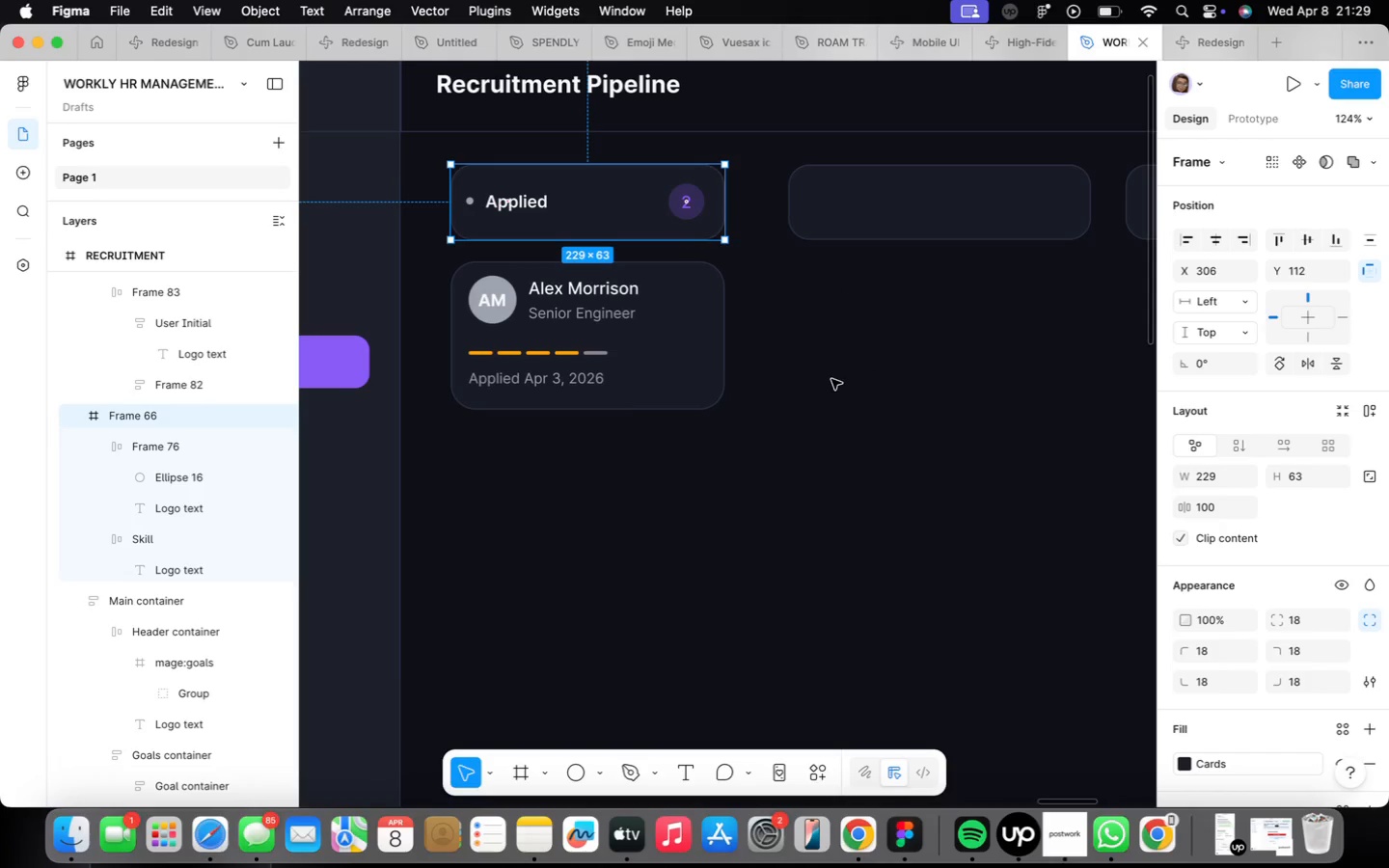 
scroll: coordinate [830, 379], scroll_direction: down, amount: 2.0
 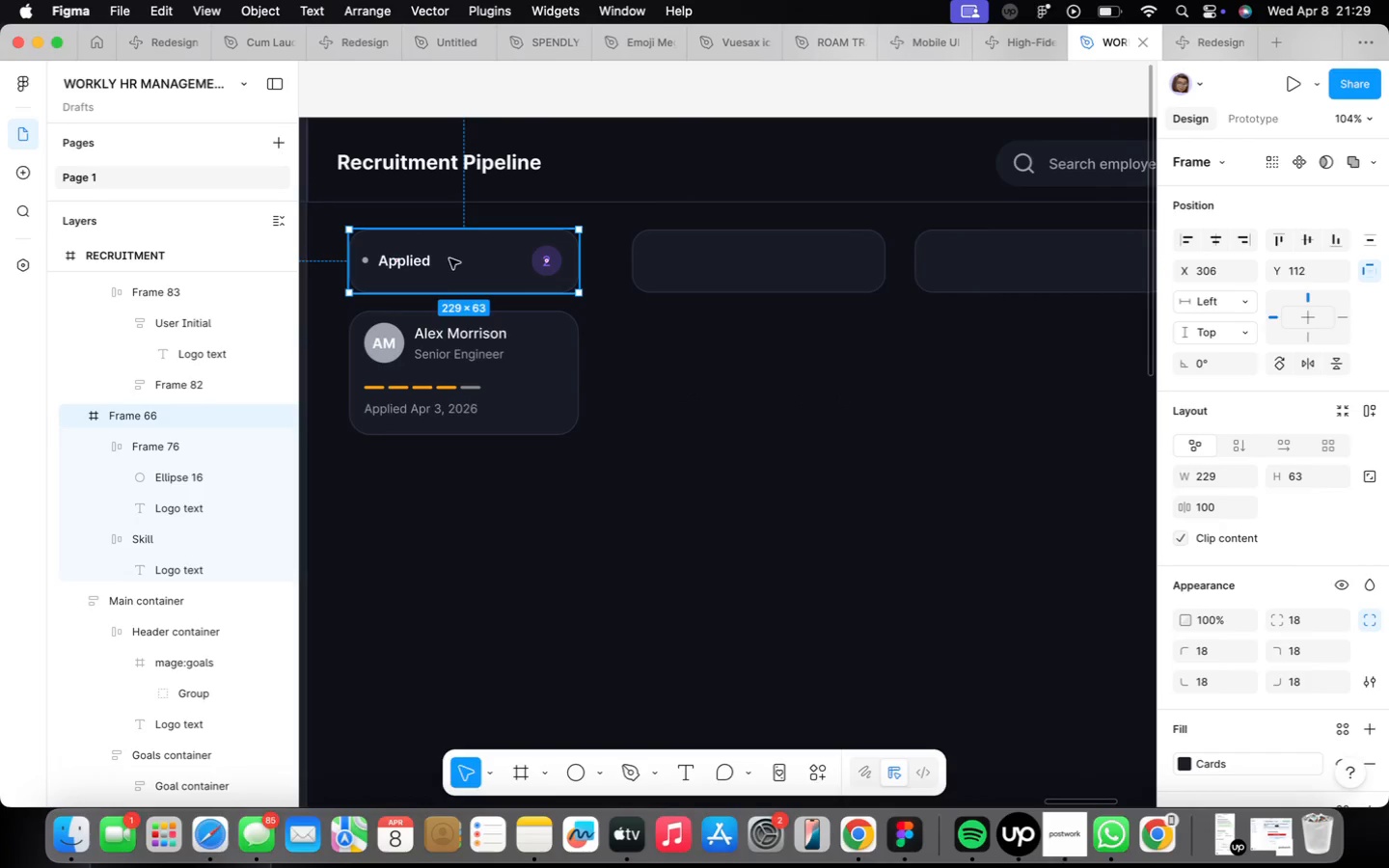 
right_click([450, 259])
 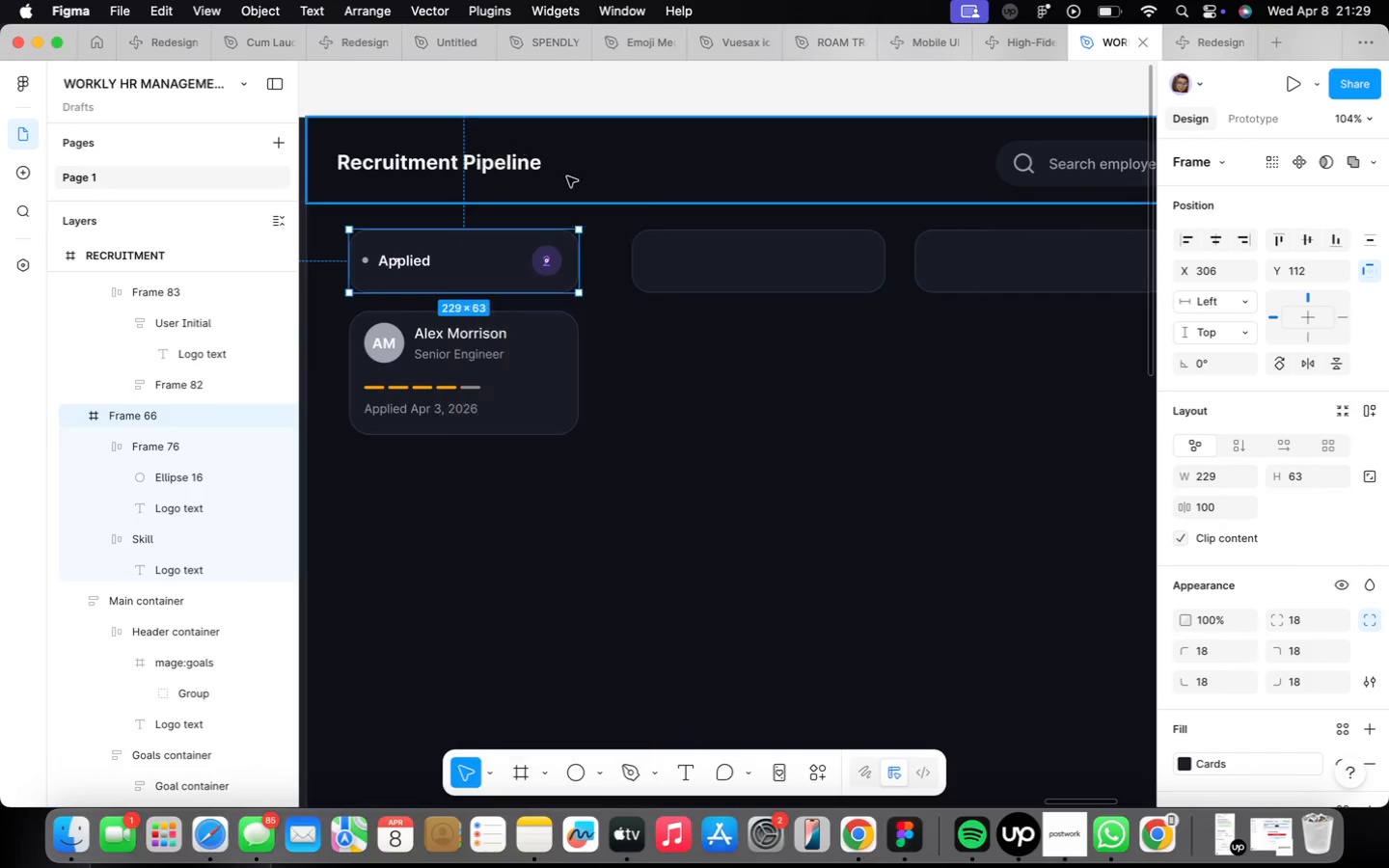 
left_click([695, 240])
 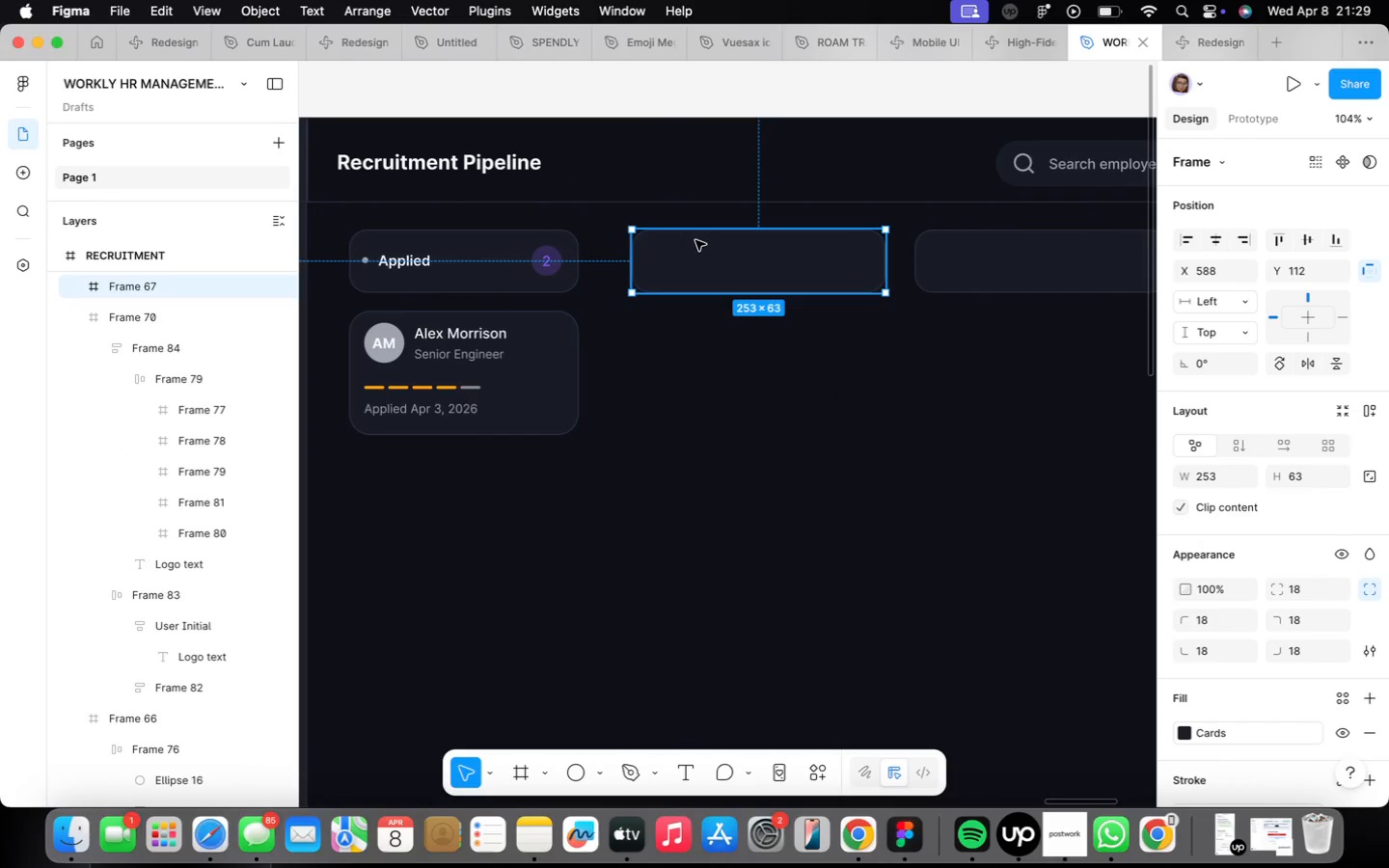 
right_click([695, 240])
 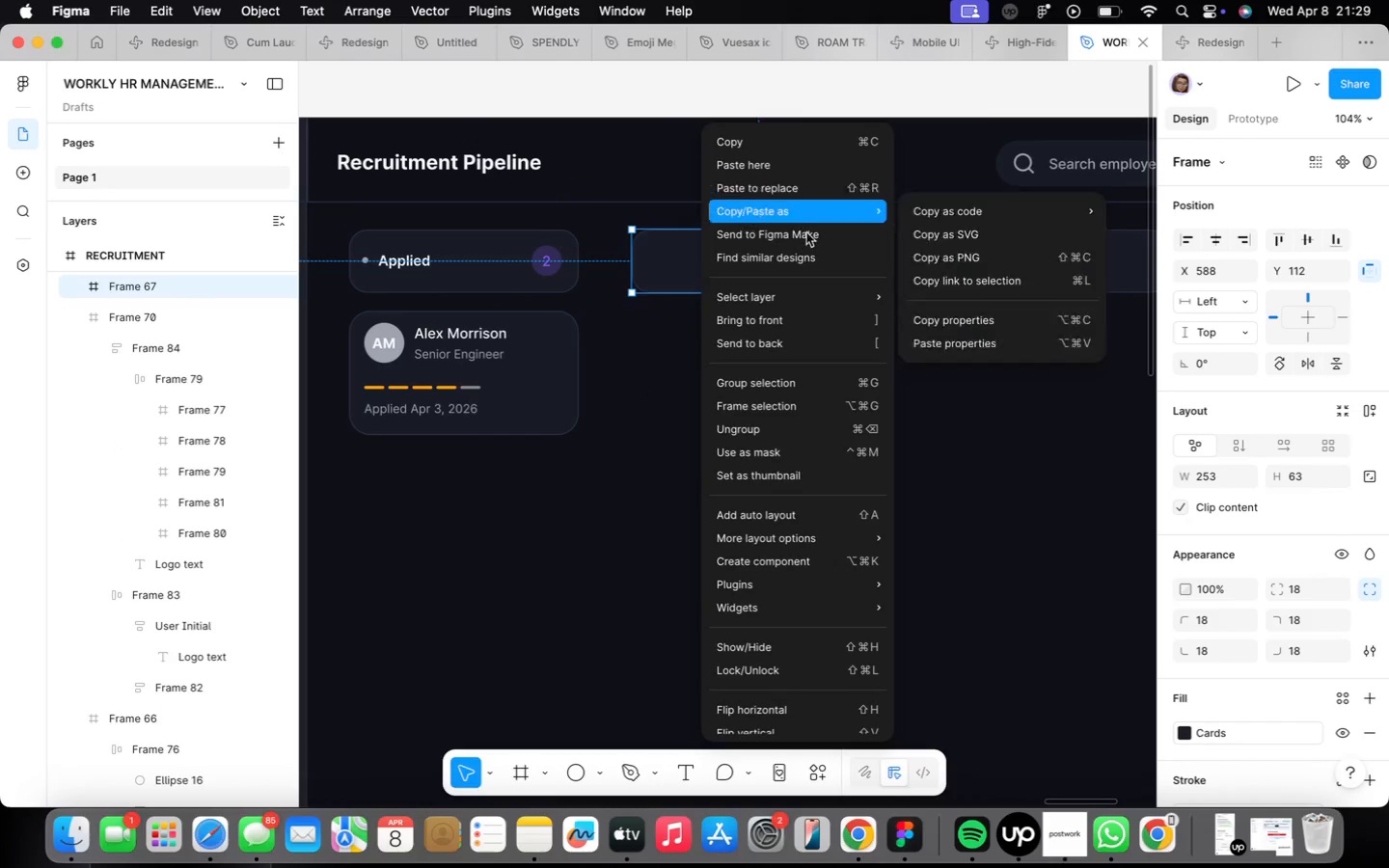 
left_click([941, 370])
 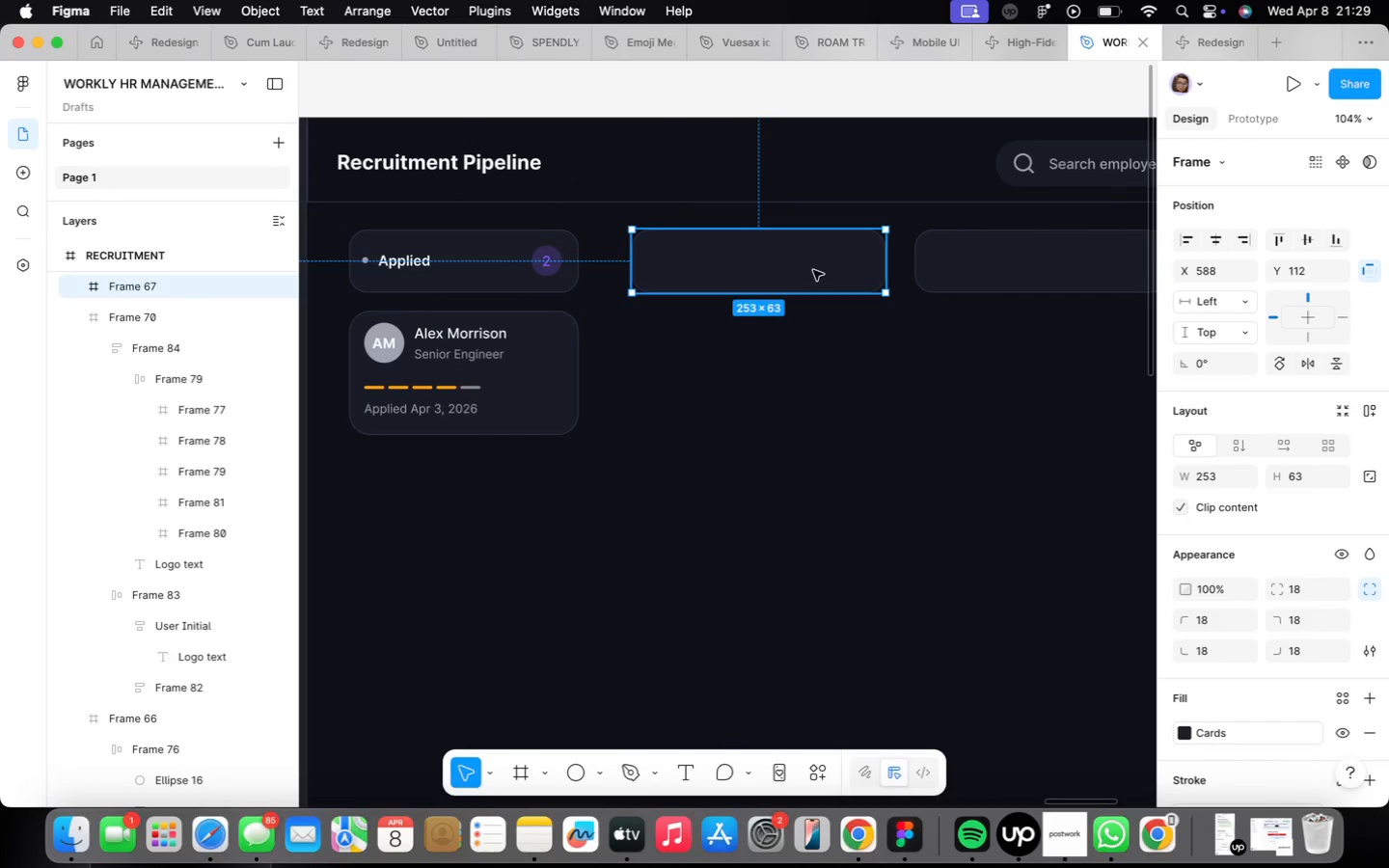 
hold_key(key=OptionLeft, duration=0.36)
 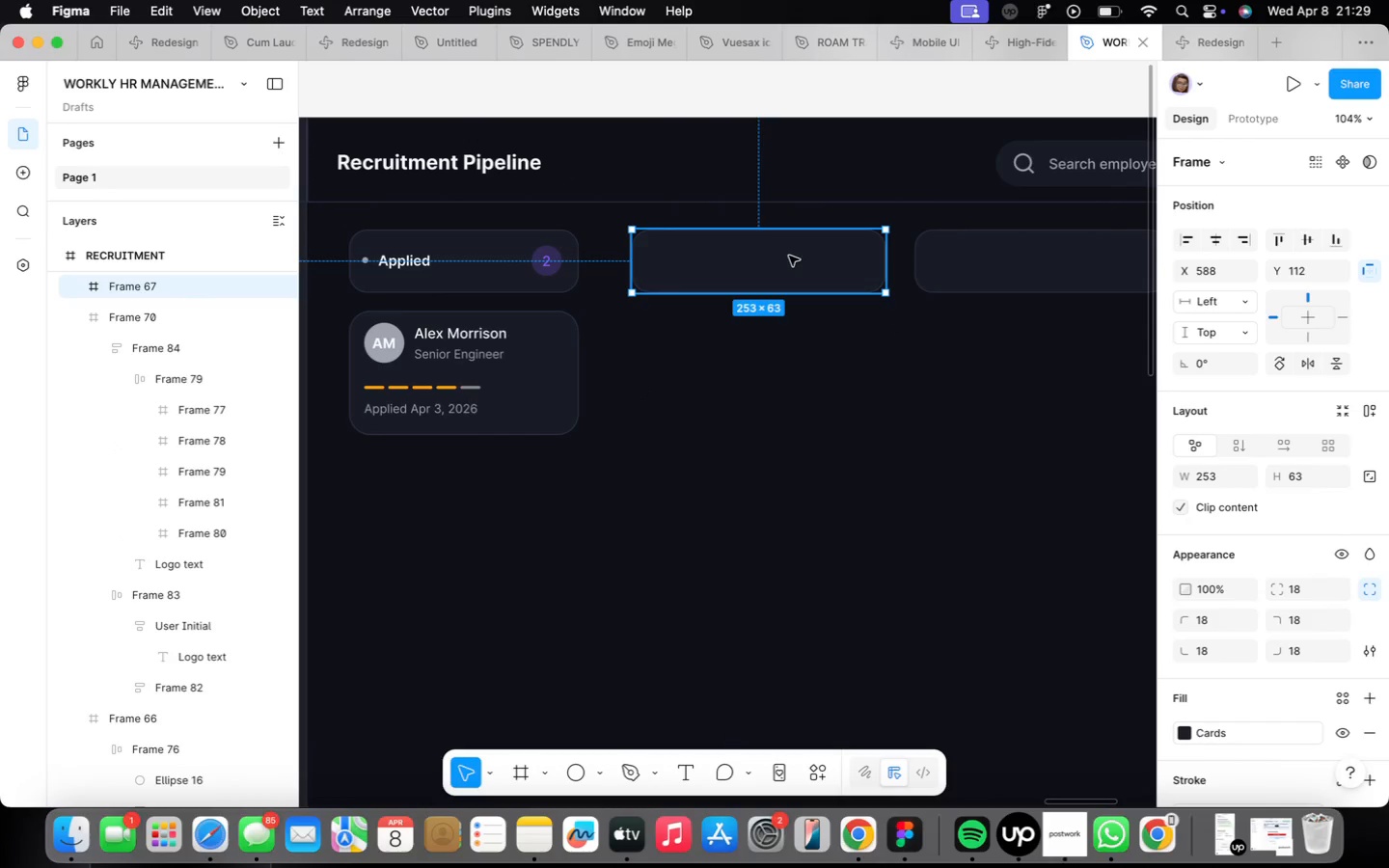 
right_click([789, 255])
 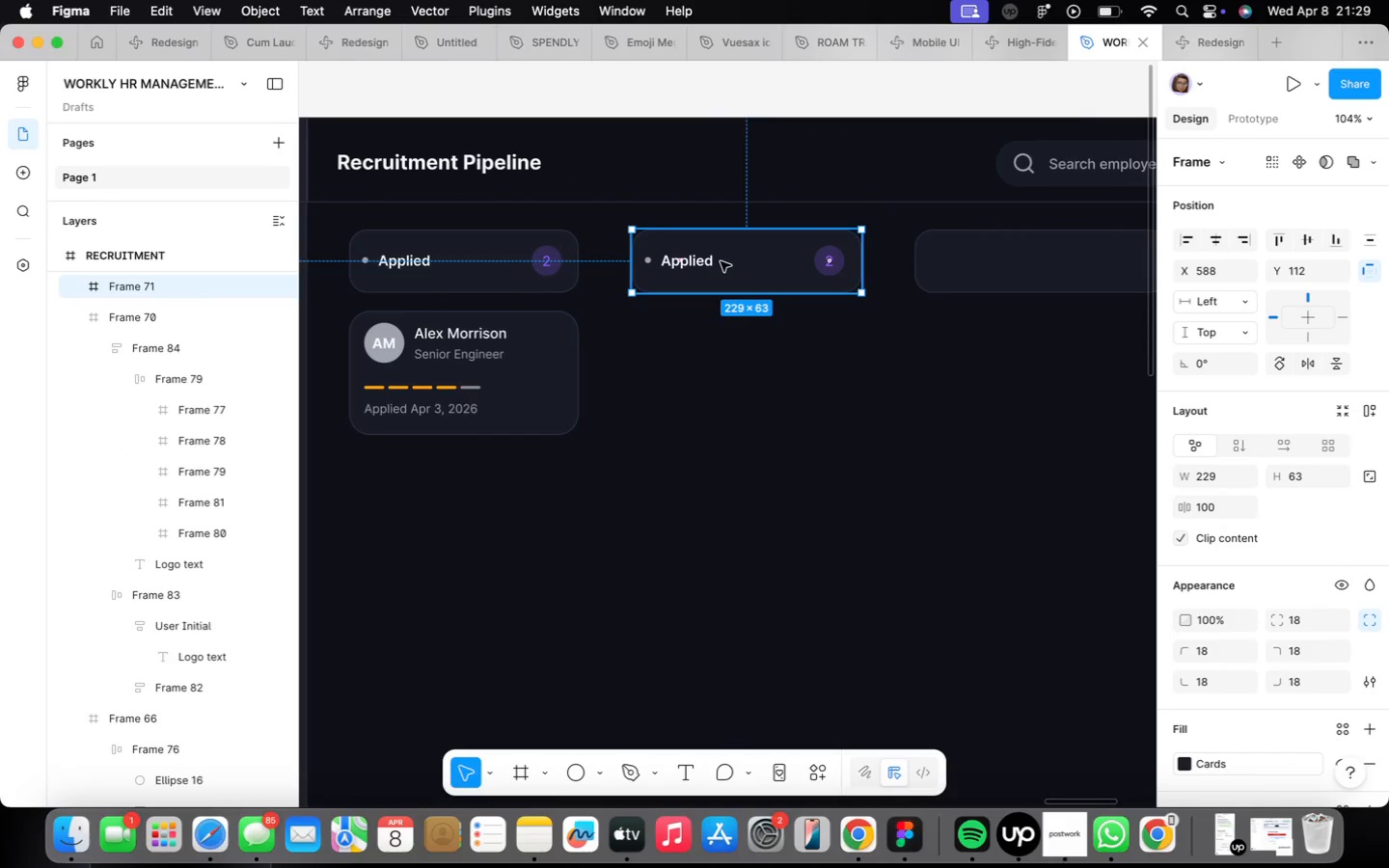 
key(Alt+AltRight)
 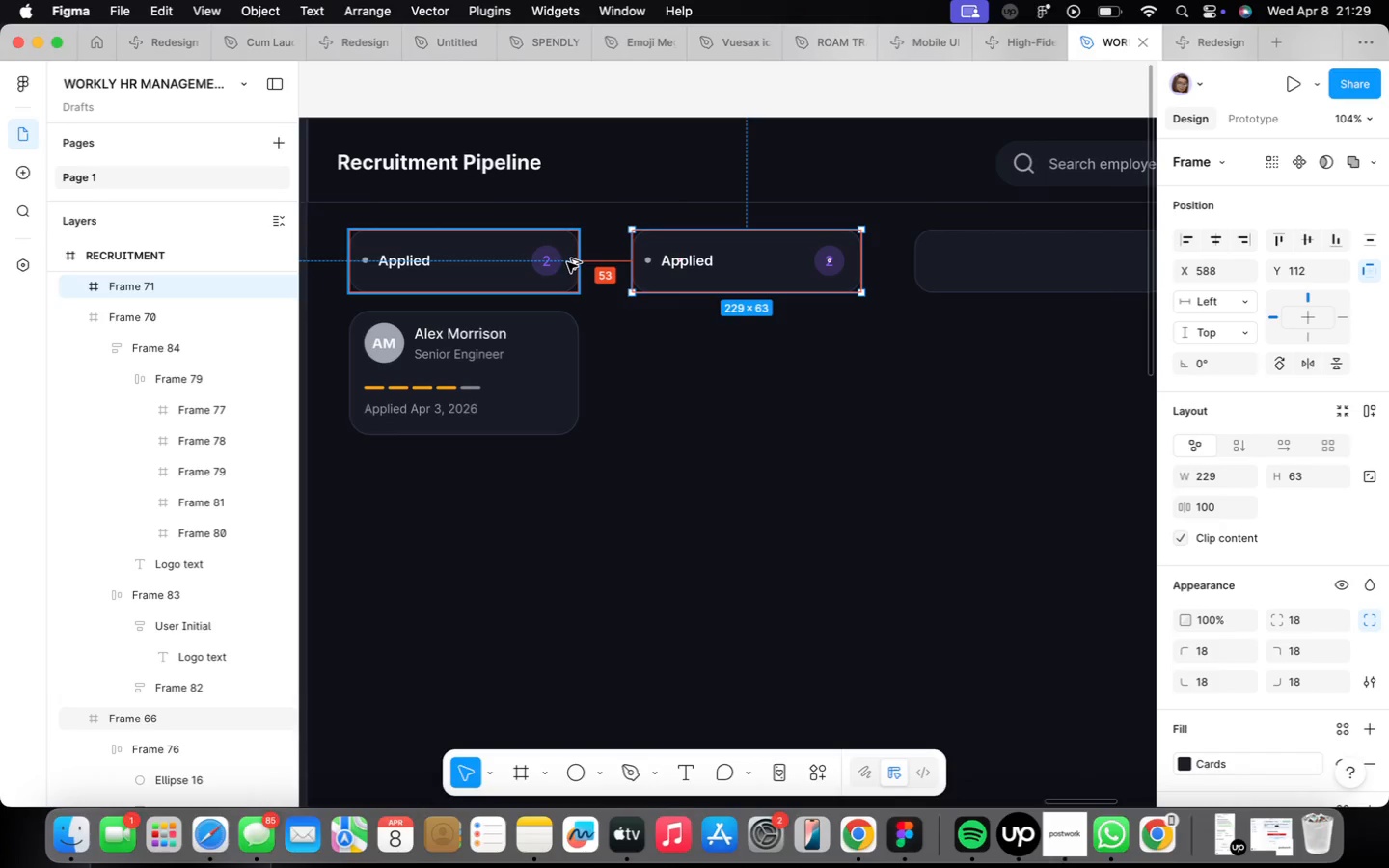 
key(Alt+AltRight)
 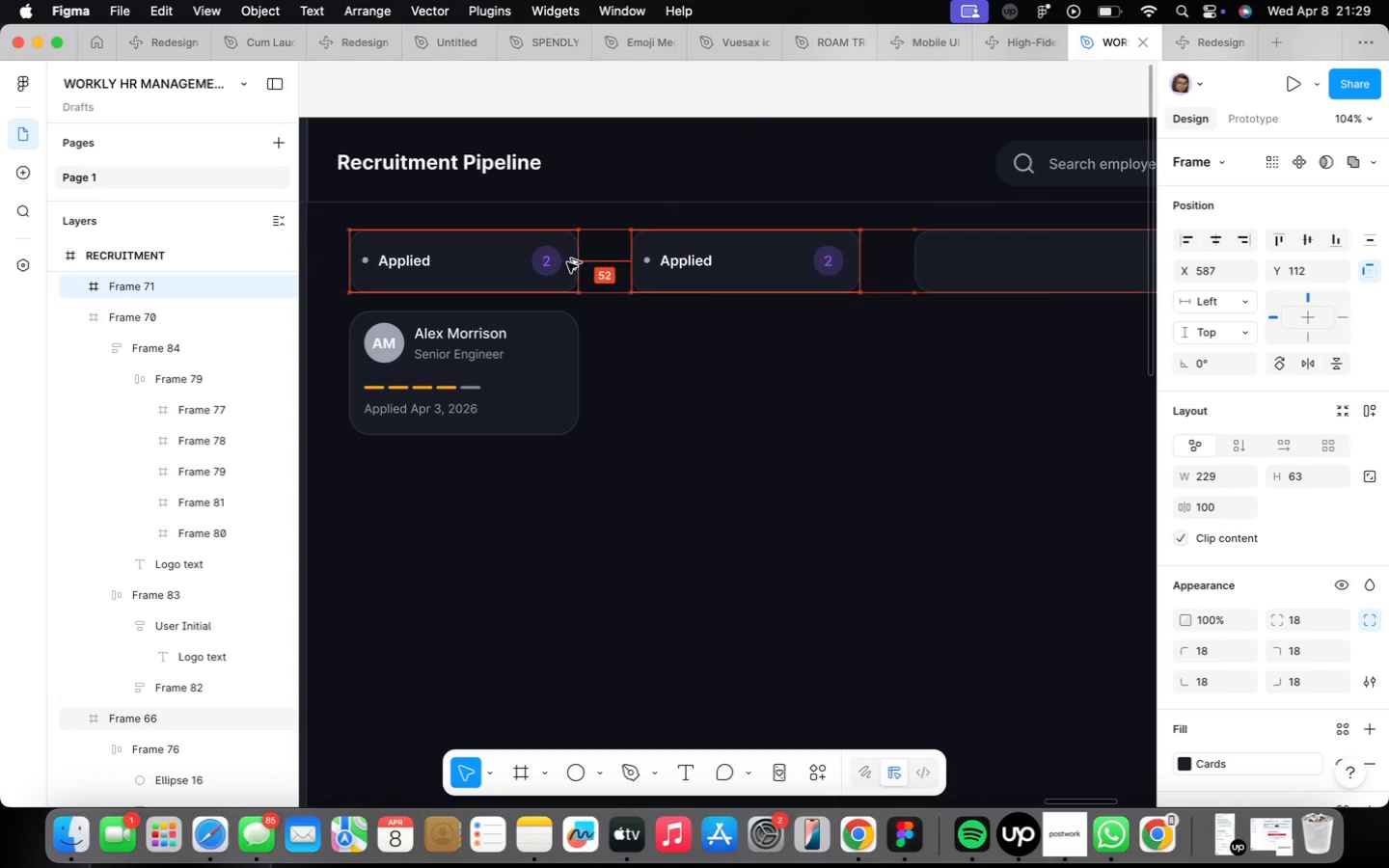 
hold_key(key=ArrowLeft, duration=1.5)
 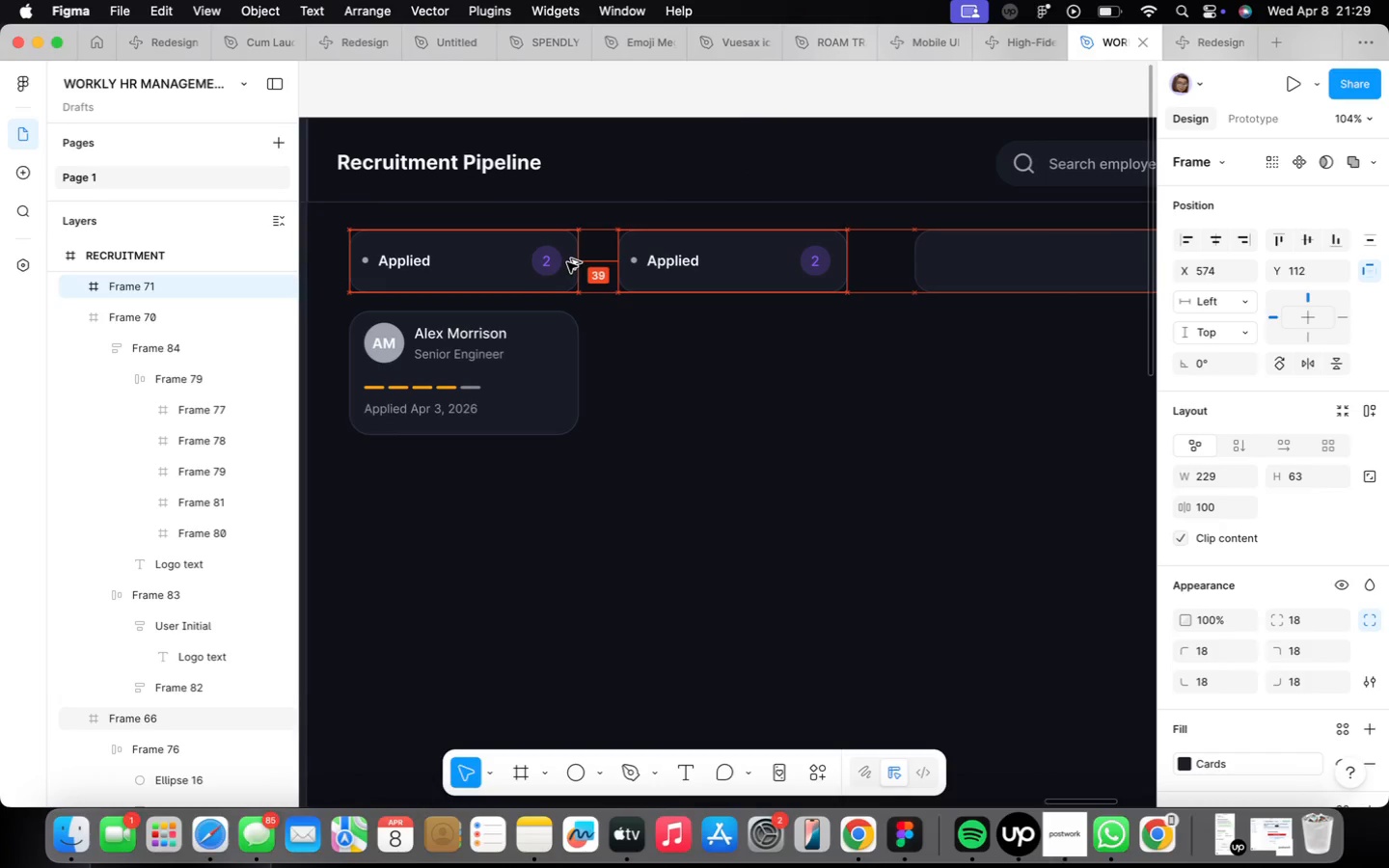 
key(Alt+ArrowLeft)
 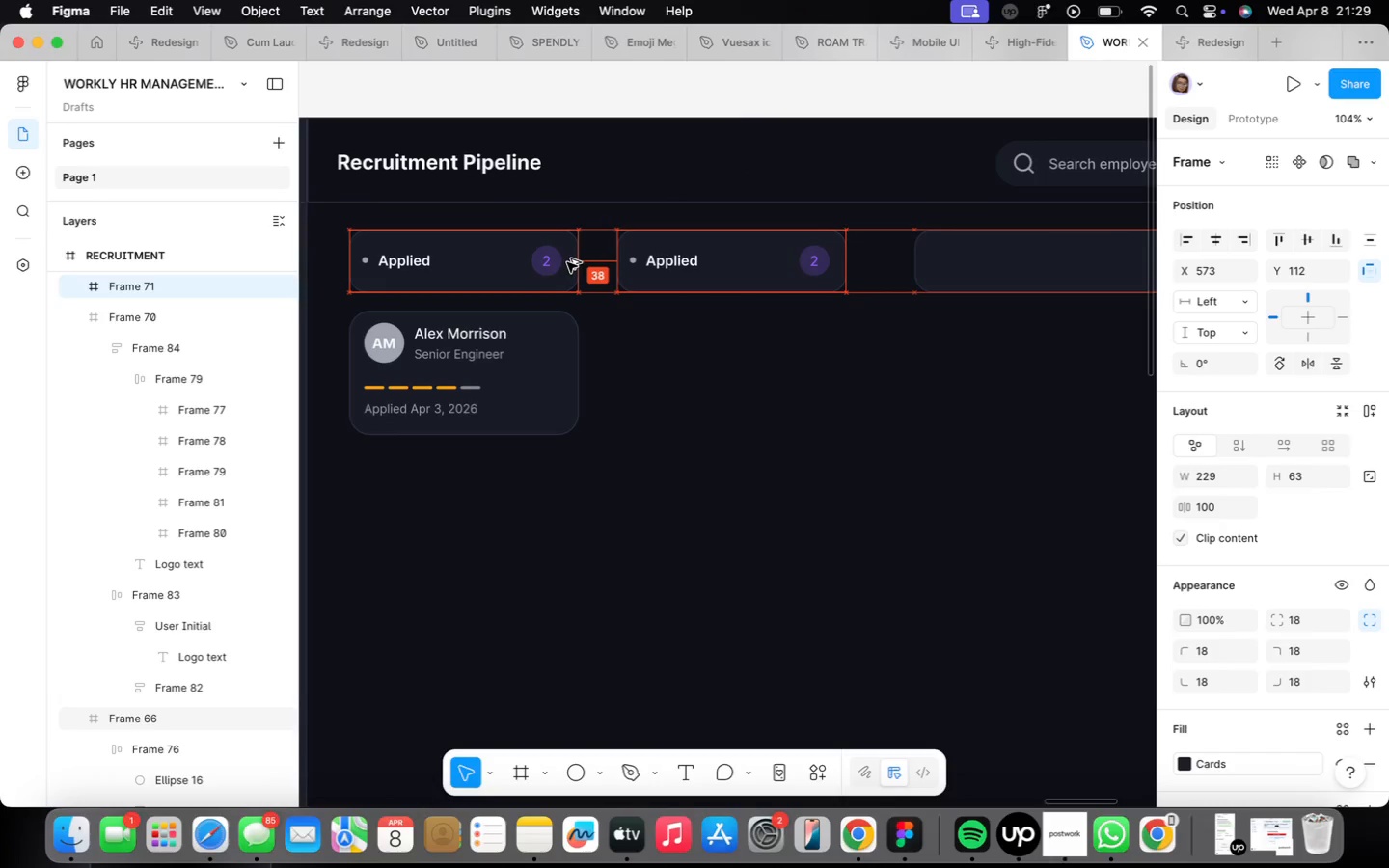 
key(Alt+ArrowLeft)
 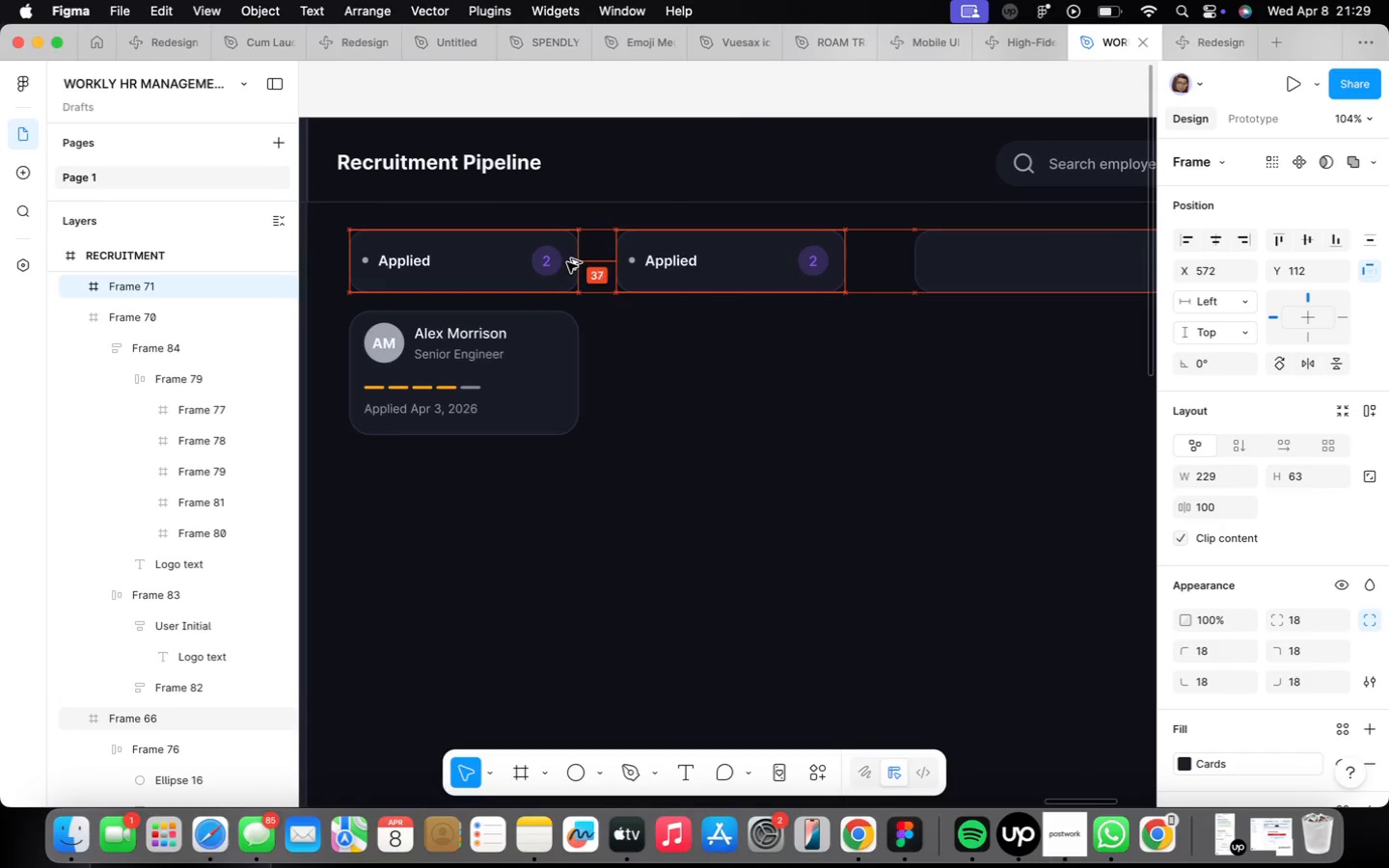 
key(Alt+ArrowLeft)
 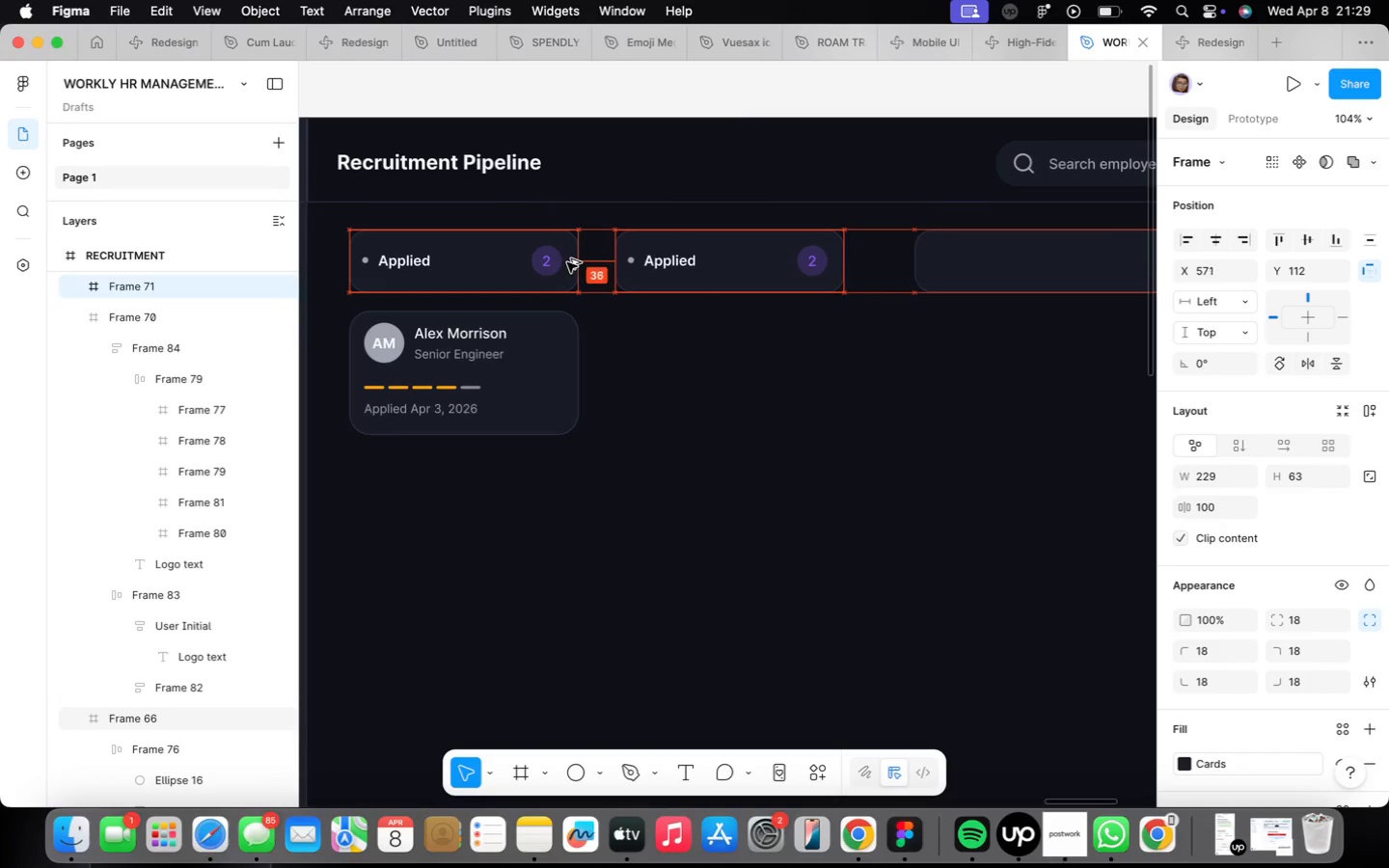 
key(Alt+ArrowLeft)
 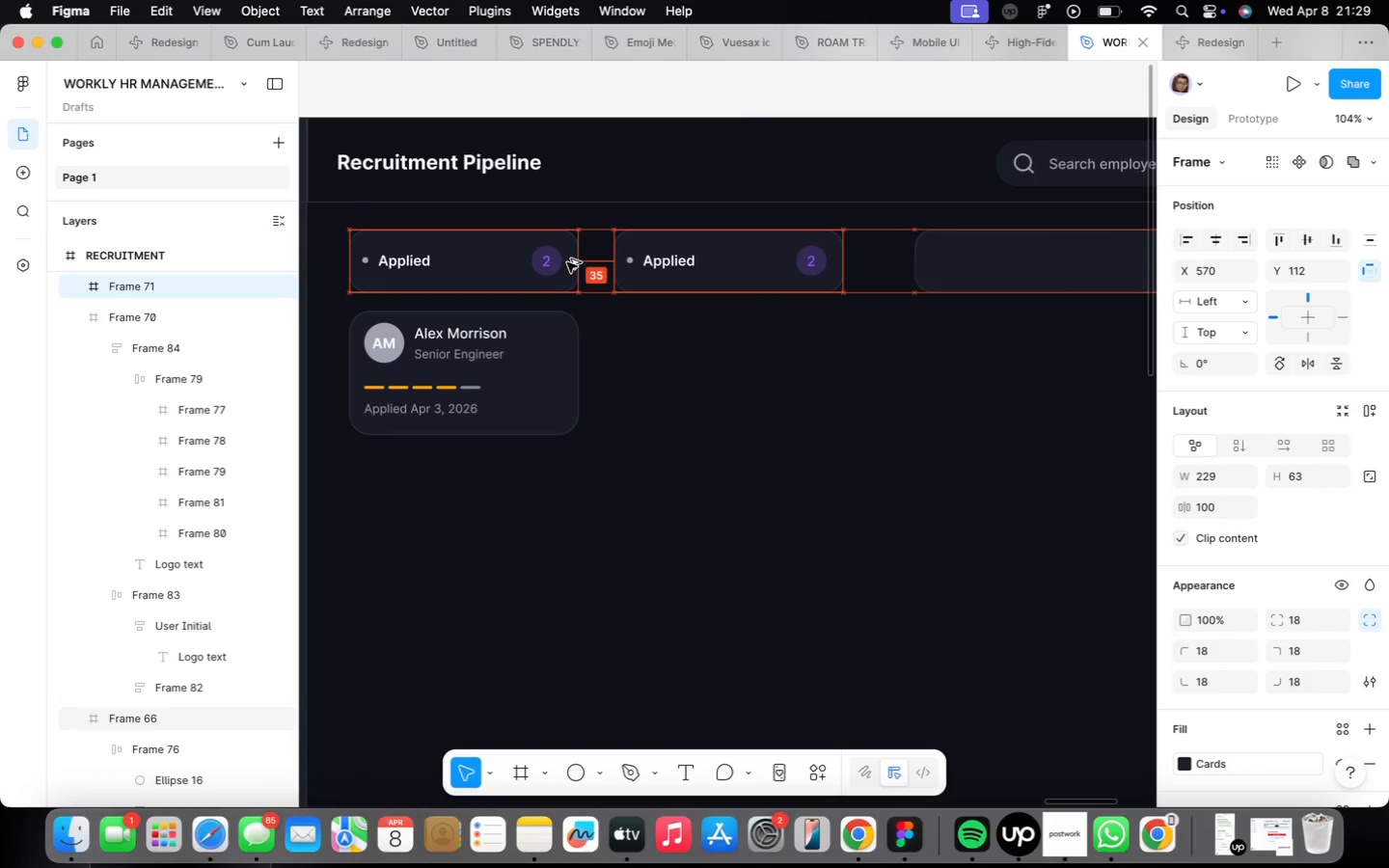 
key(Alt+ArrowLeft)
 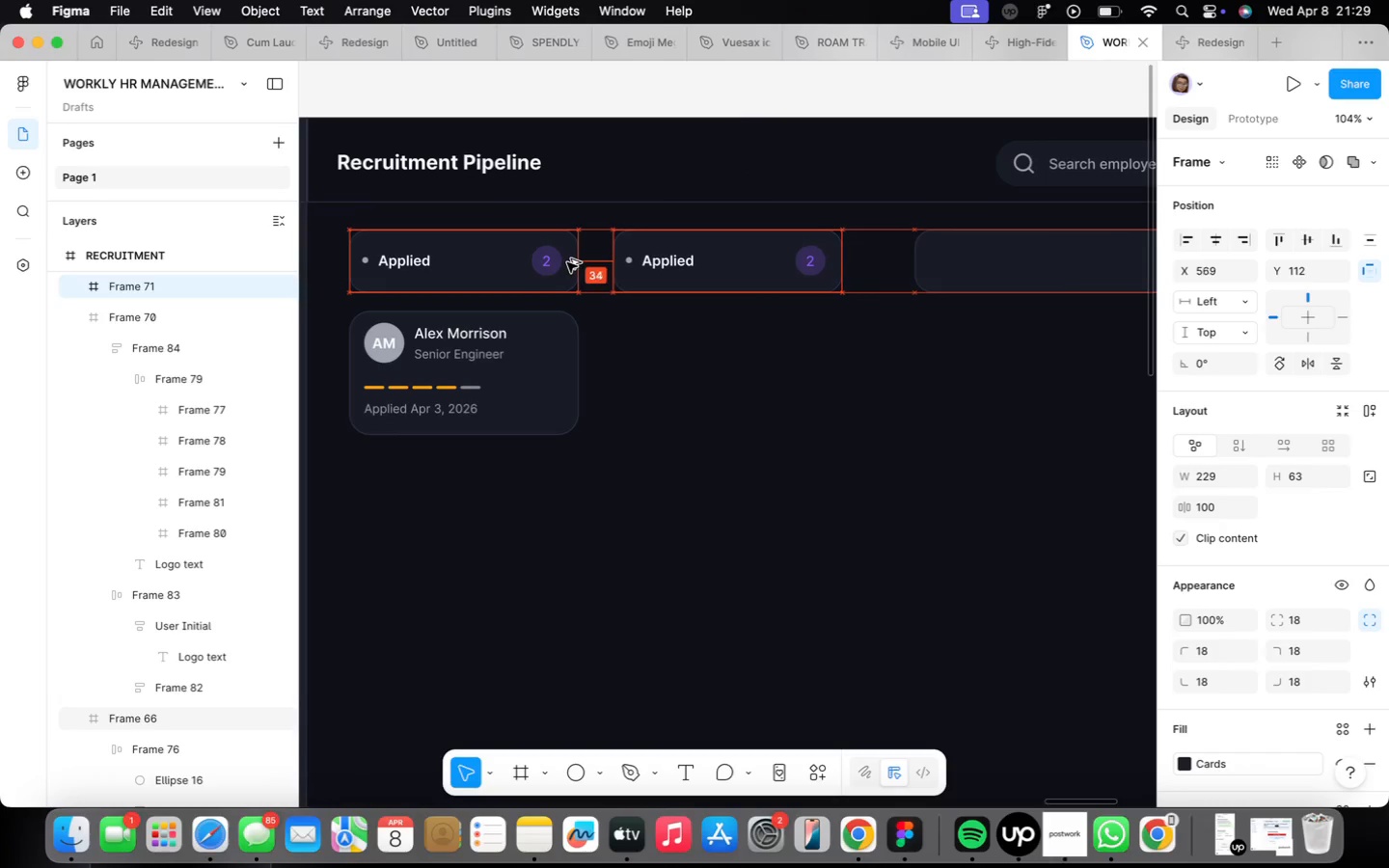 
key(Alt+ArrowLeft)
 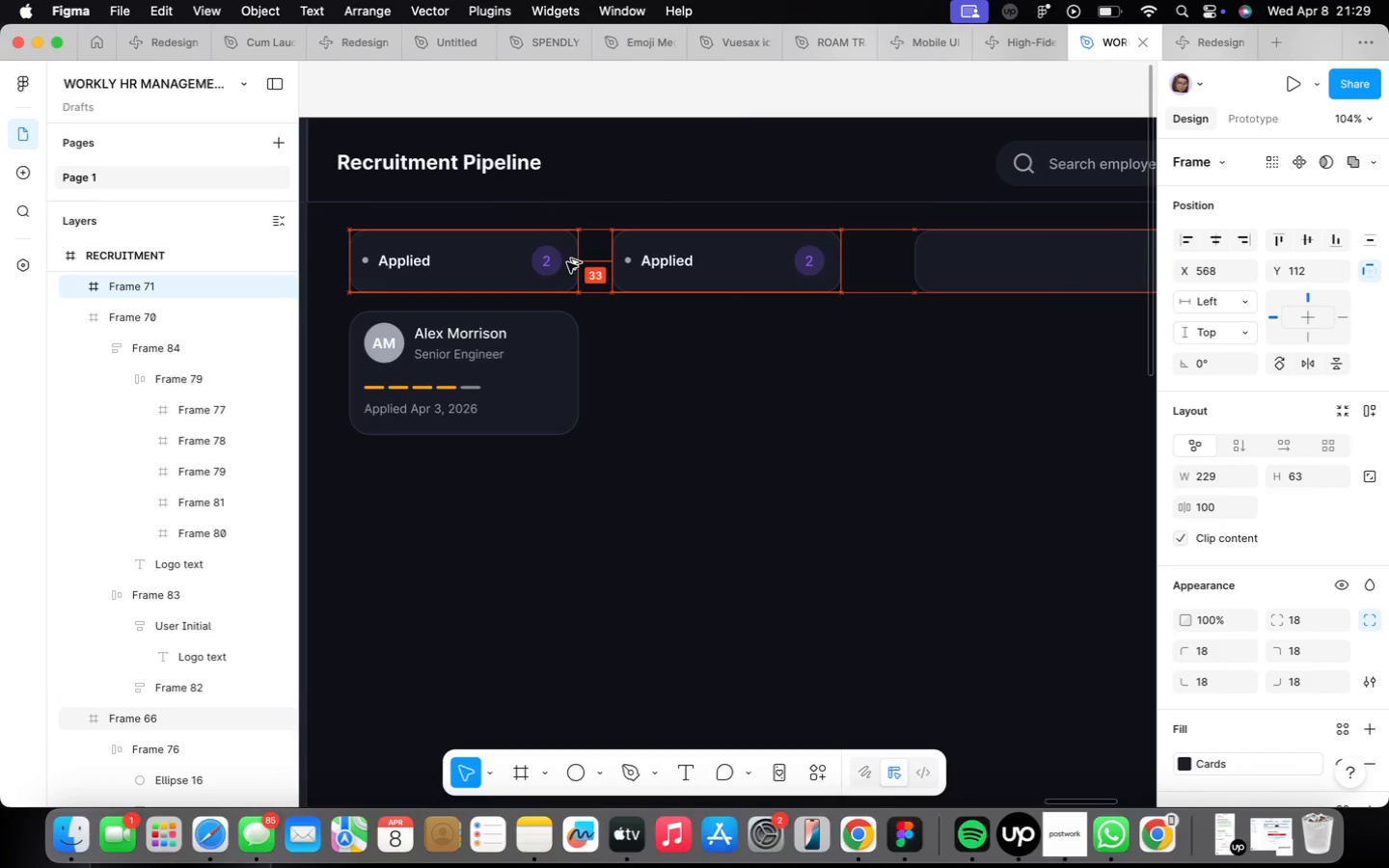 
key(Alt+ArrowLeft)
 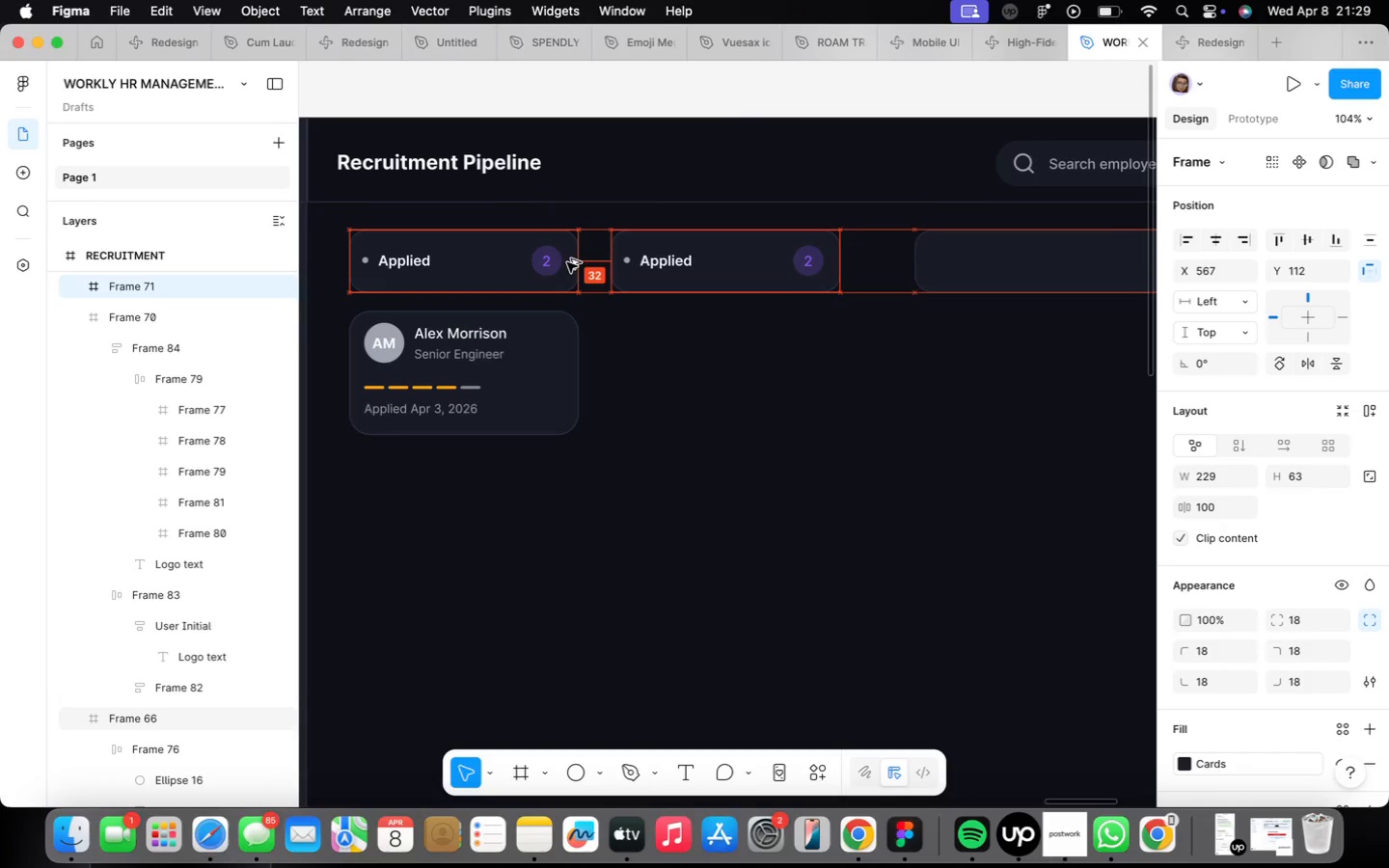 
key(Alt+ArrowLeft)
 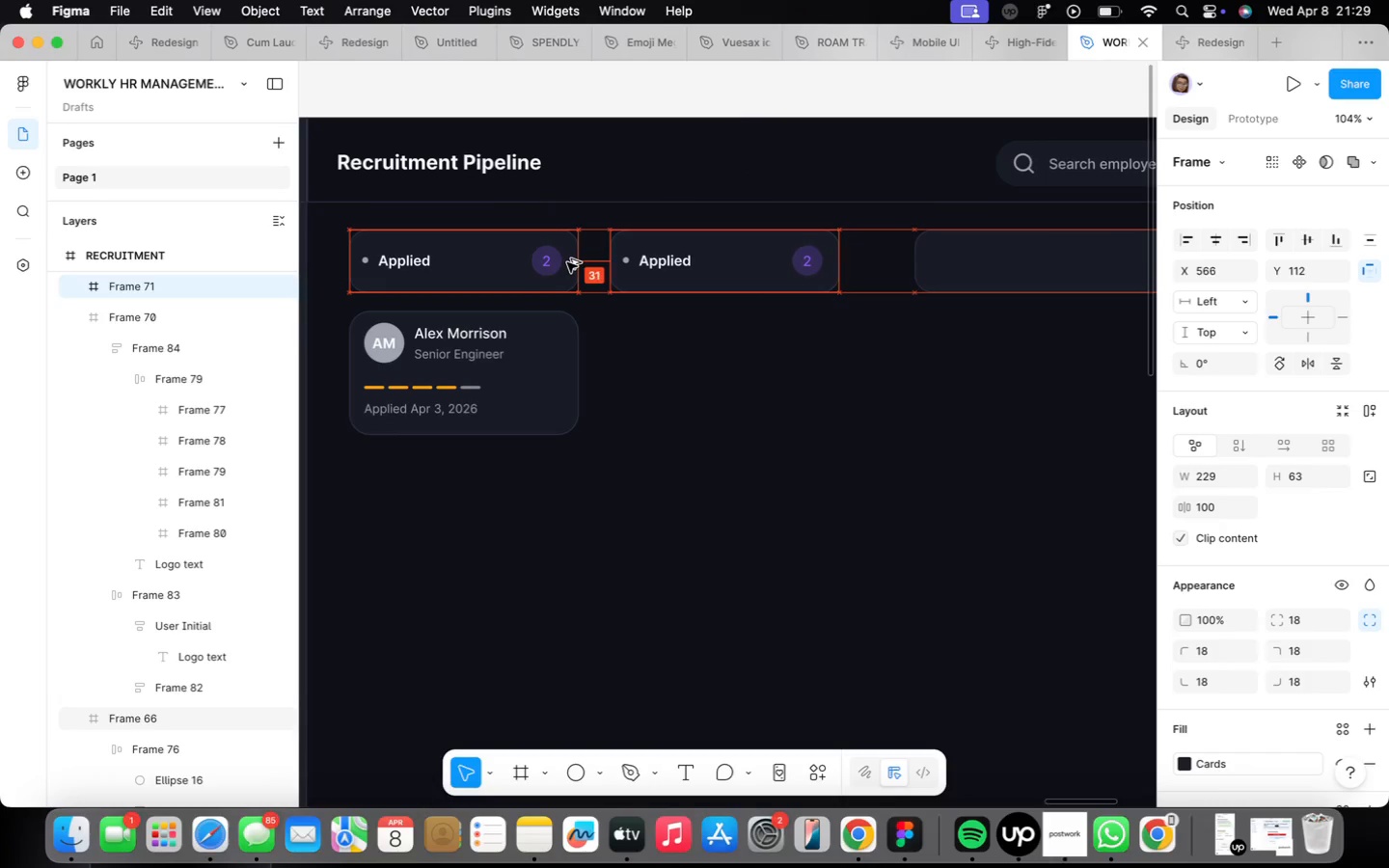 
key(Alt+ArrowLeft)
 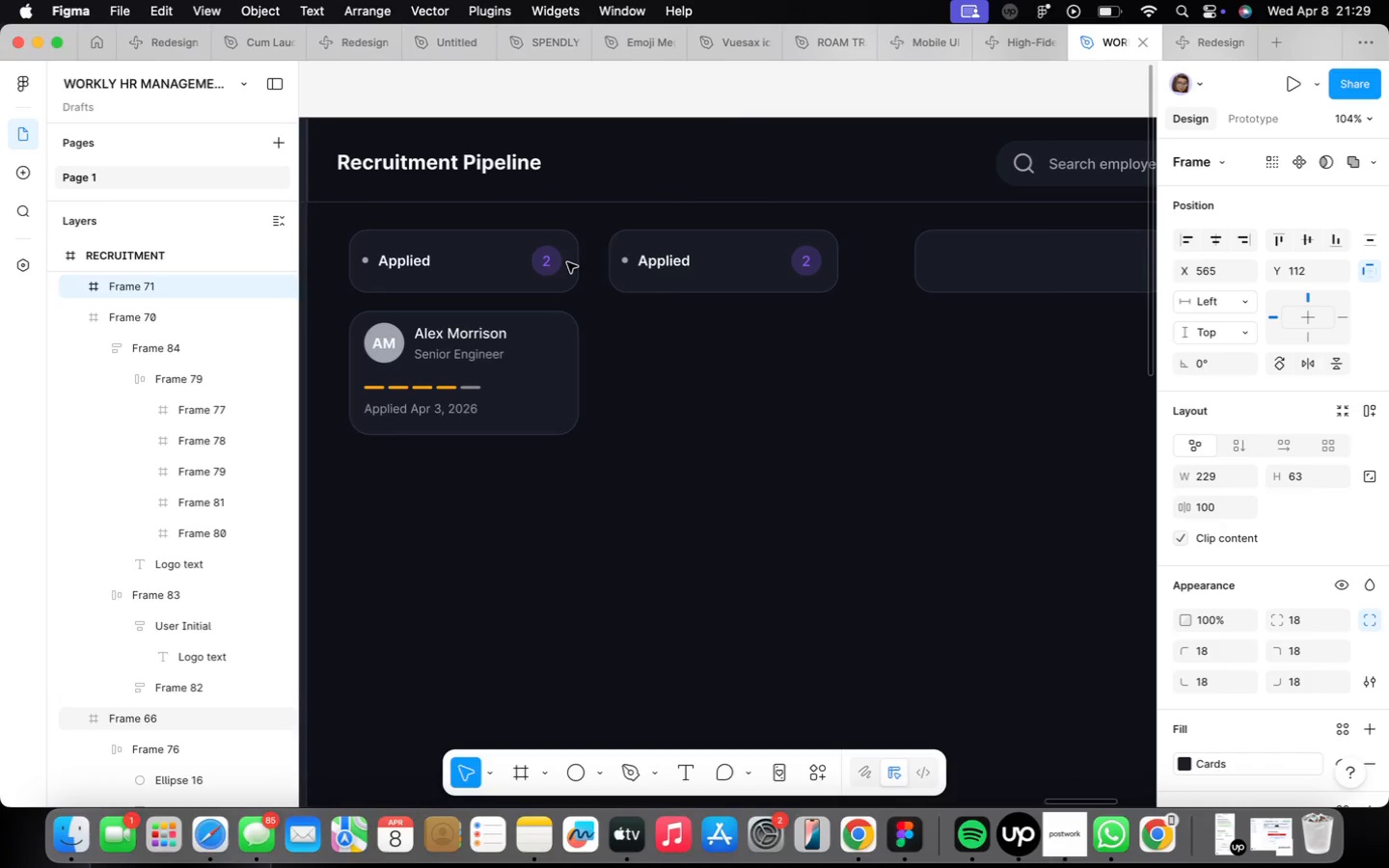 
key(Alt+ArrowLeft)
 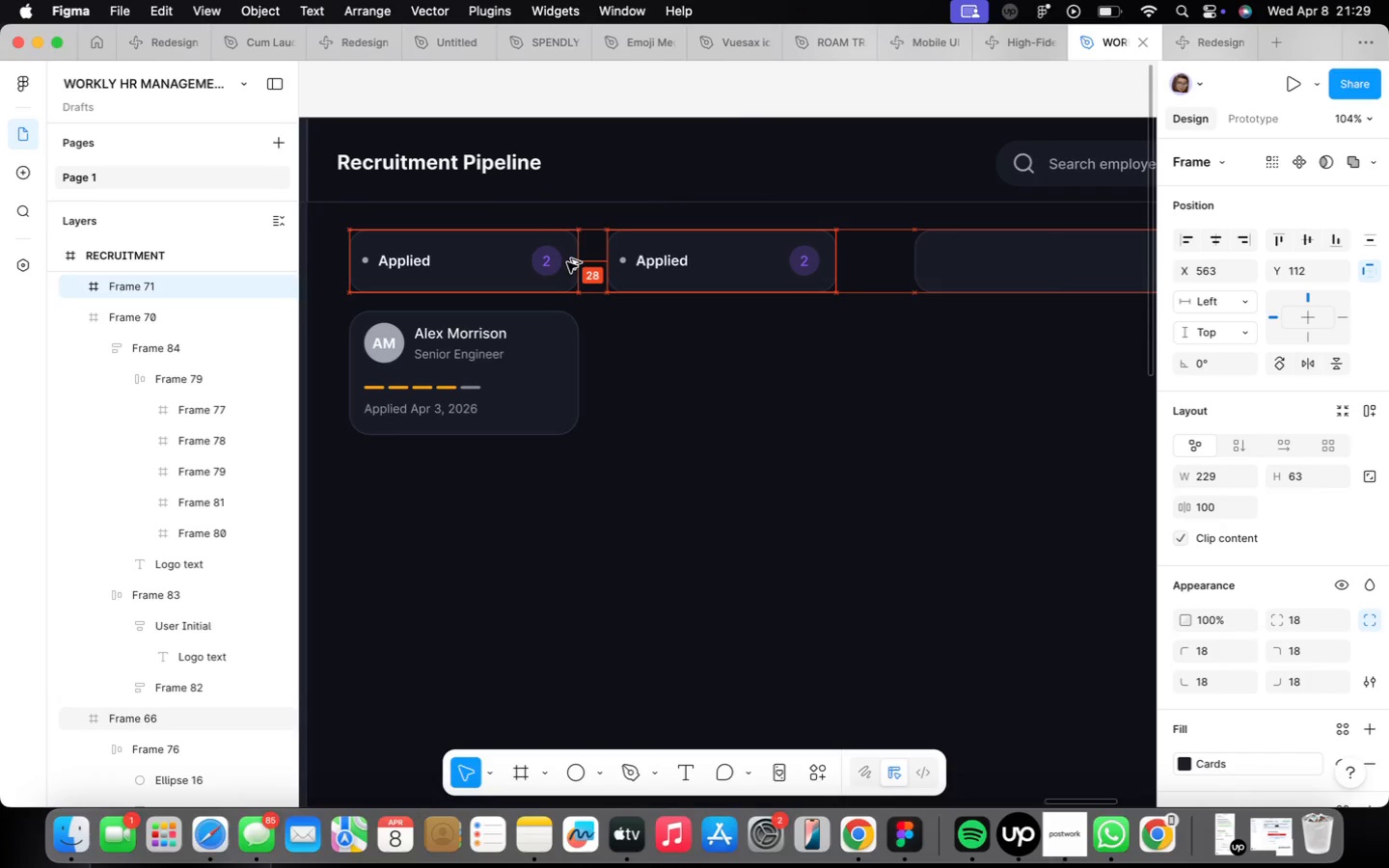 
key(Alt+ArrowLeft)
 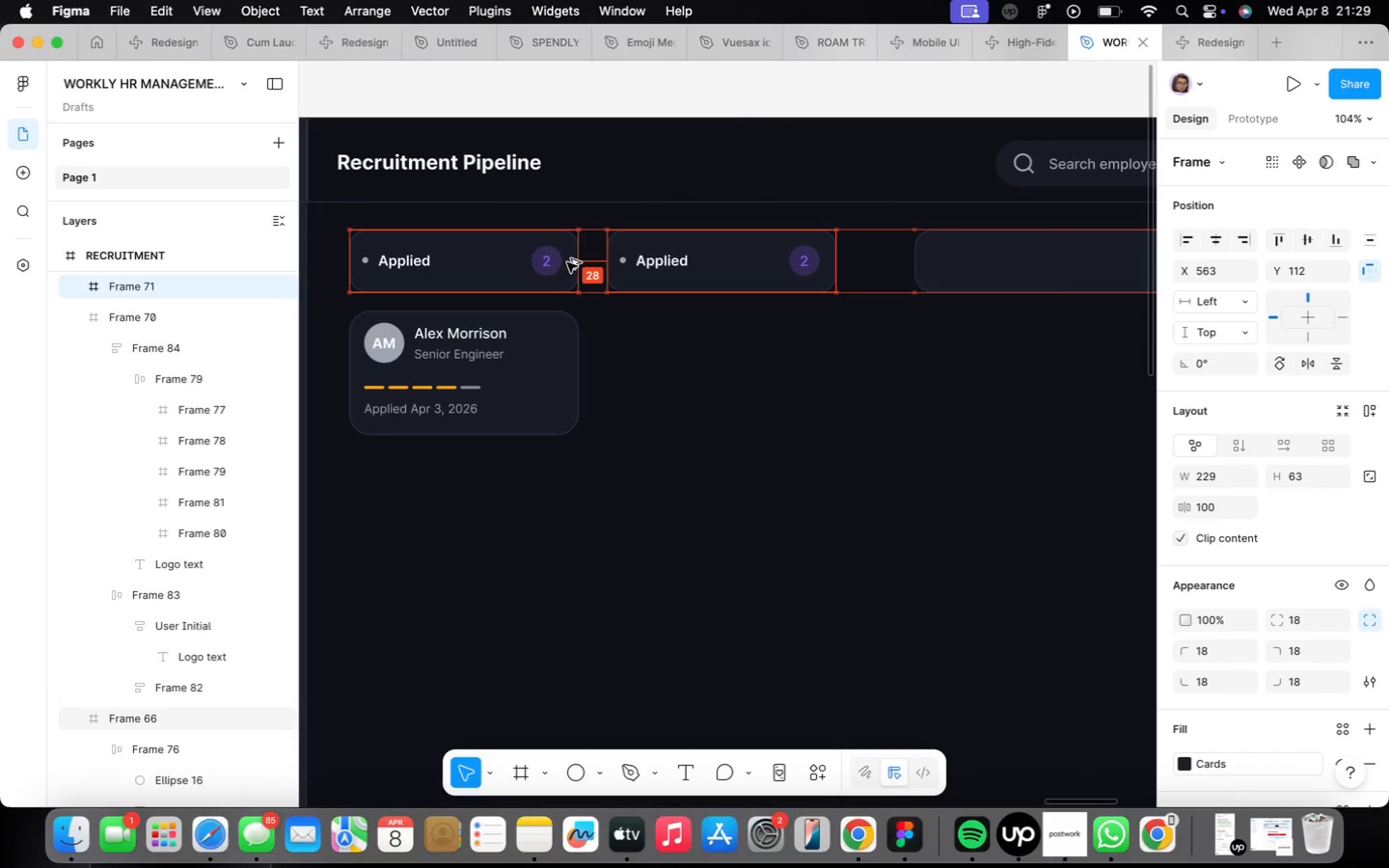 
key(Alt+ArrowLeft)
 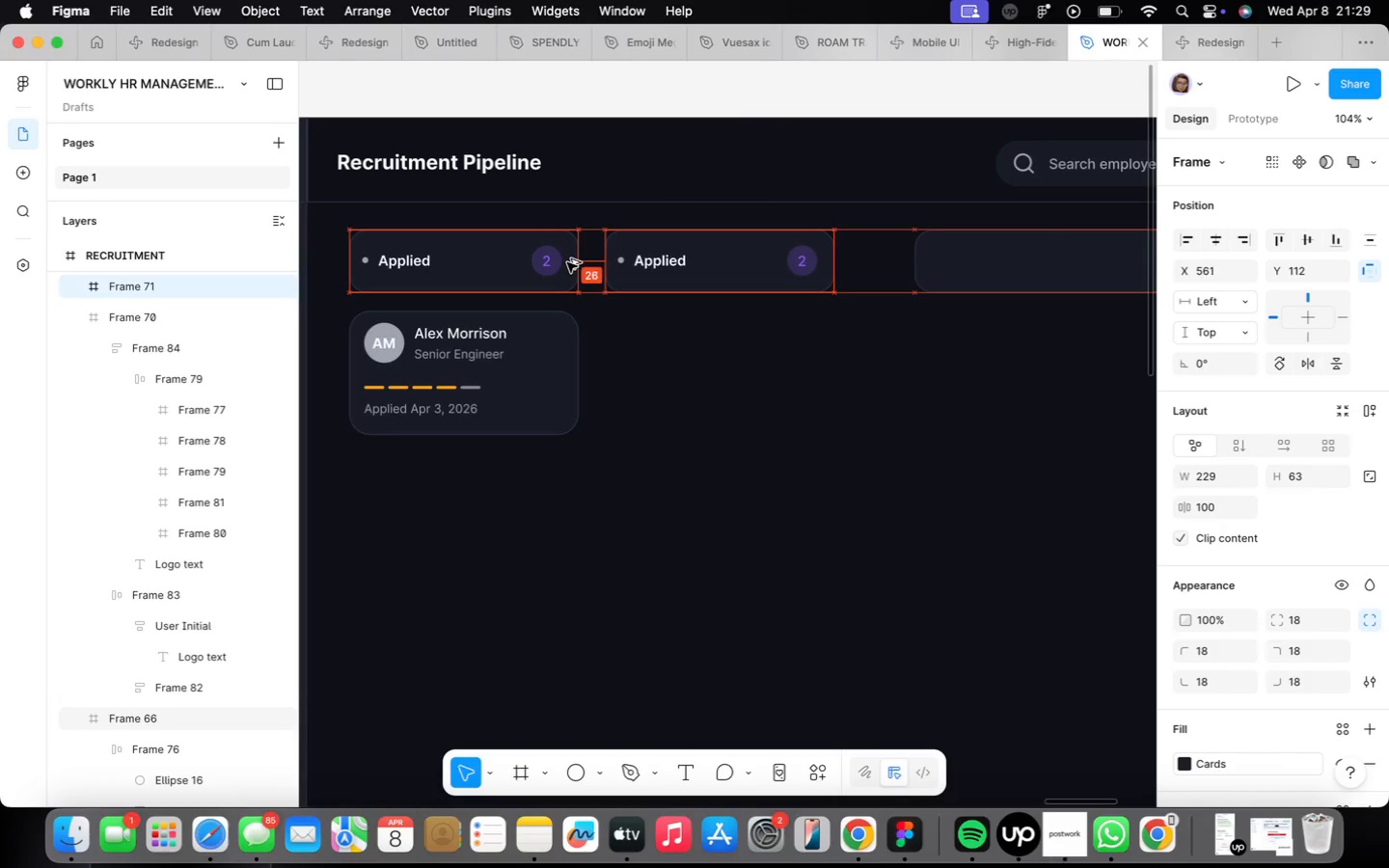 
key(Alt+ArrowLeft)
 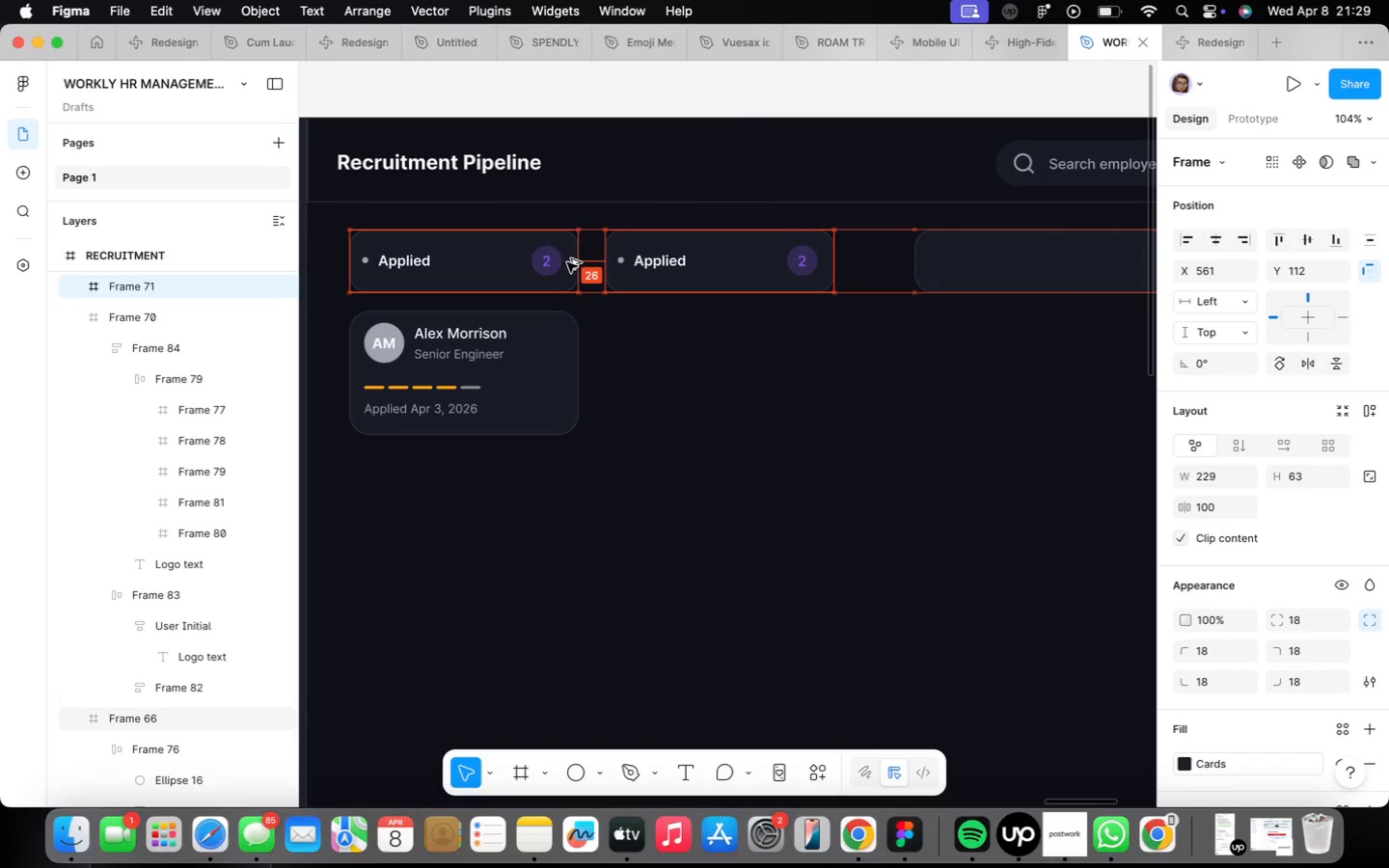 
key(Alt+ArrowLeft)
 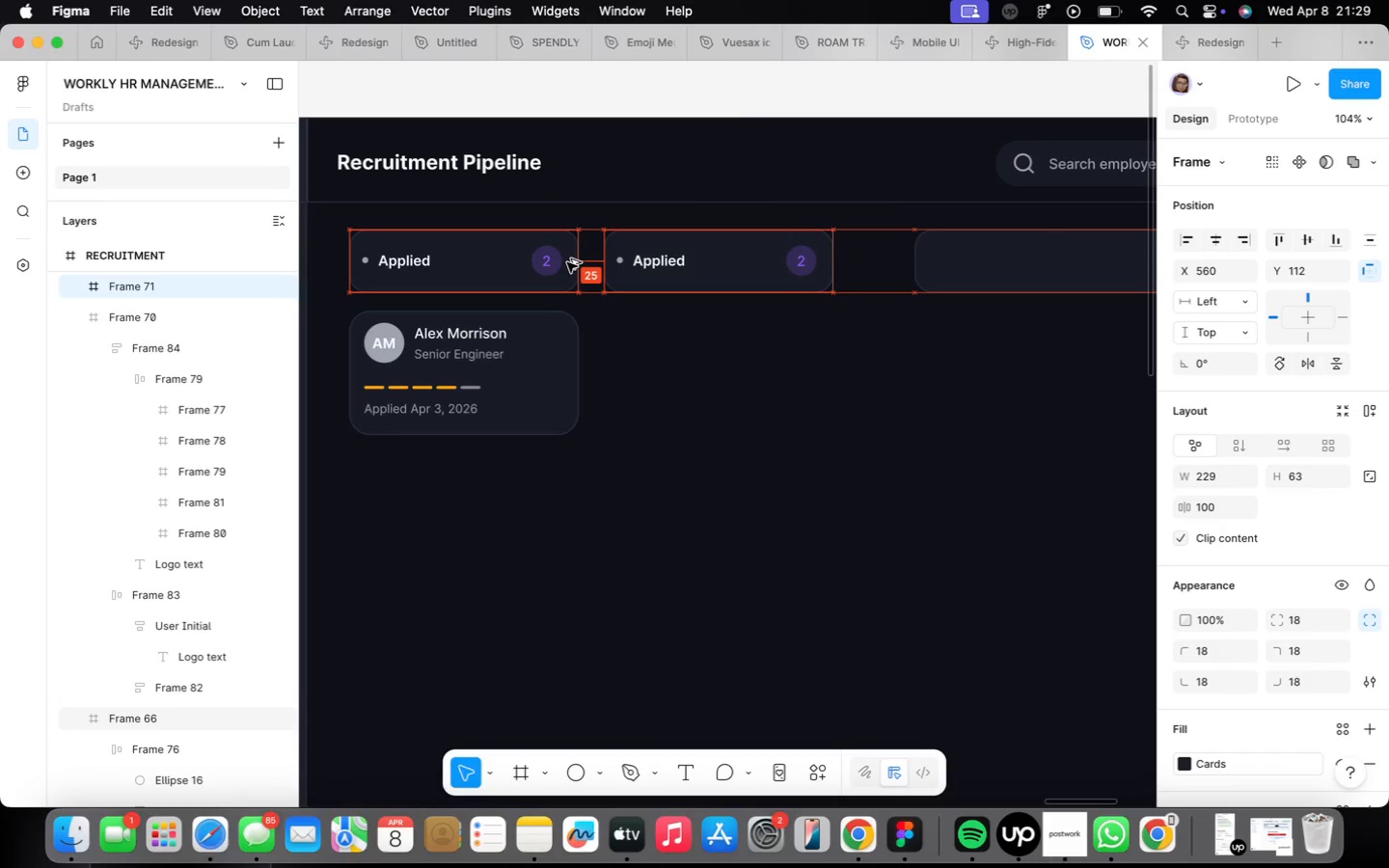 
key(Alt+ArrowLeft)
 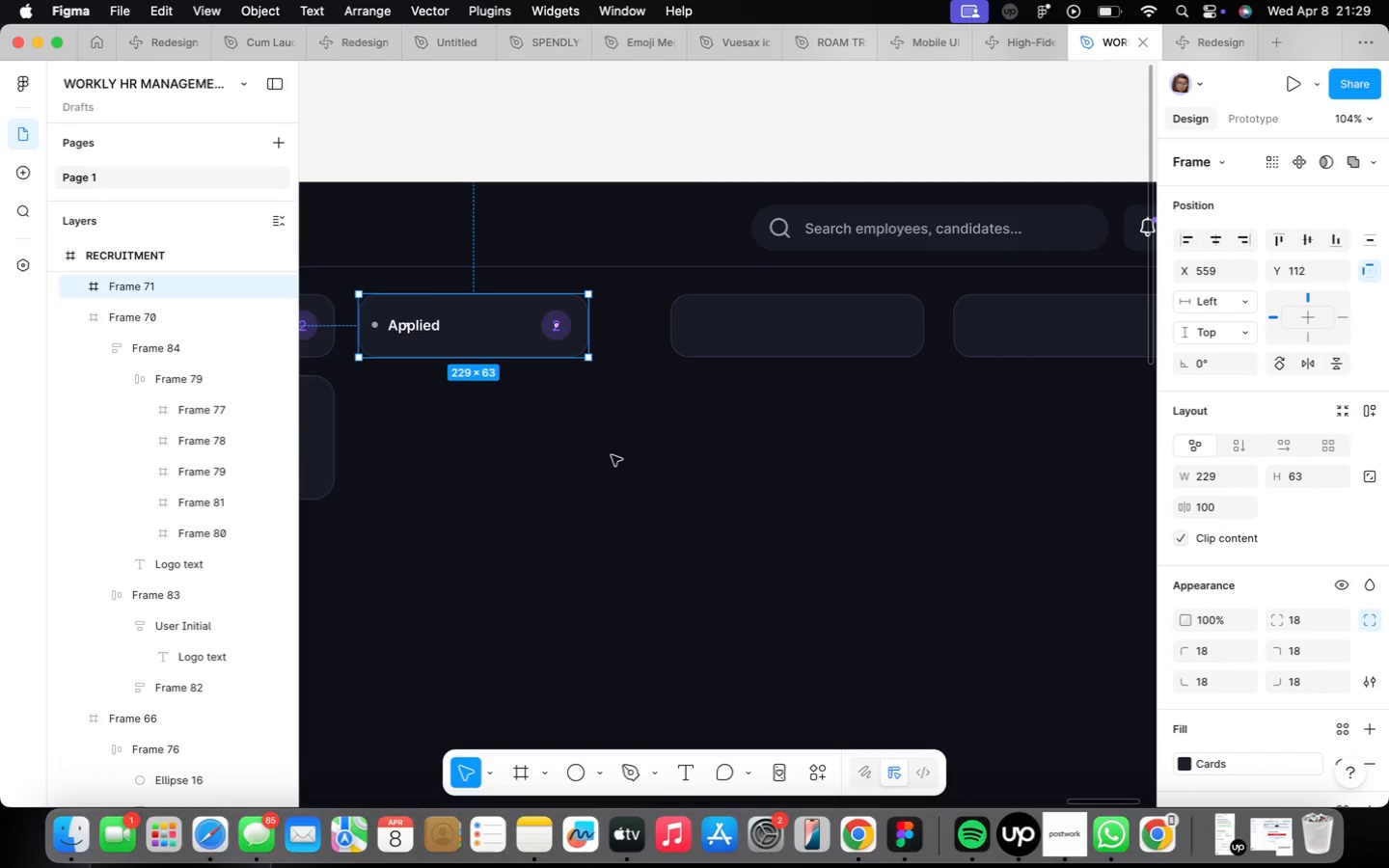 
key(Alt+Backspace)
 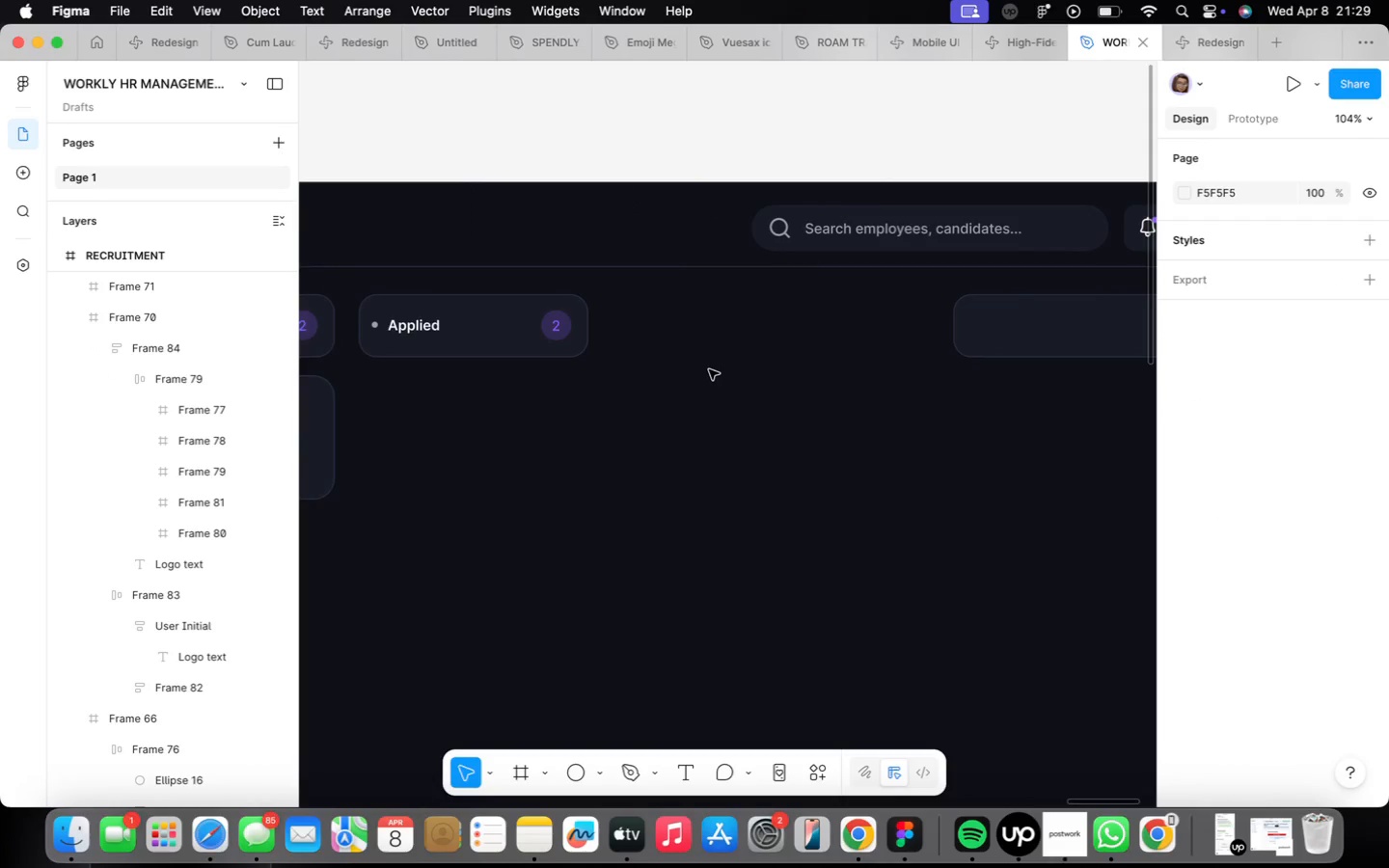 
scroll: coordinate [698, 380], scroll_direction: down, amount: 14.0
 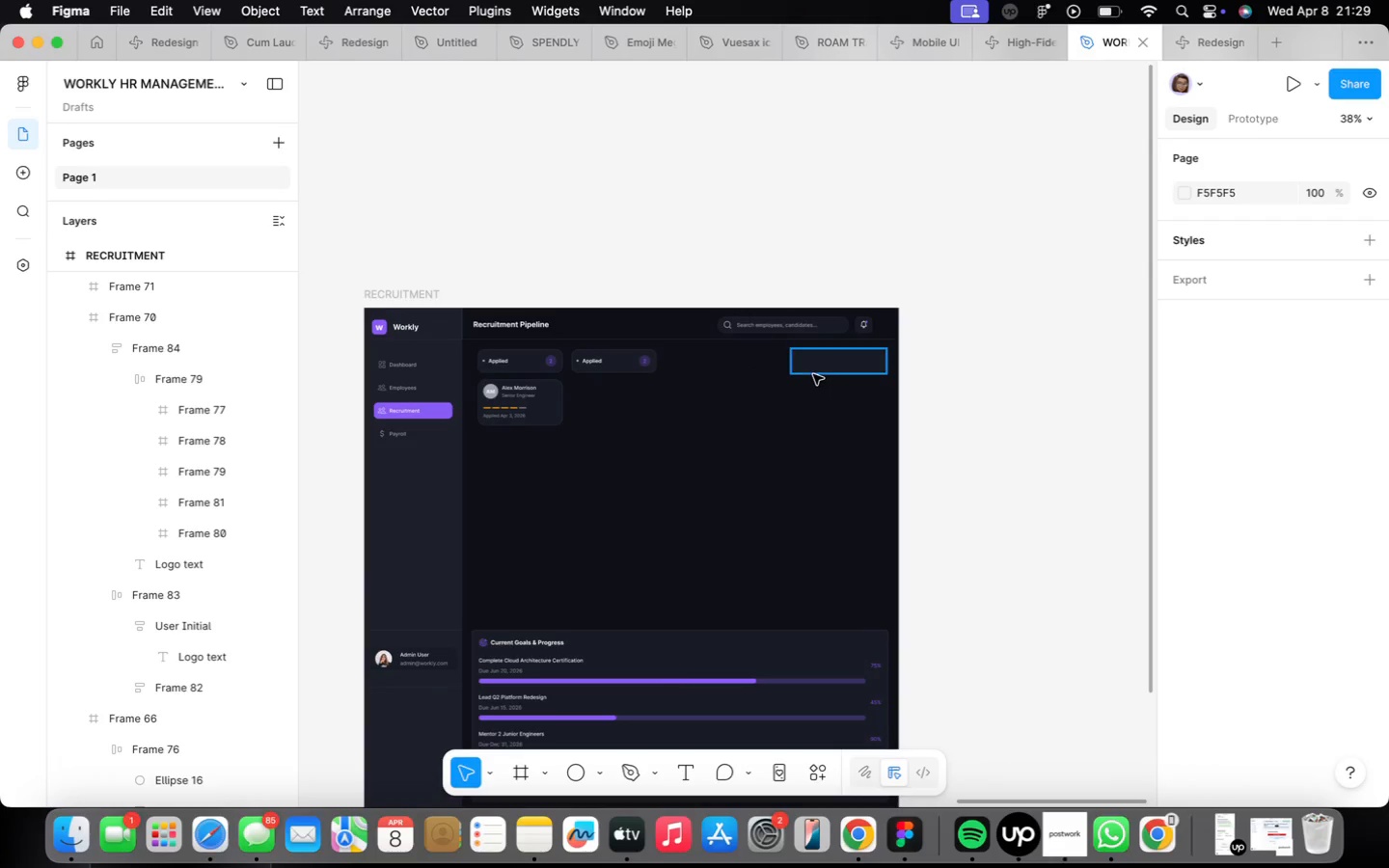 
left_click([816, 373])
 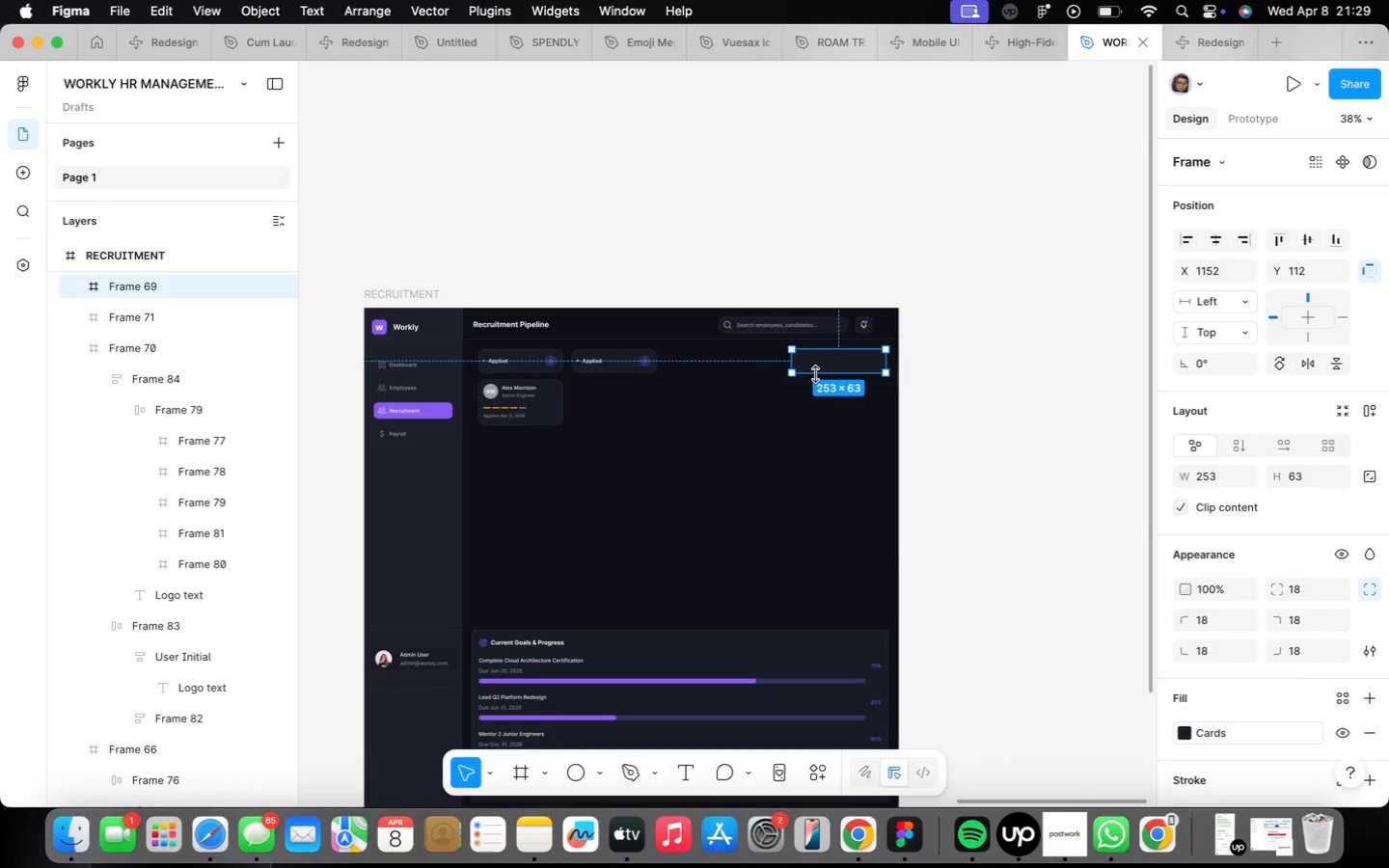 
key(Alt+Backspace)
 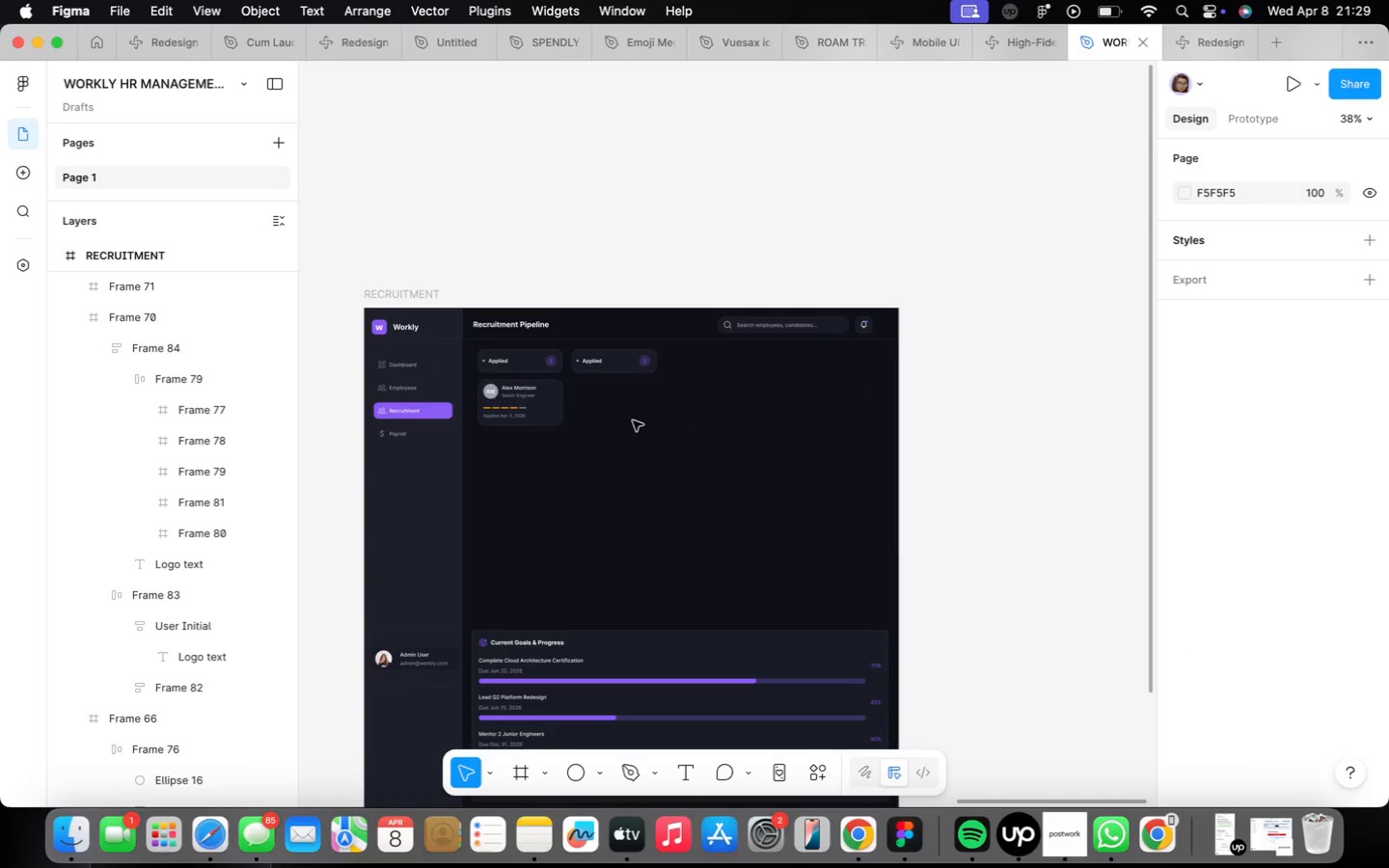 
scroll: coordinate [634, 409], scroll_direction: up, amount: 5.0
 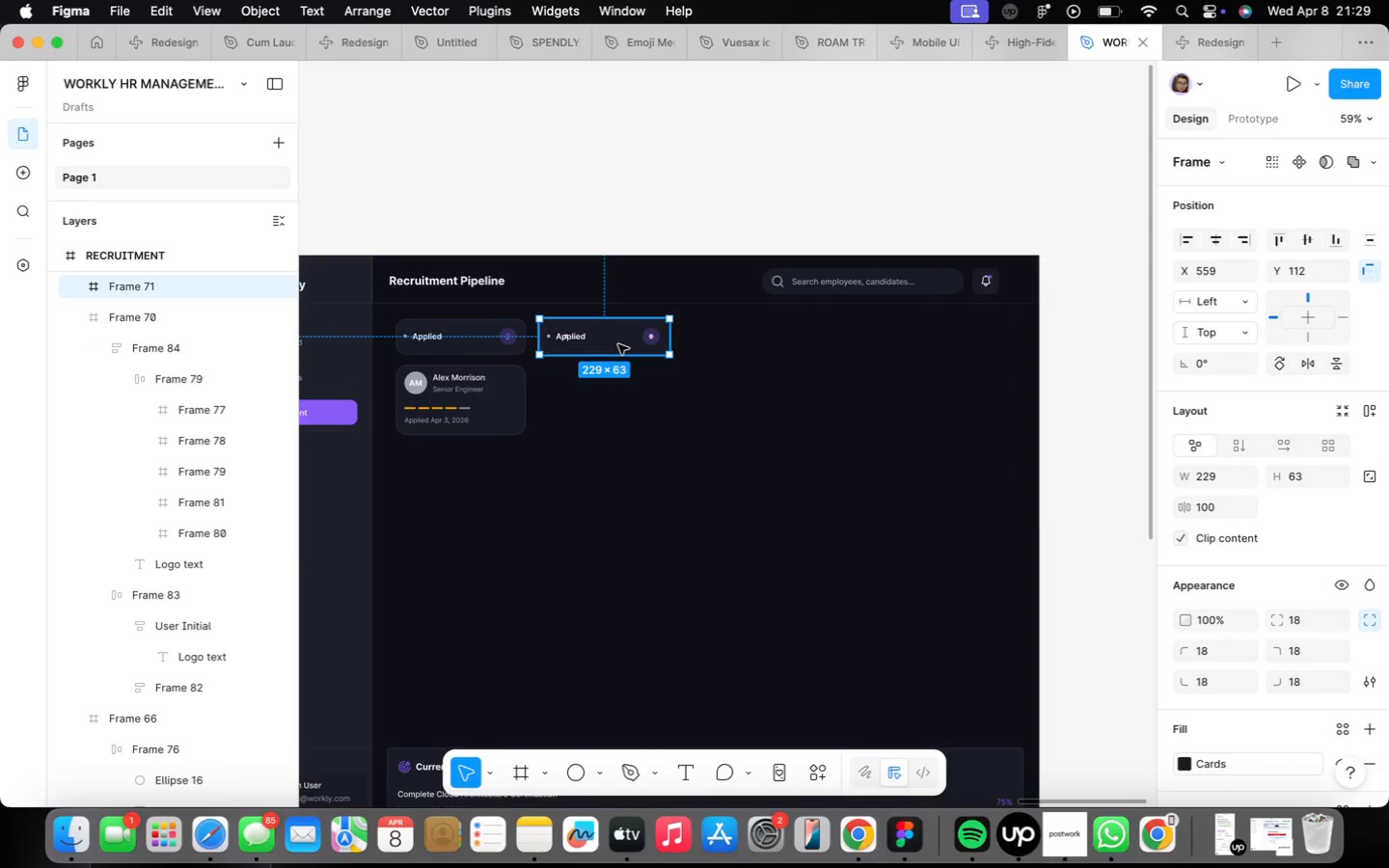 
hold_key(key=OptionLeft, duration=3.07)
left_click_drag(start_coordinate=[618, 344], to_coordinate=[759, 344])
 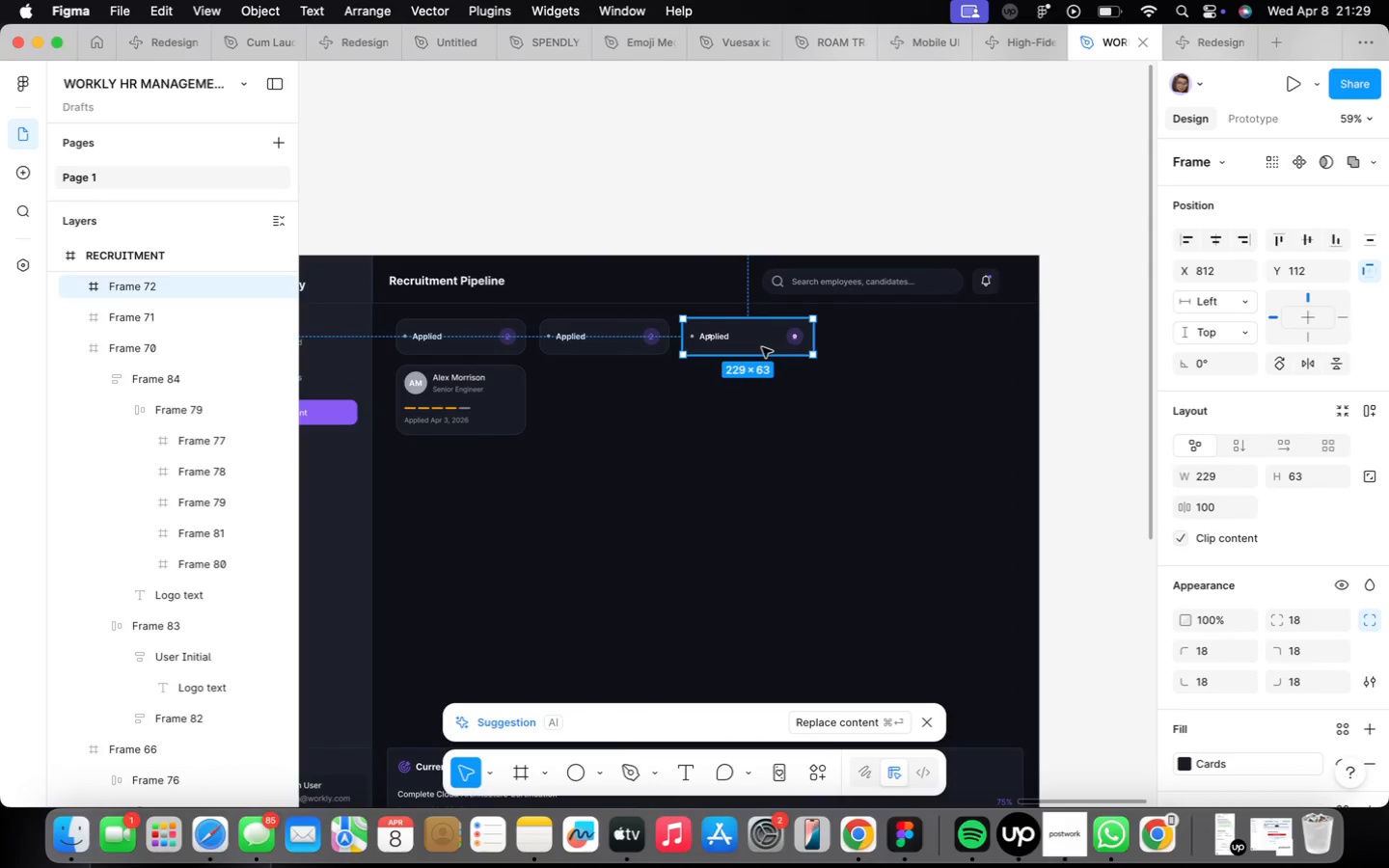 
key(Alt+Meta+CommandLeft)
 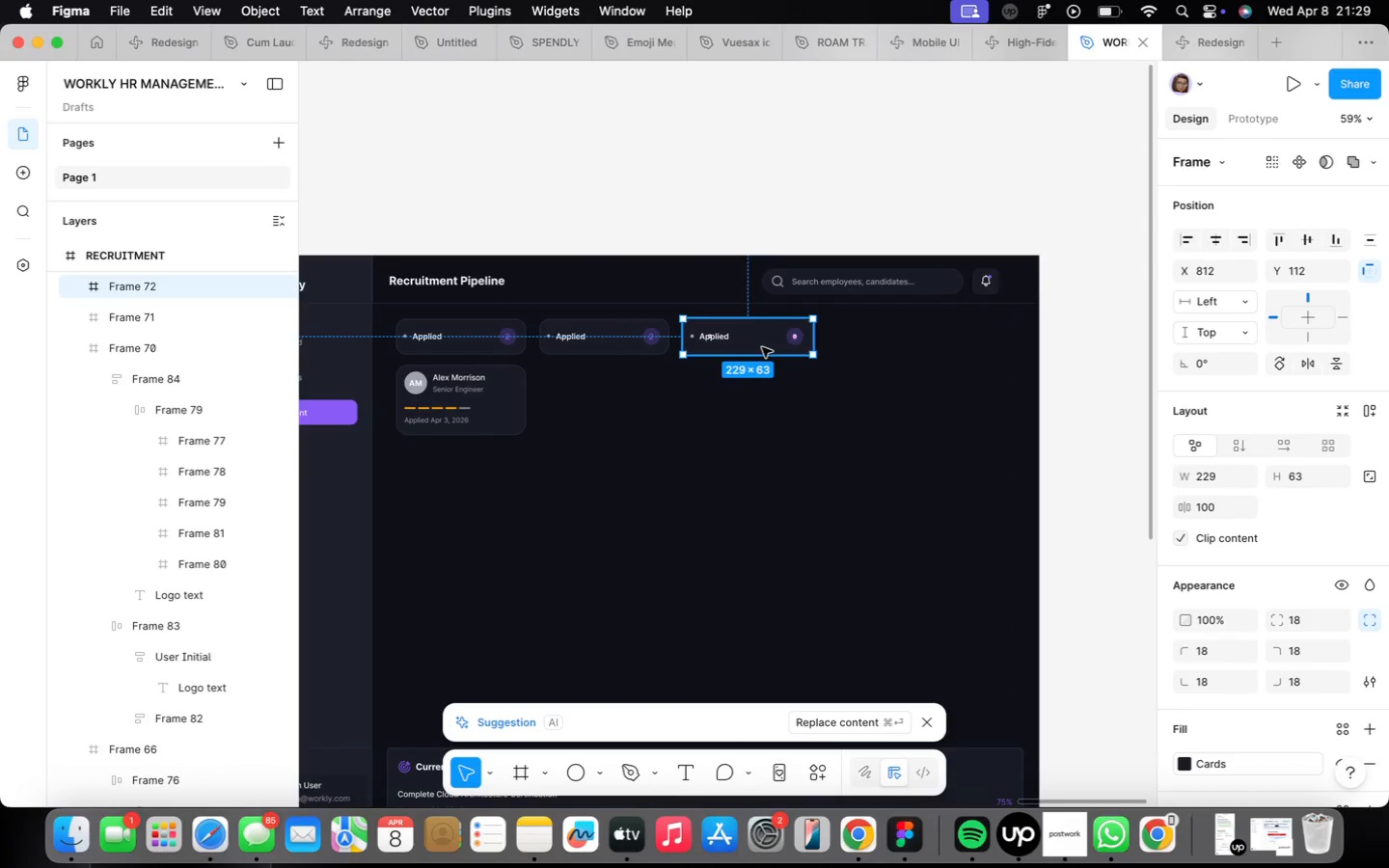 
key(Alt+Meta+D)
 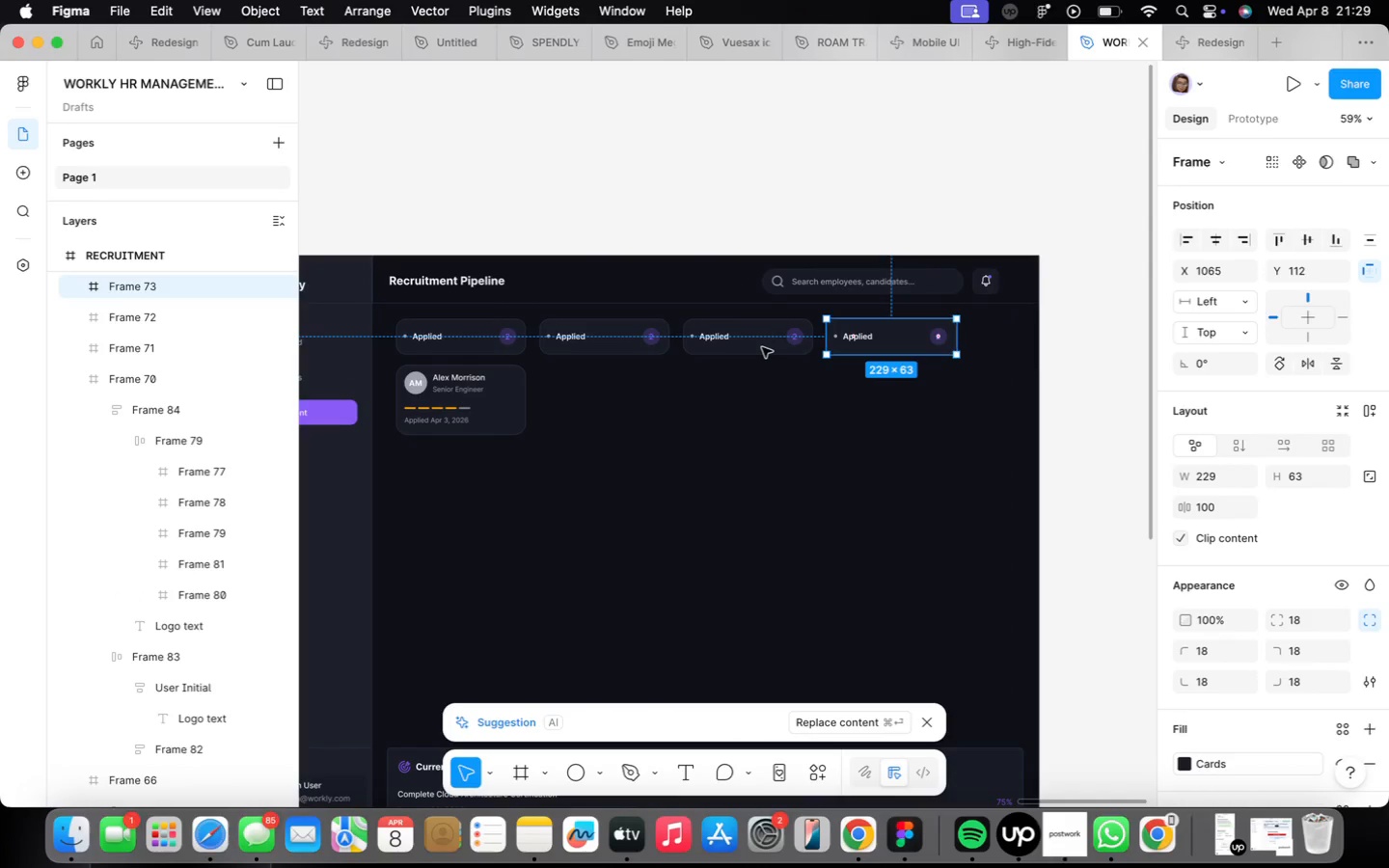 
key(Alt+Meta+CommandLeft)
 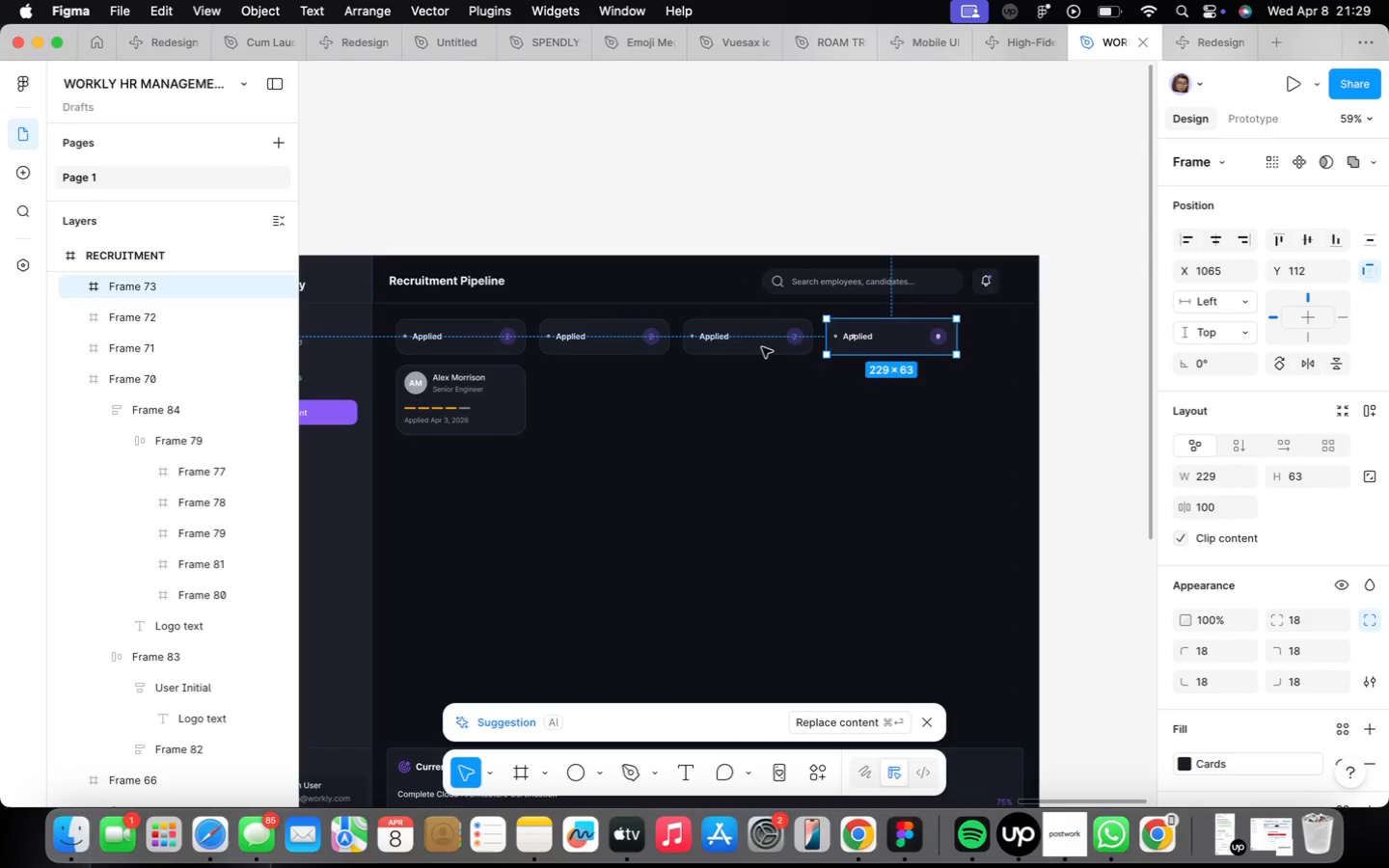 
key(Alt+Meta+D)
 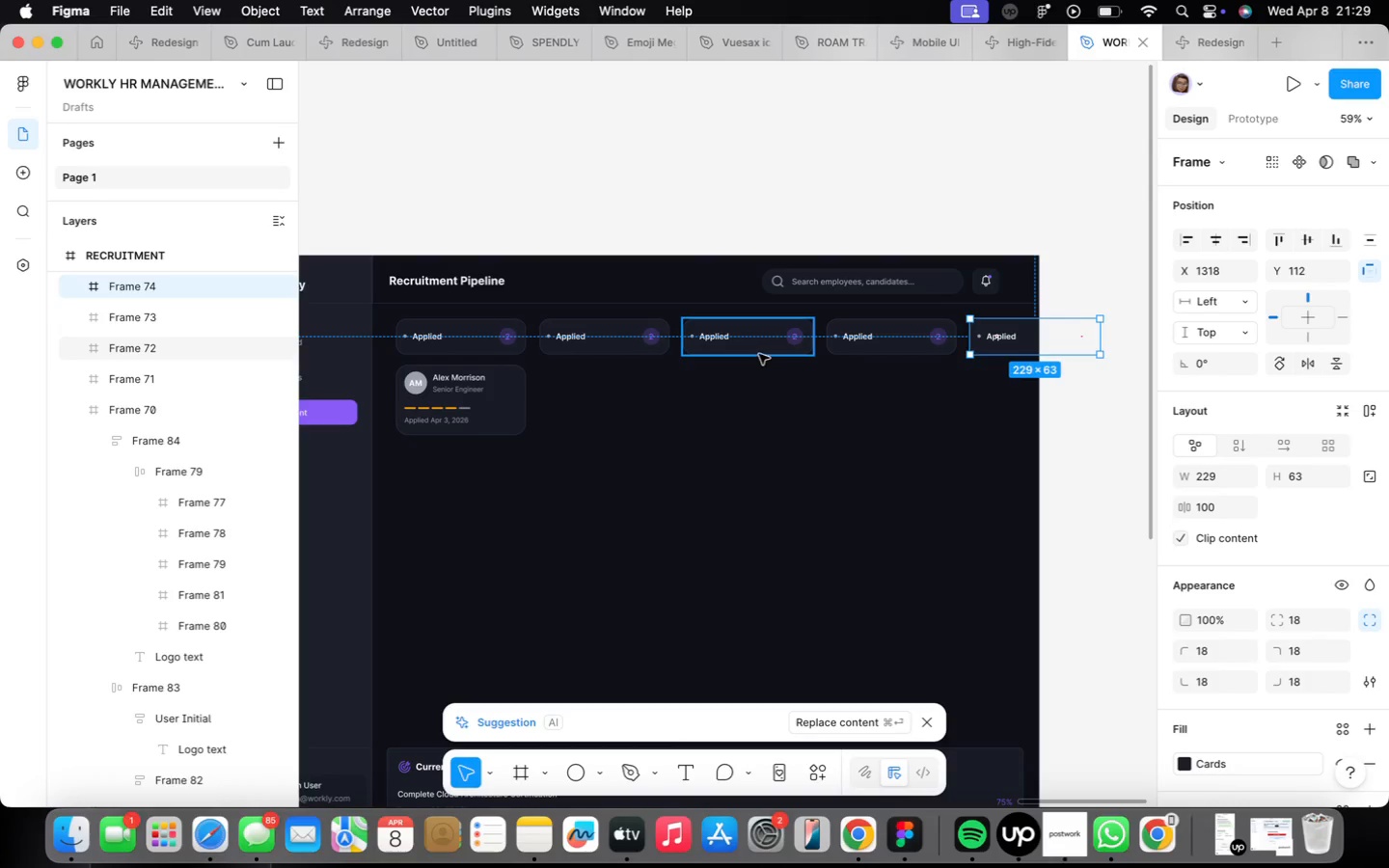 
scroll: coordinate [522, 376], scroll_direction: up, amount: 8.0
 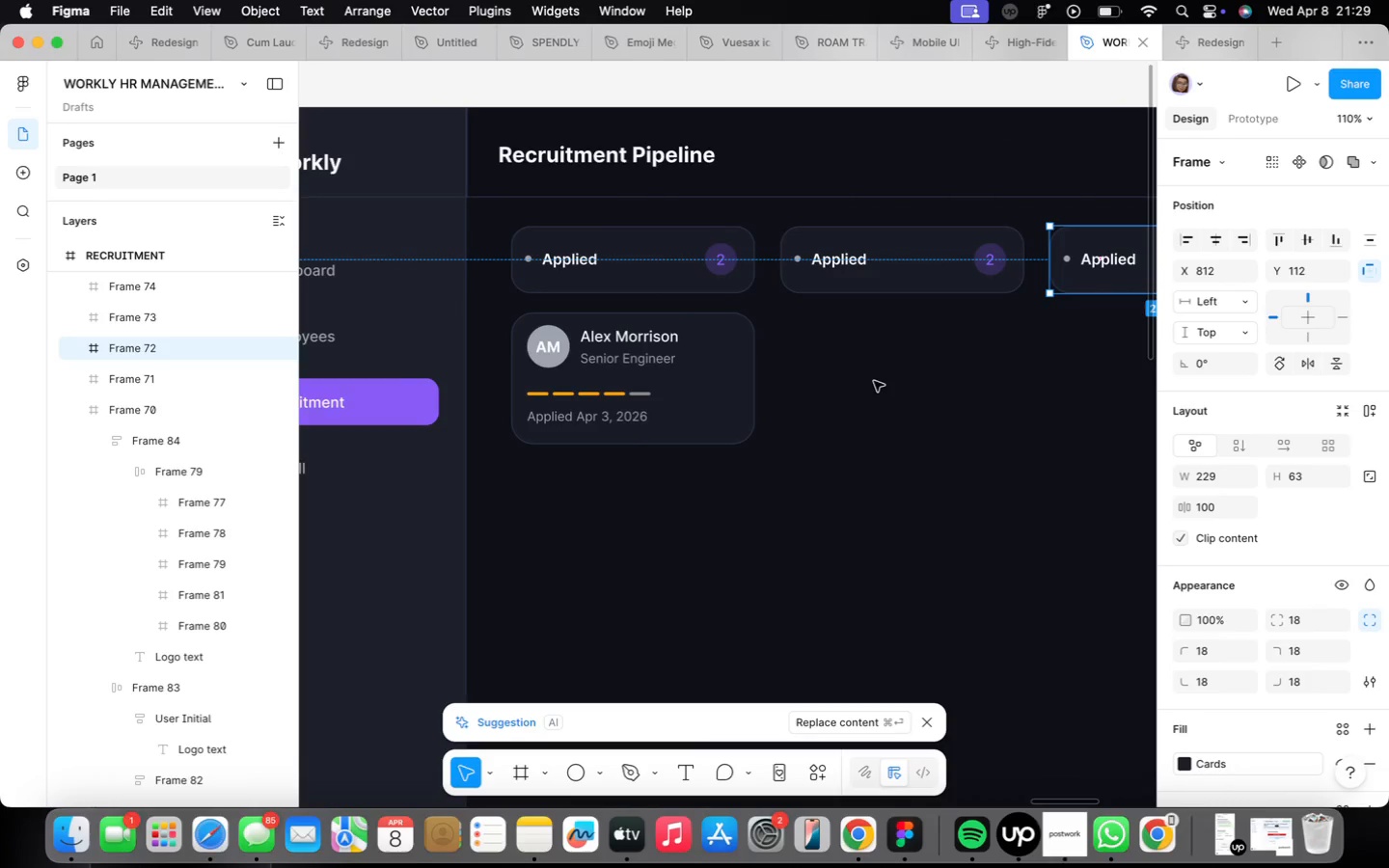 
wait(6.37)
 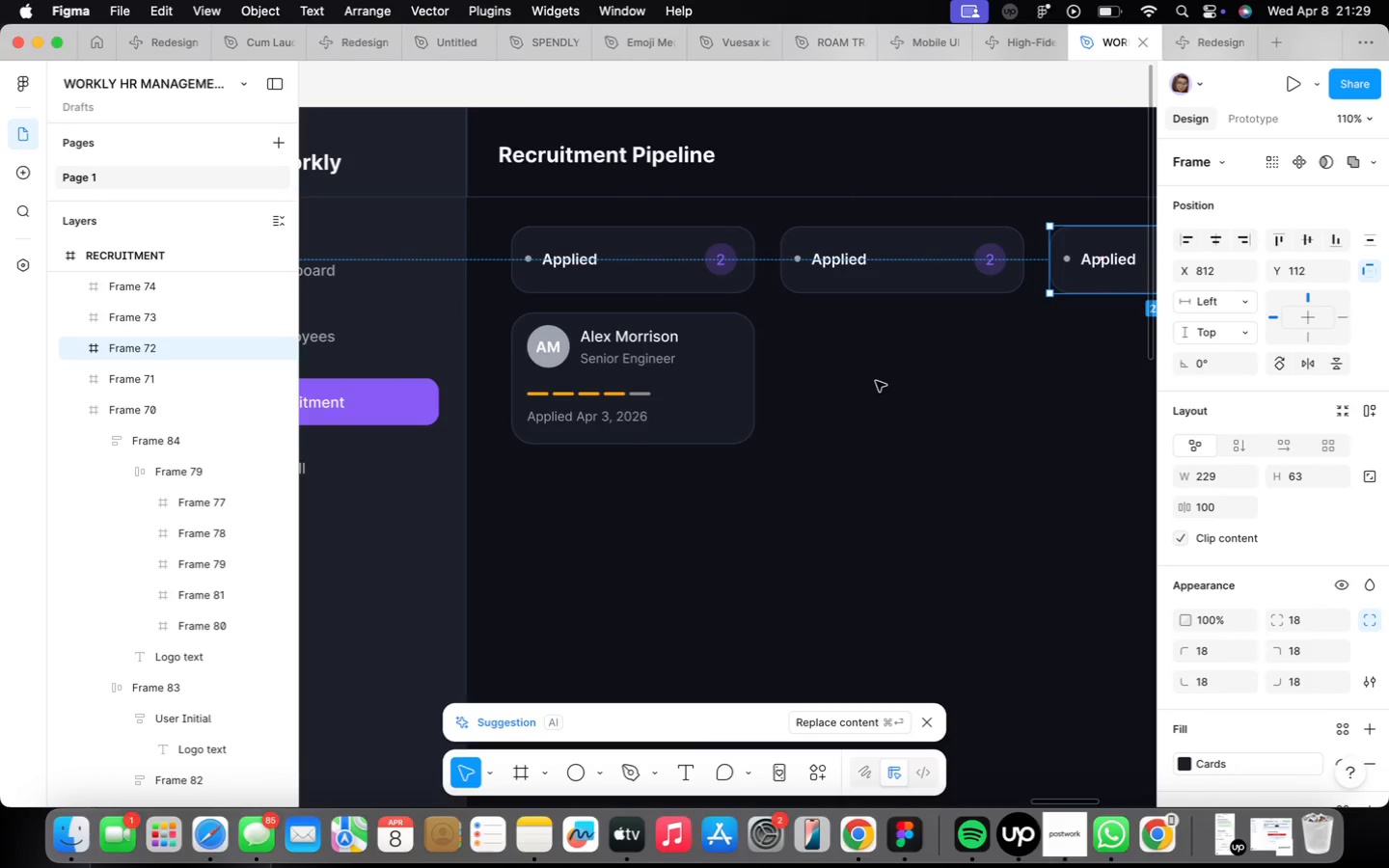 
triple_click([839, 264])
 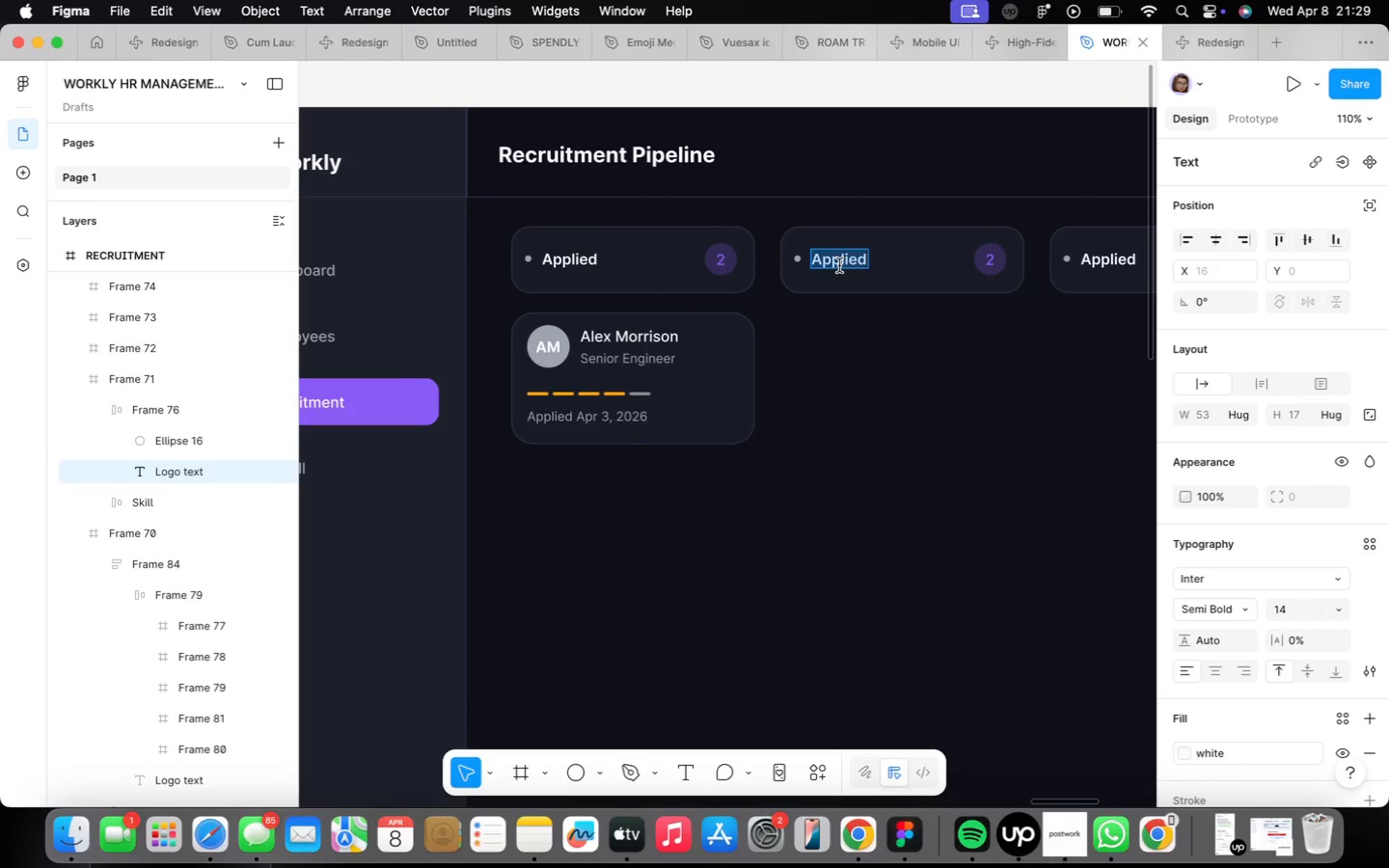 
key(Alt+CapsLock)
 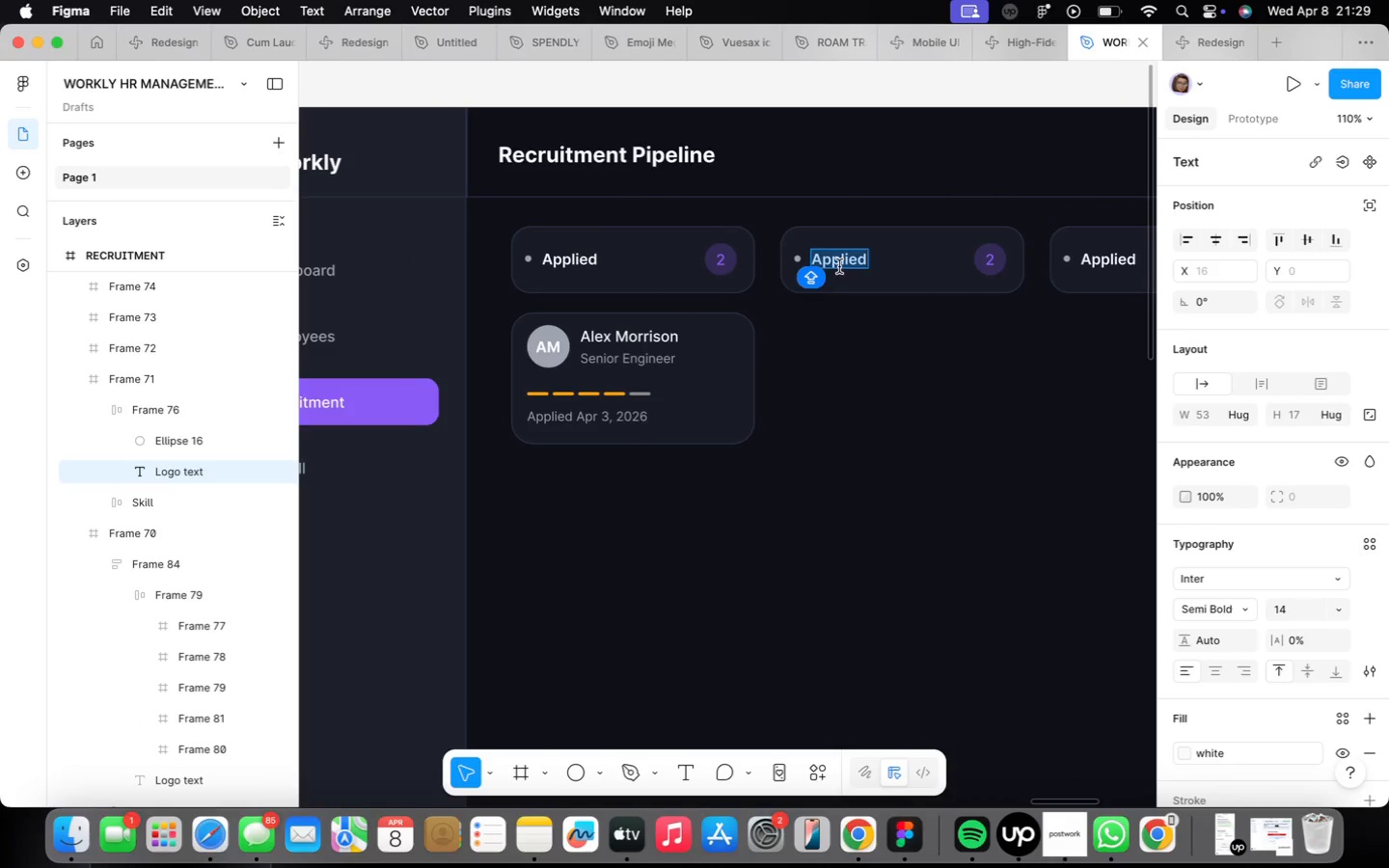 
key(Alt+P)
 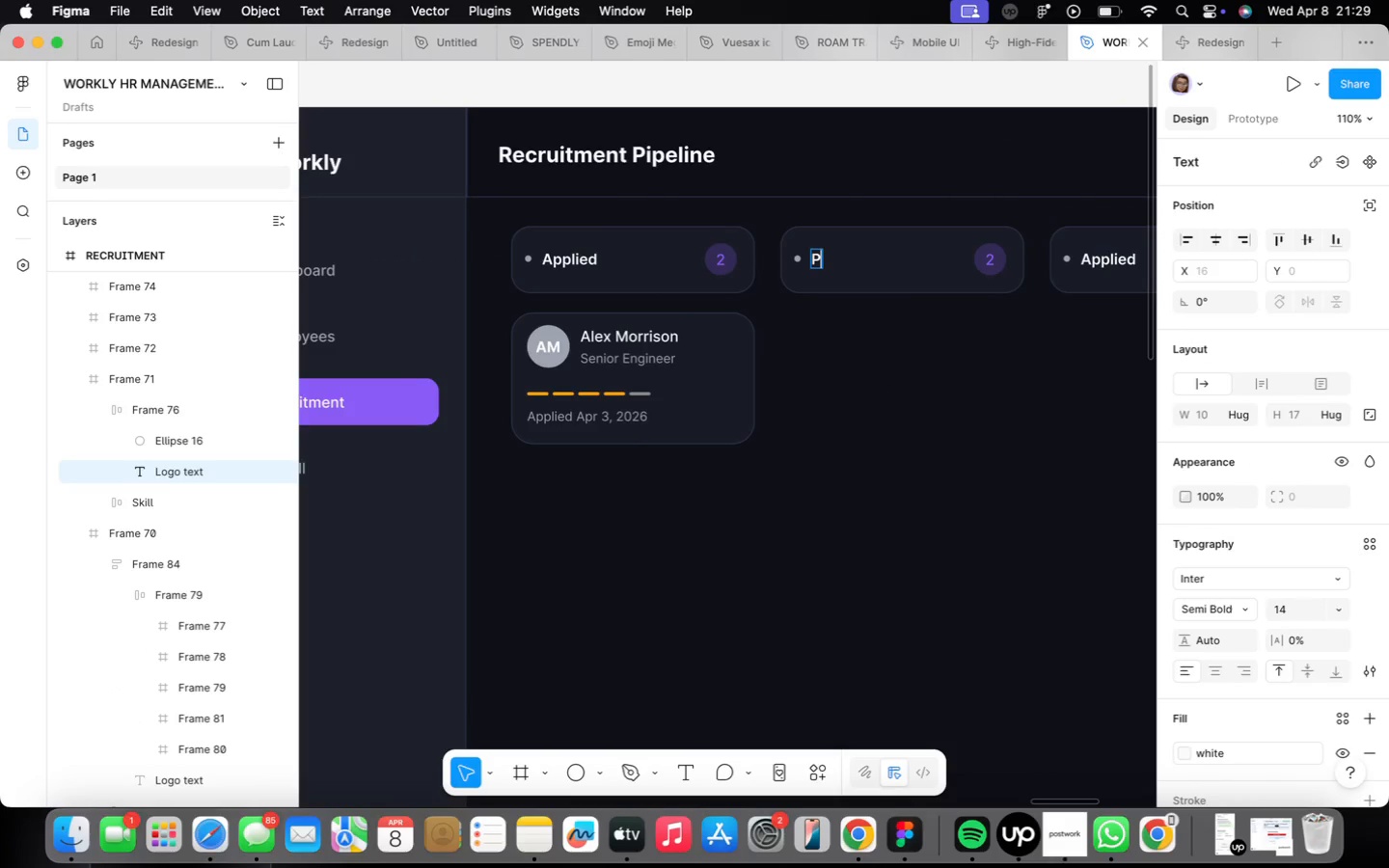 
key(Alt+CapsLock)
 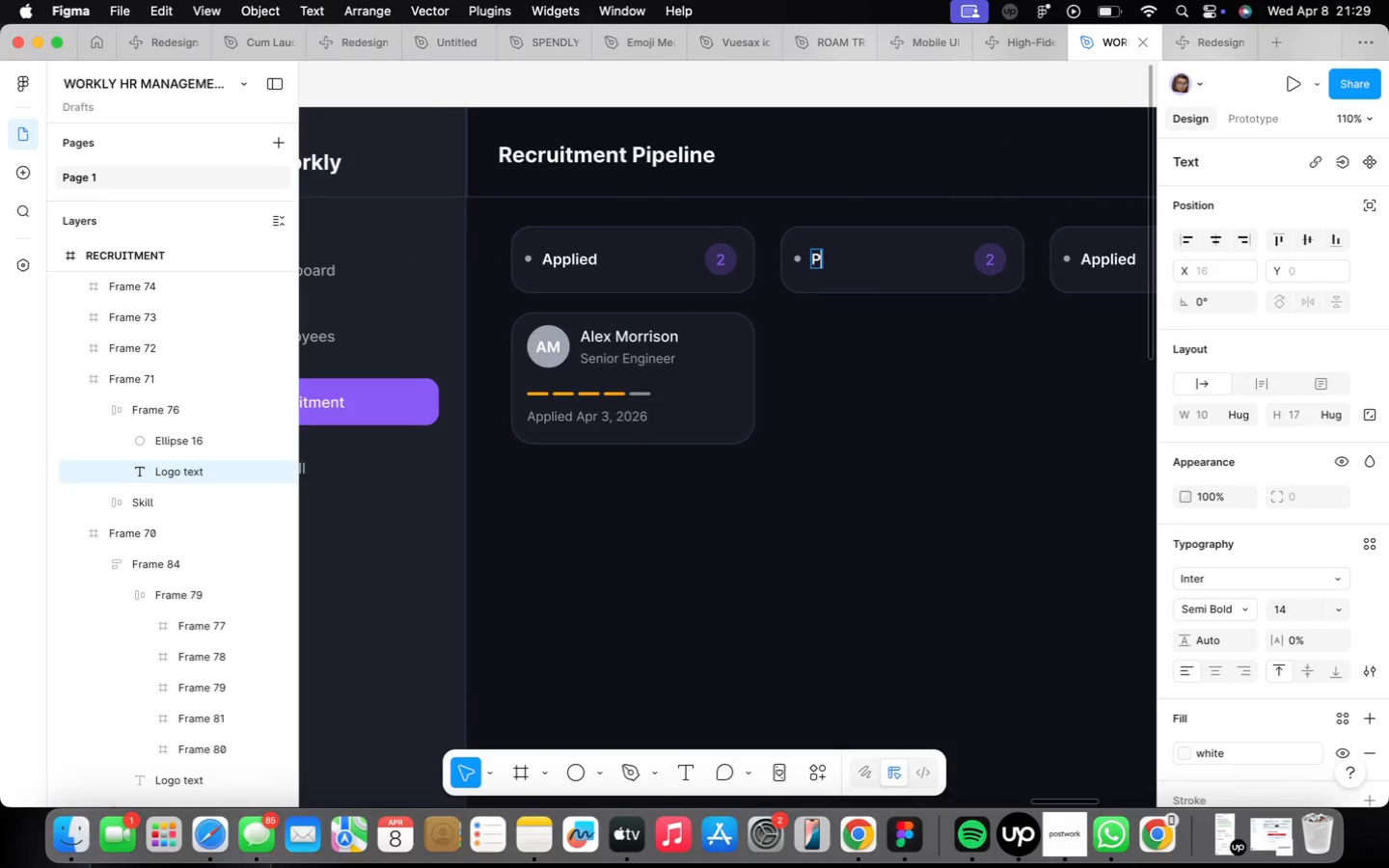 
key(Alt+H)
 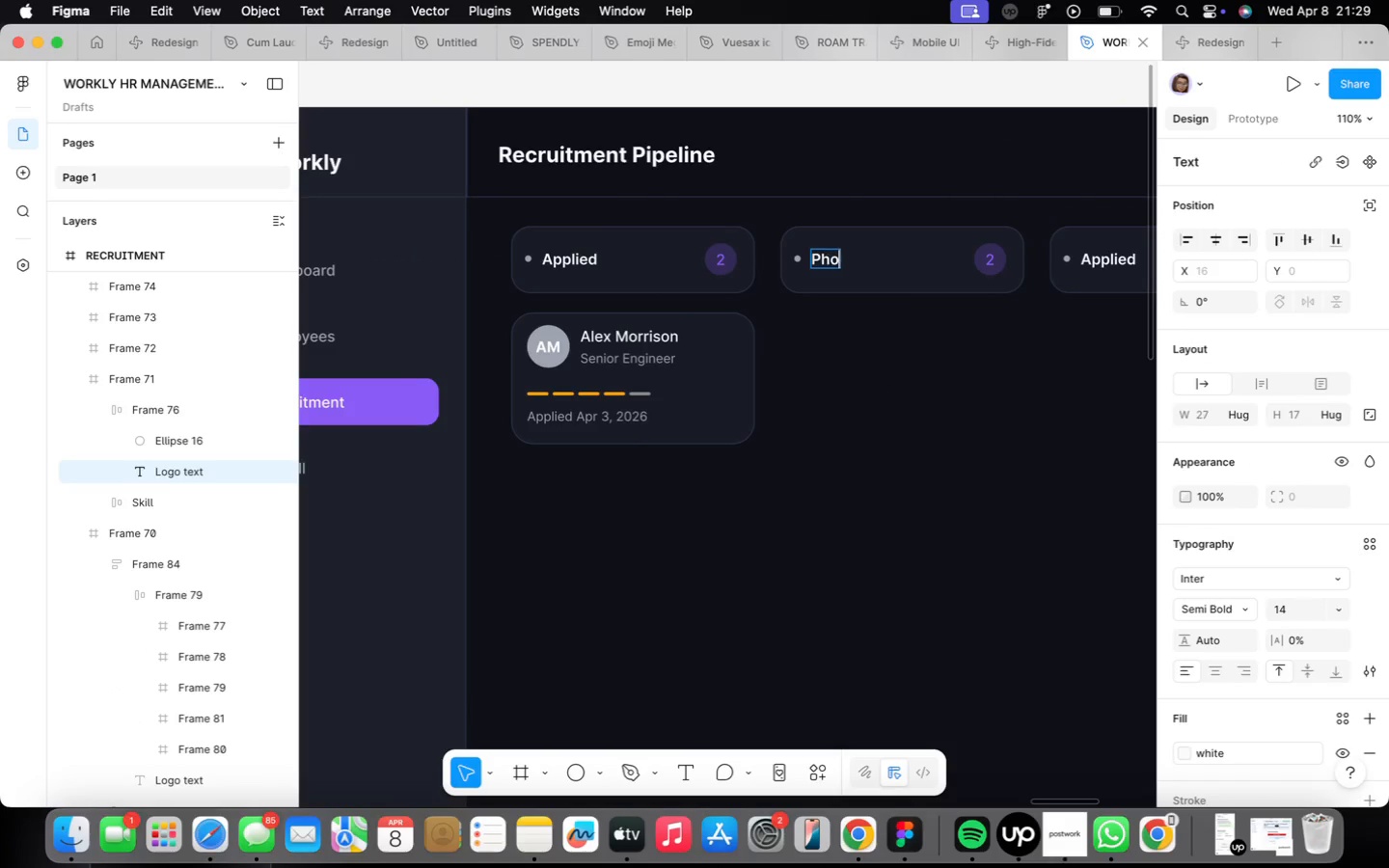 
key(Alt+O)
 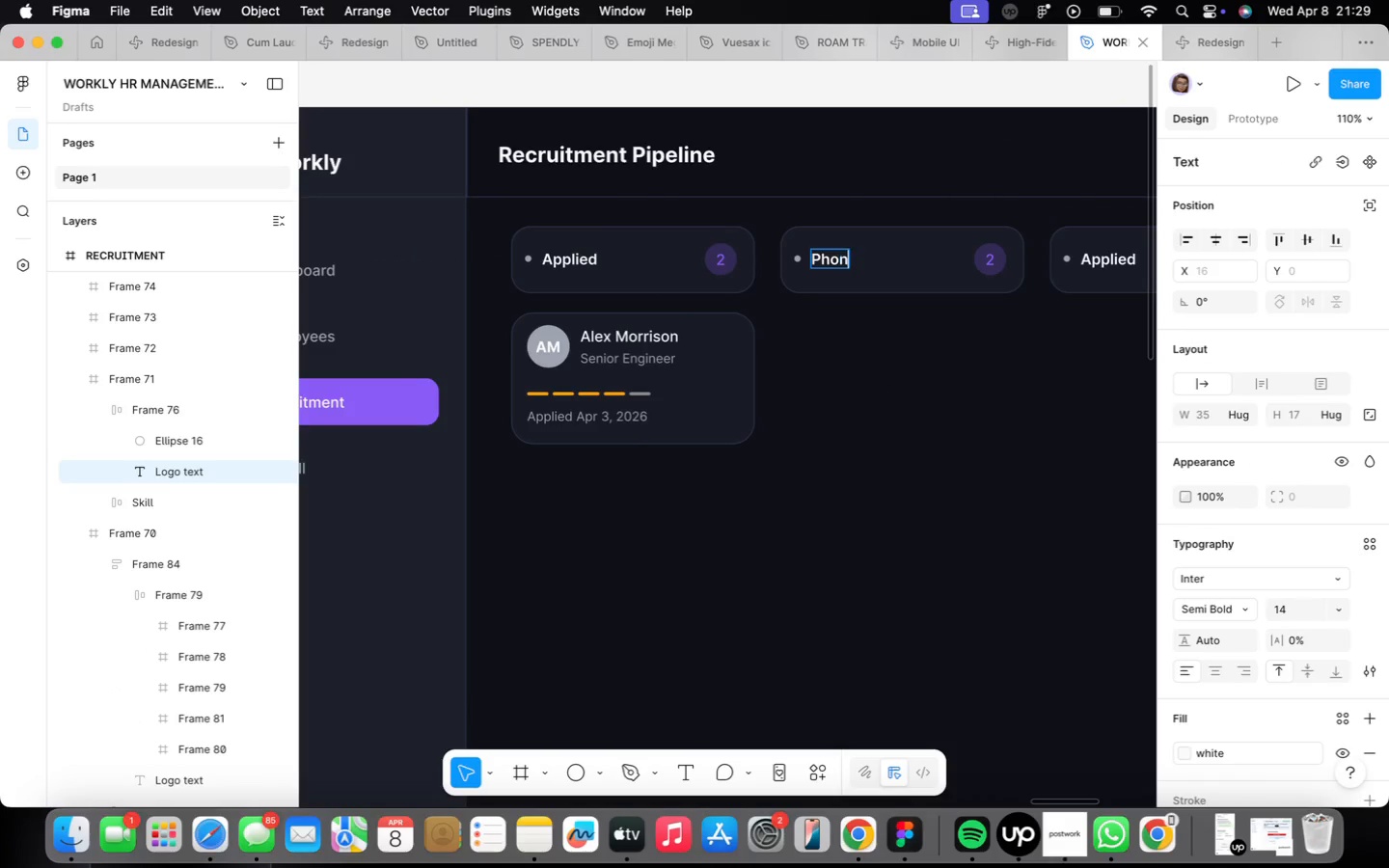 
key(Alt+N)
 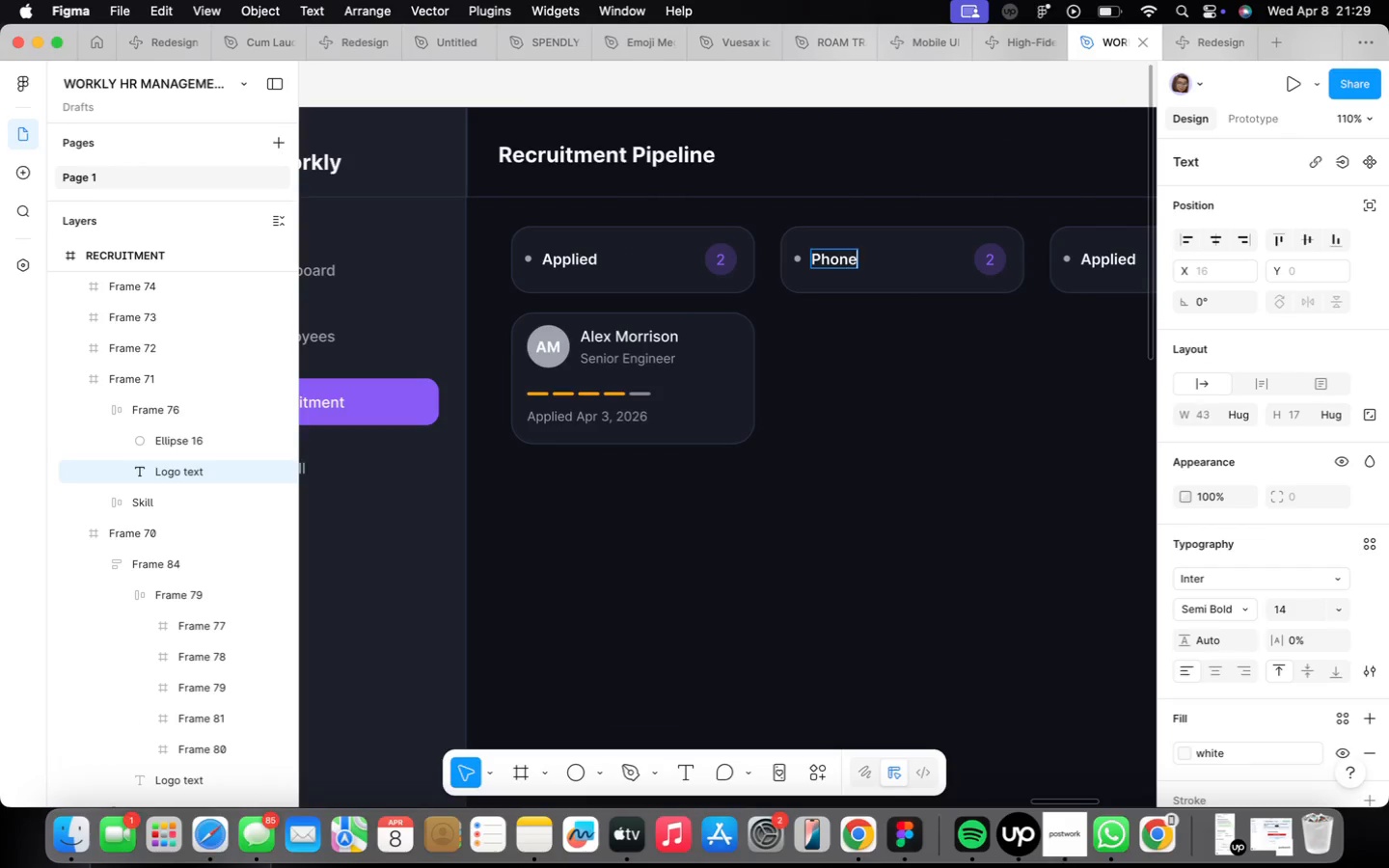 
key(Alt+E)
 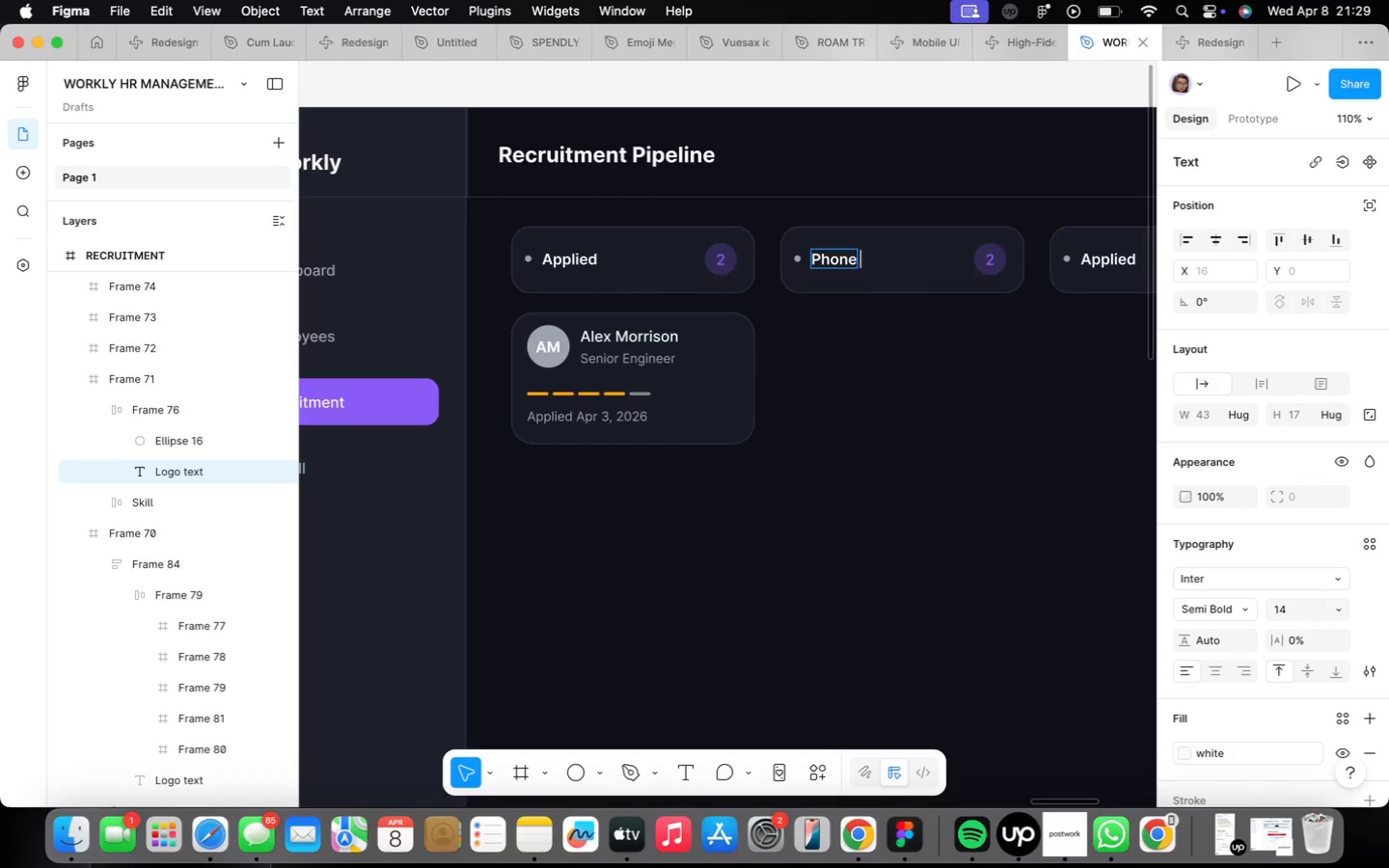 
key(Alt+Space)
 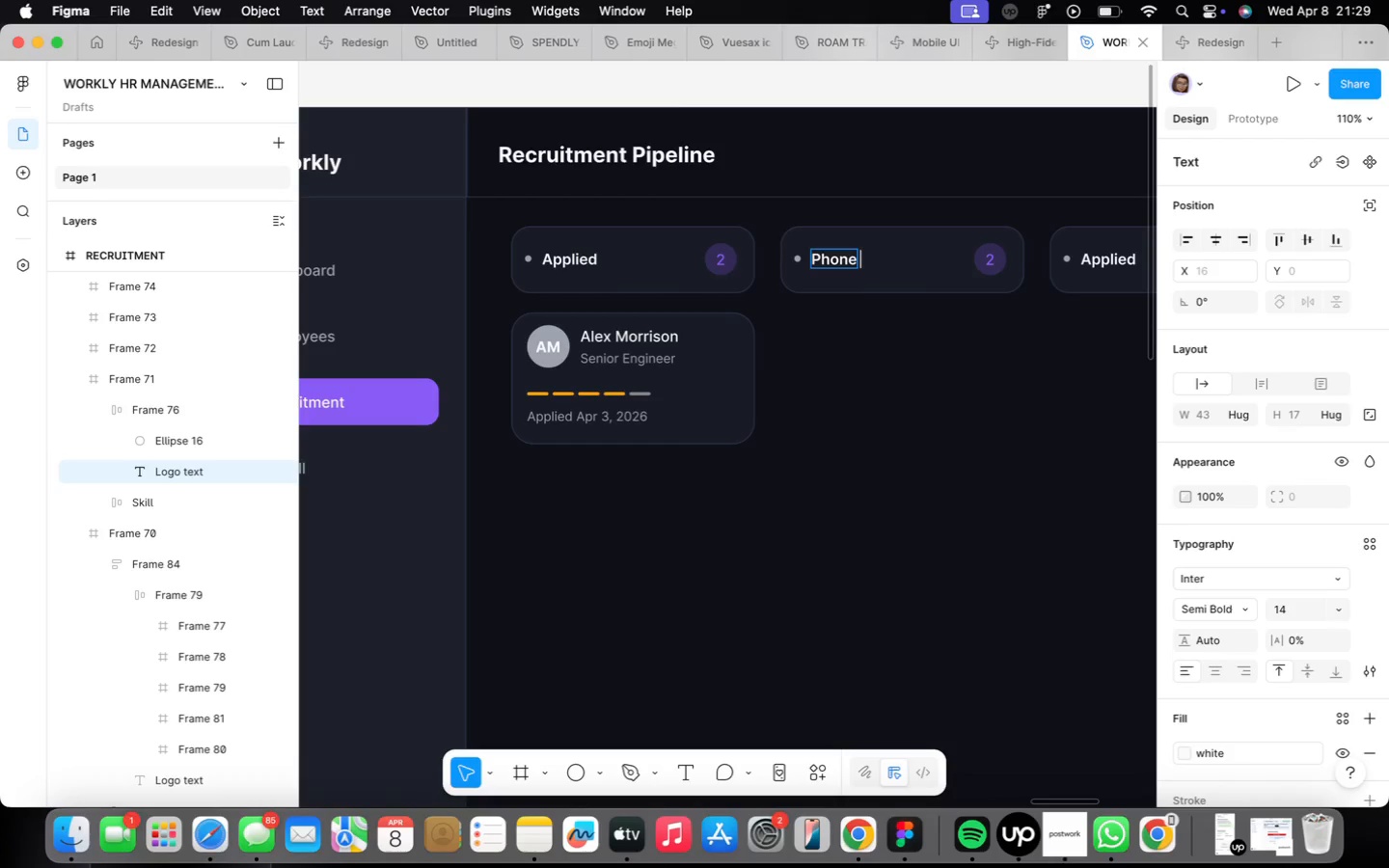 
key(Alt+CapsLock)
 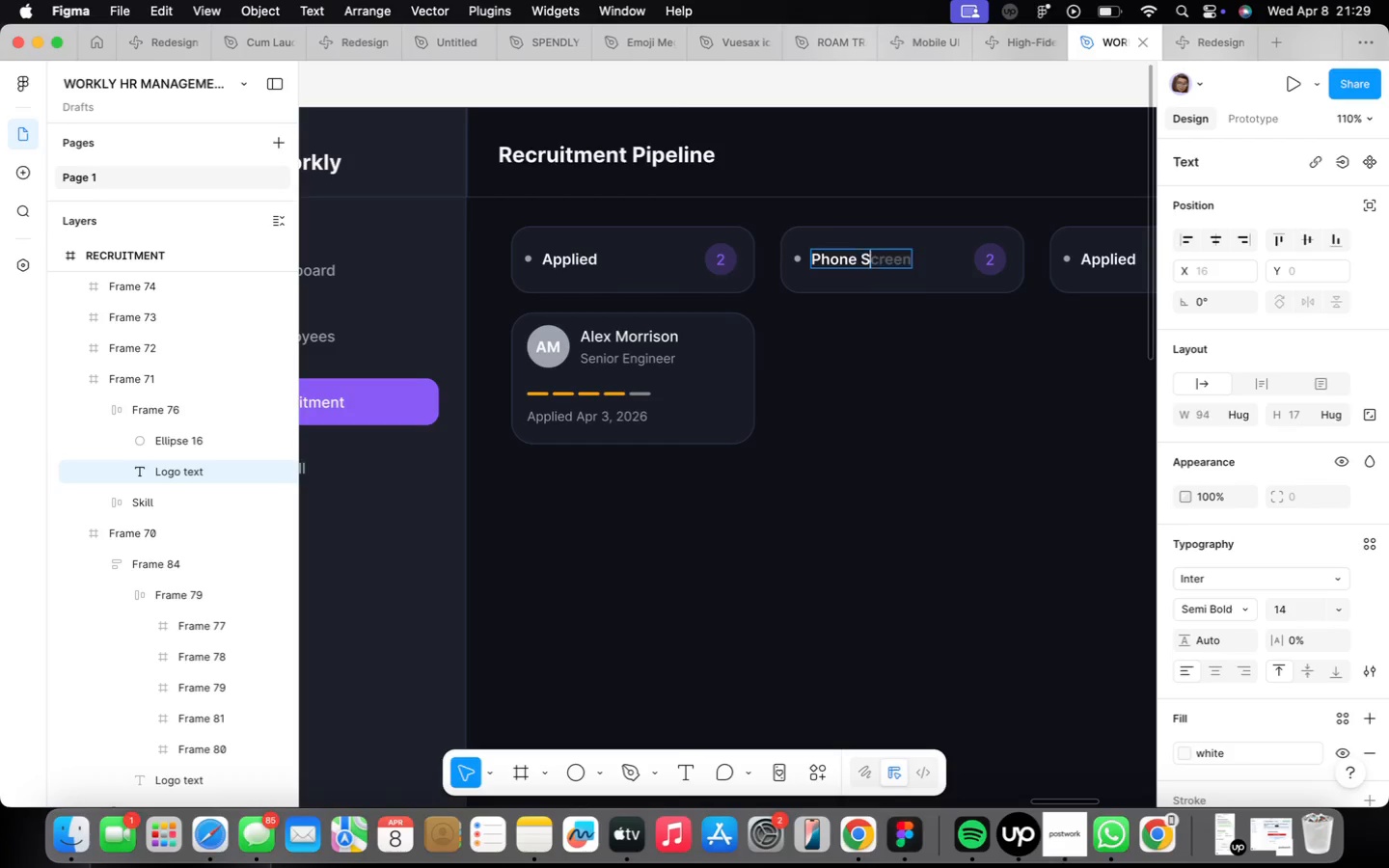 
key(Alt+S)
 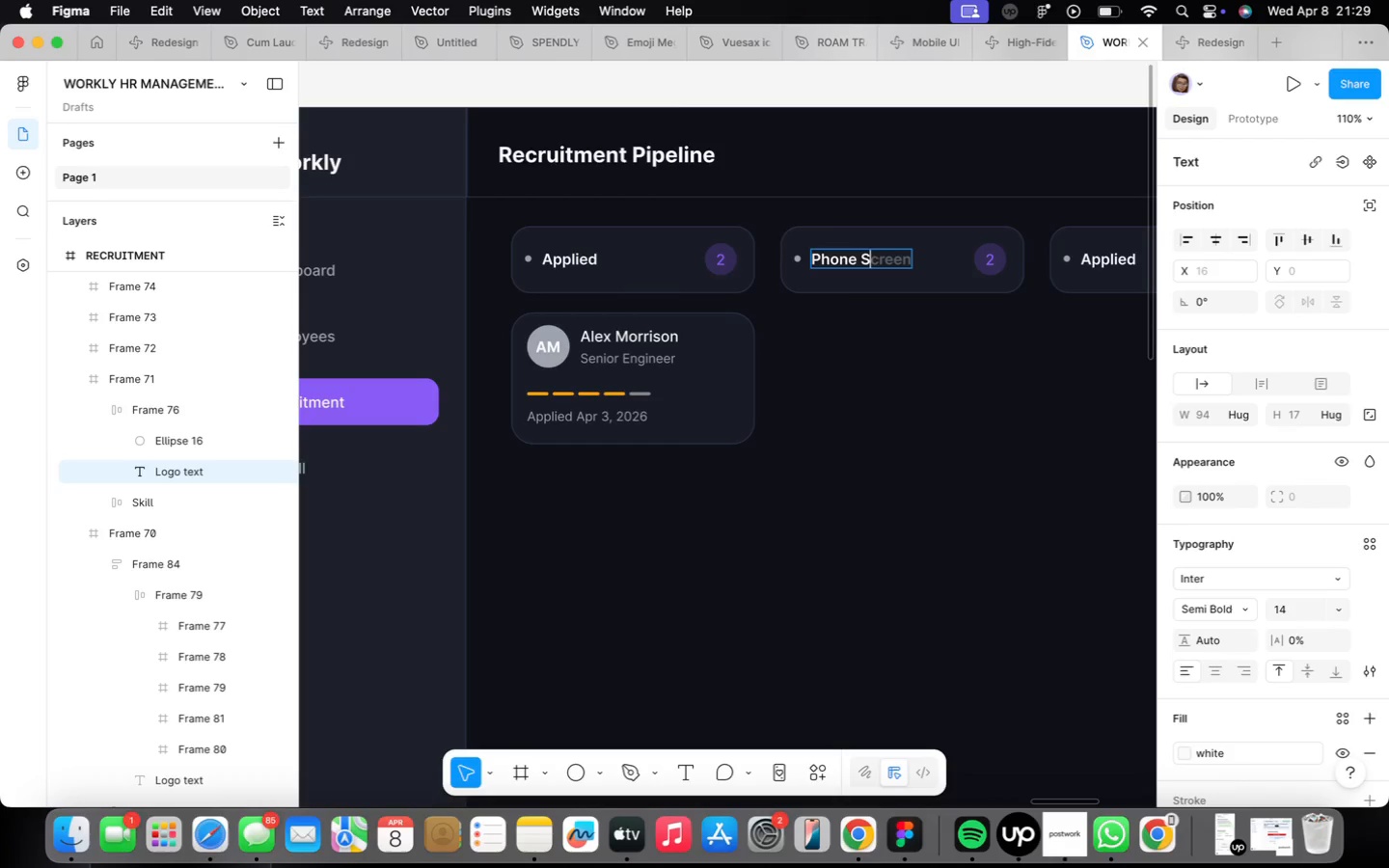 
key(Alt+CapsLock)
 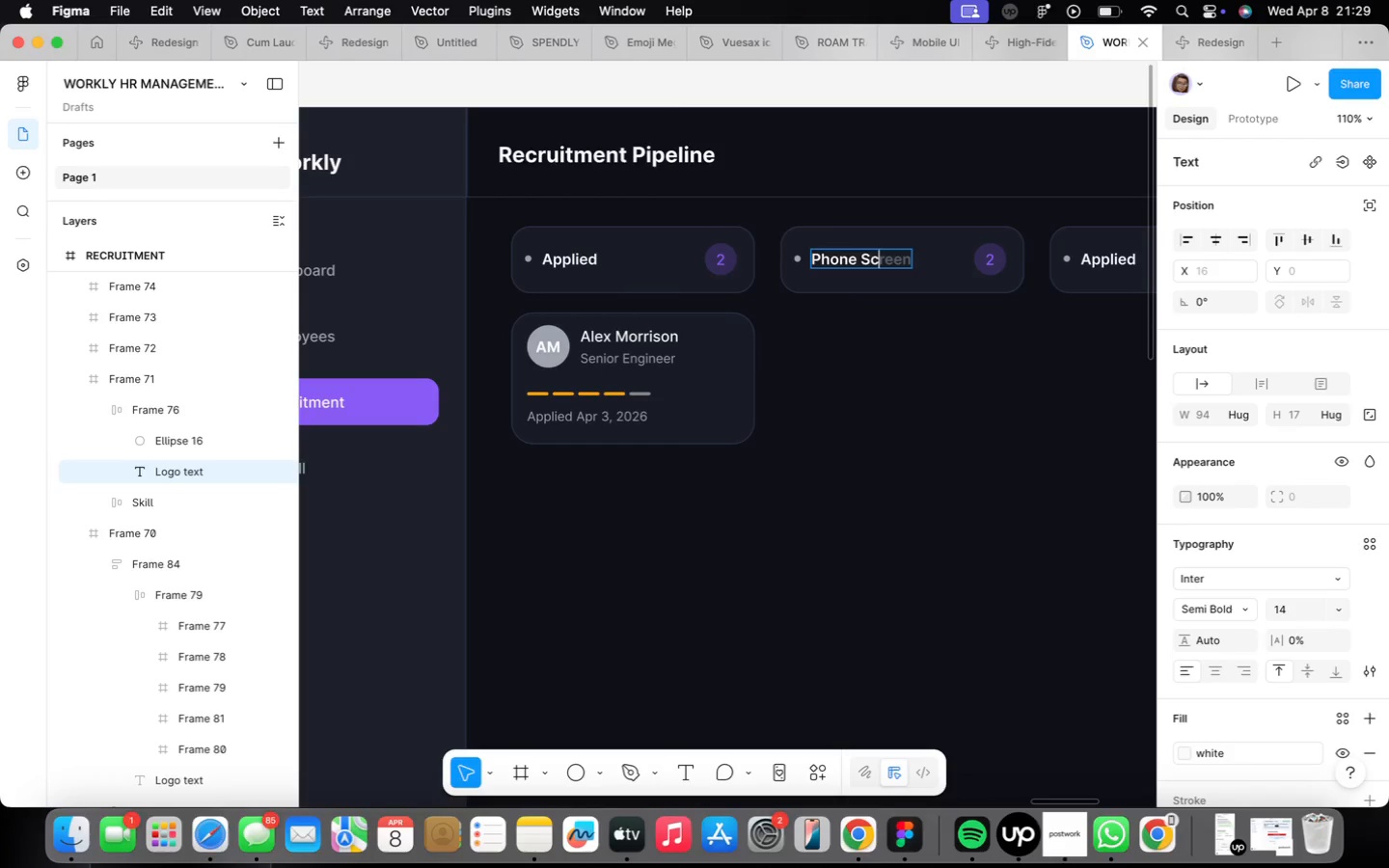 
key(Alt+C)
 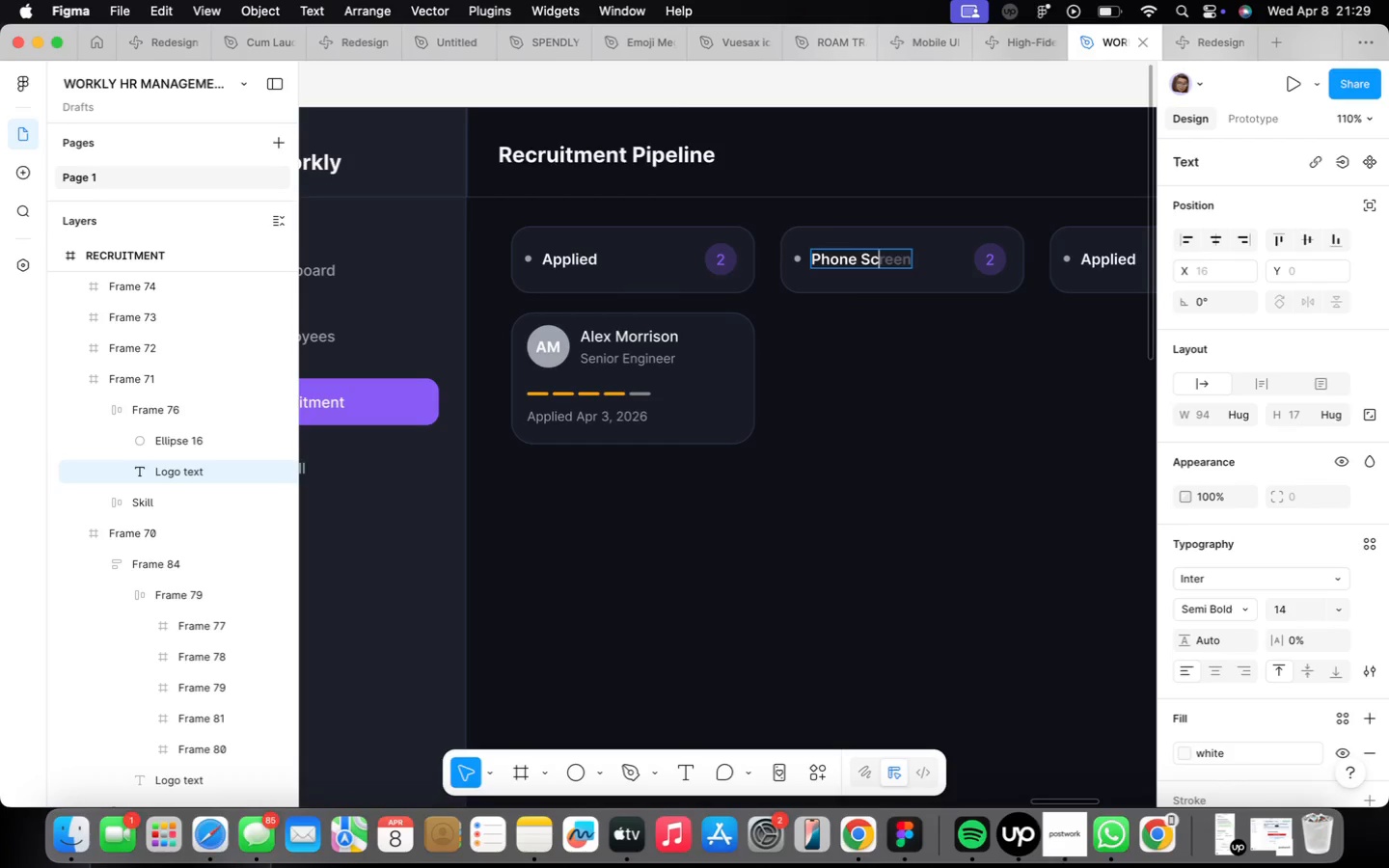 
key(Alt+R)
 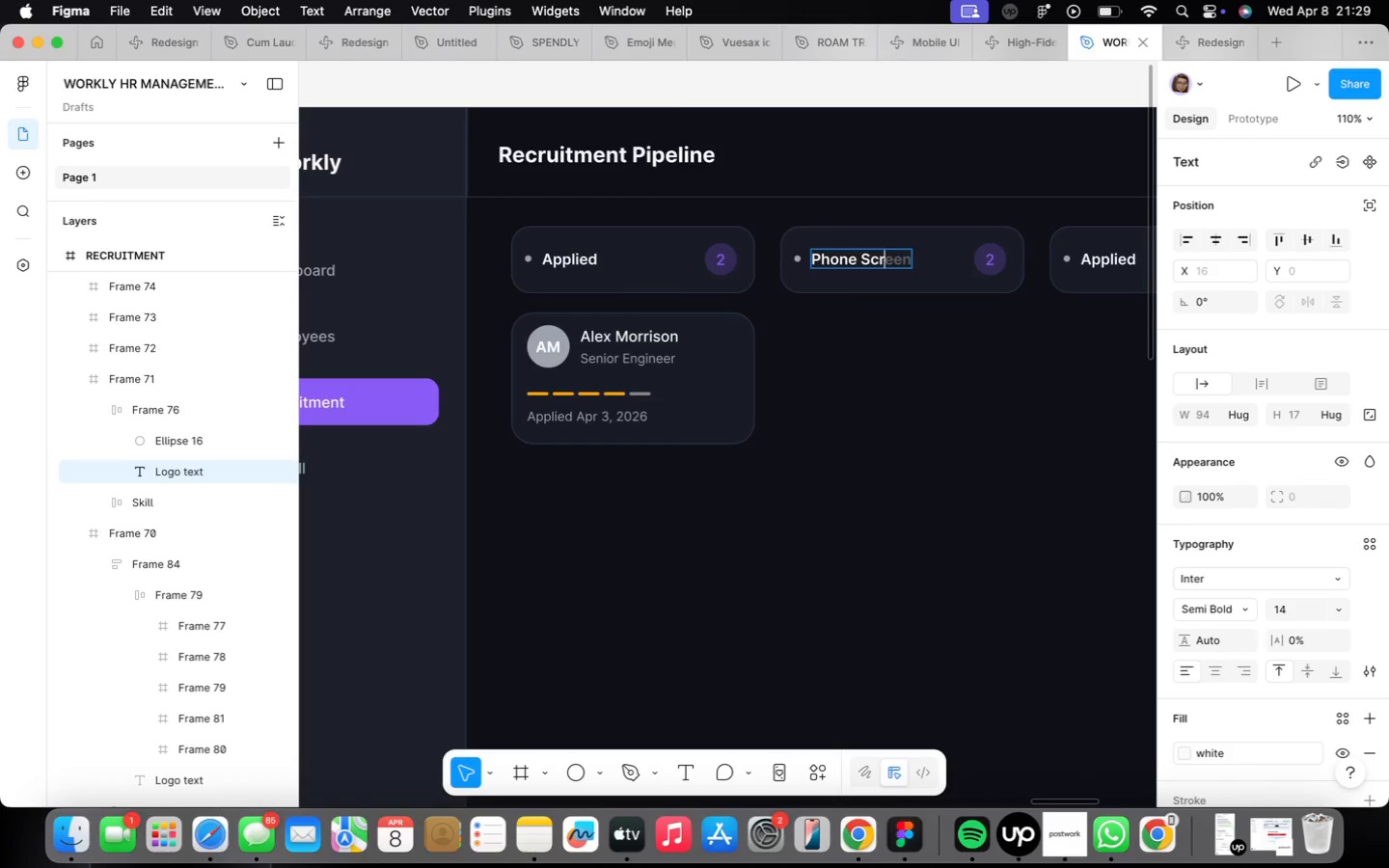 
key(Alt+E)
 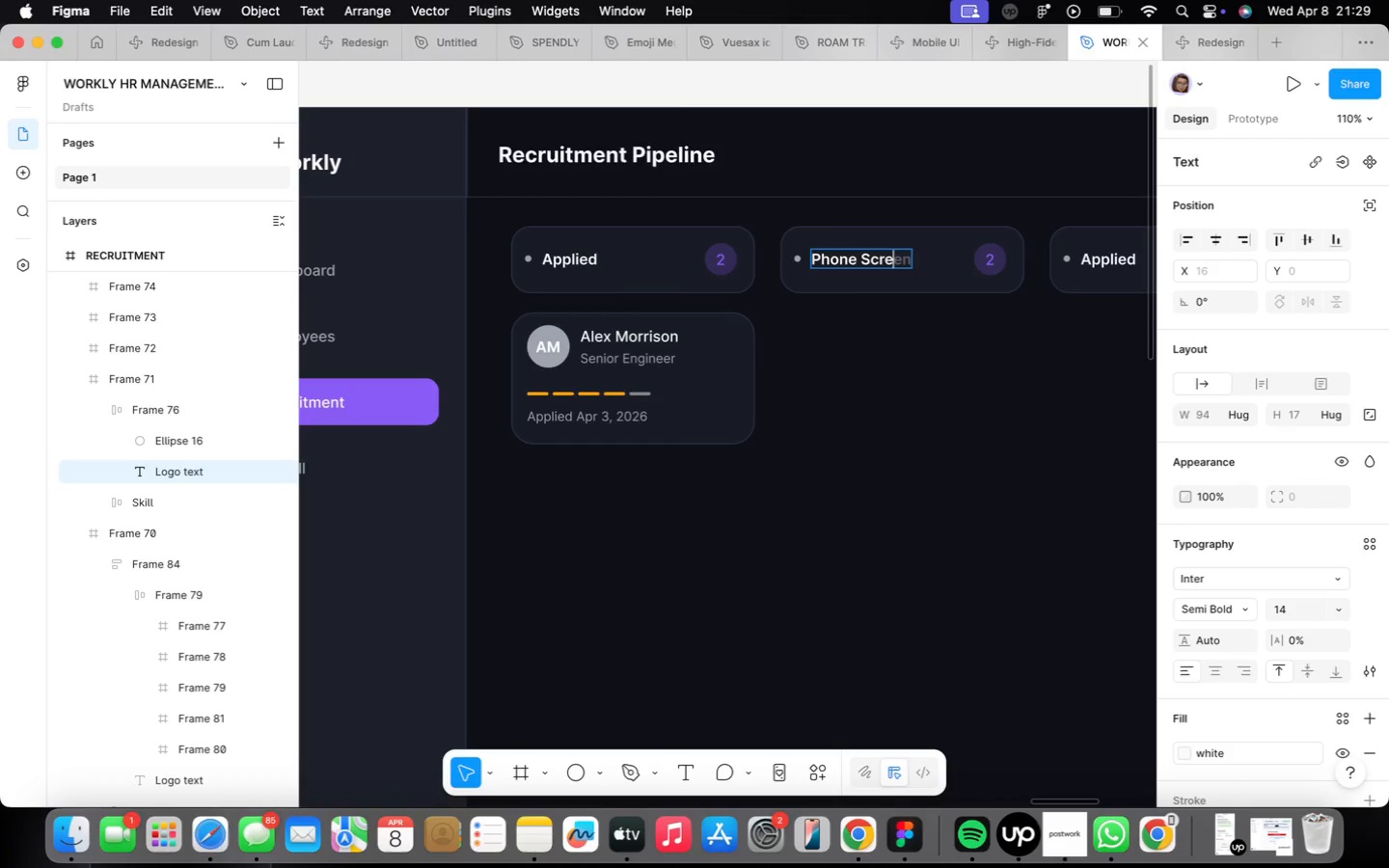 
key(Alt+E)
 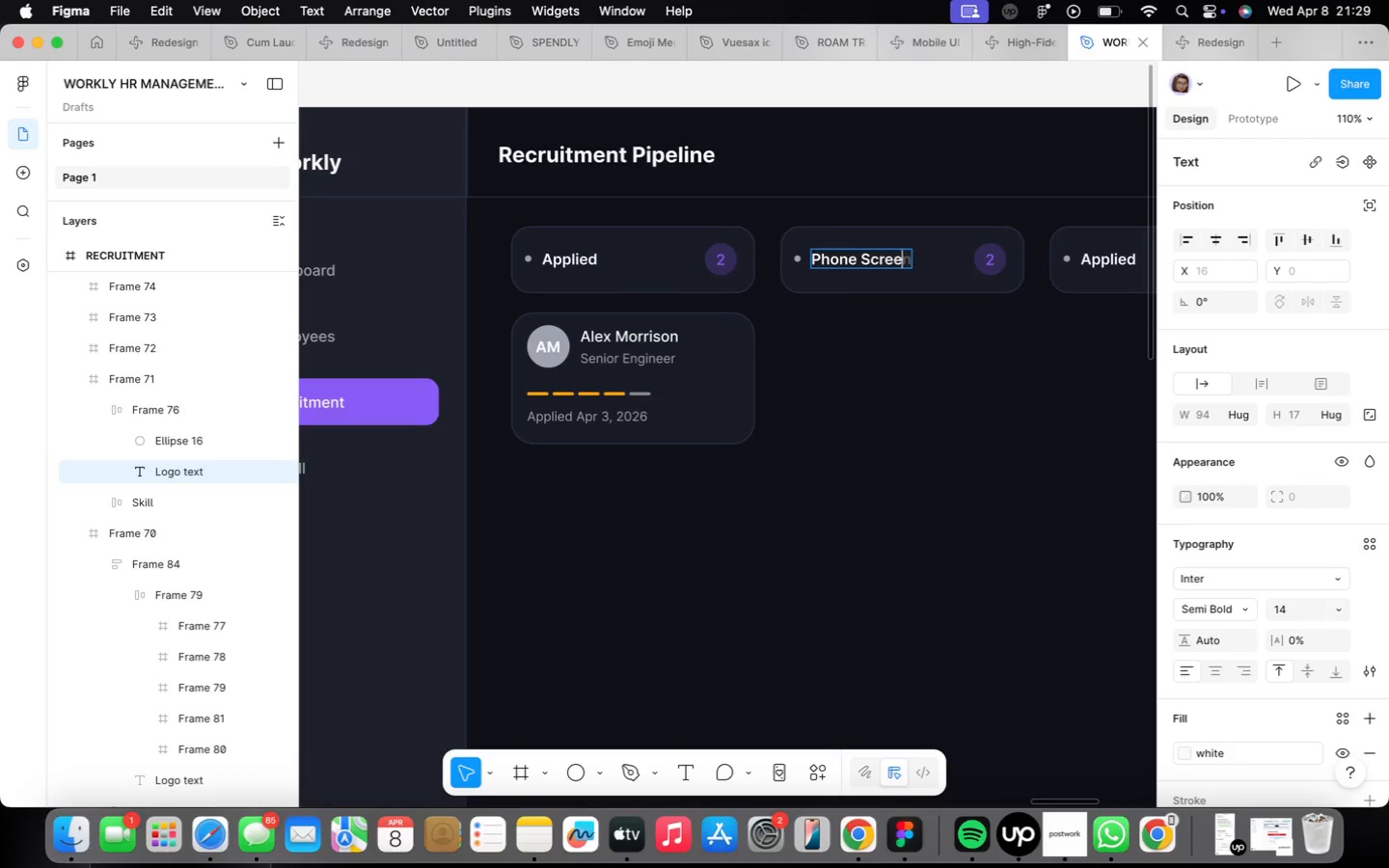 
key(Alt+N)
 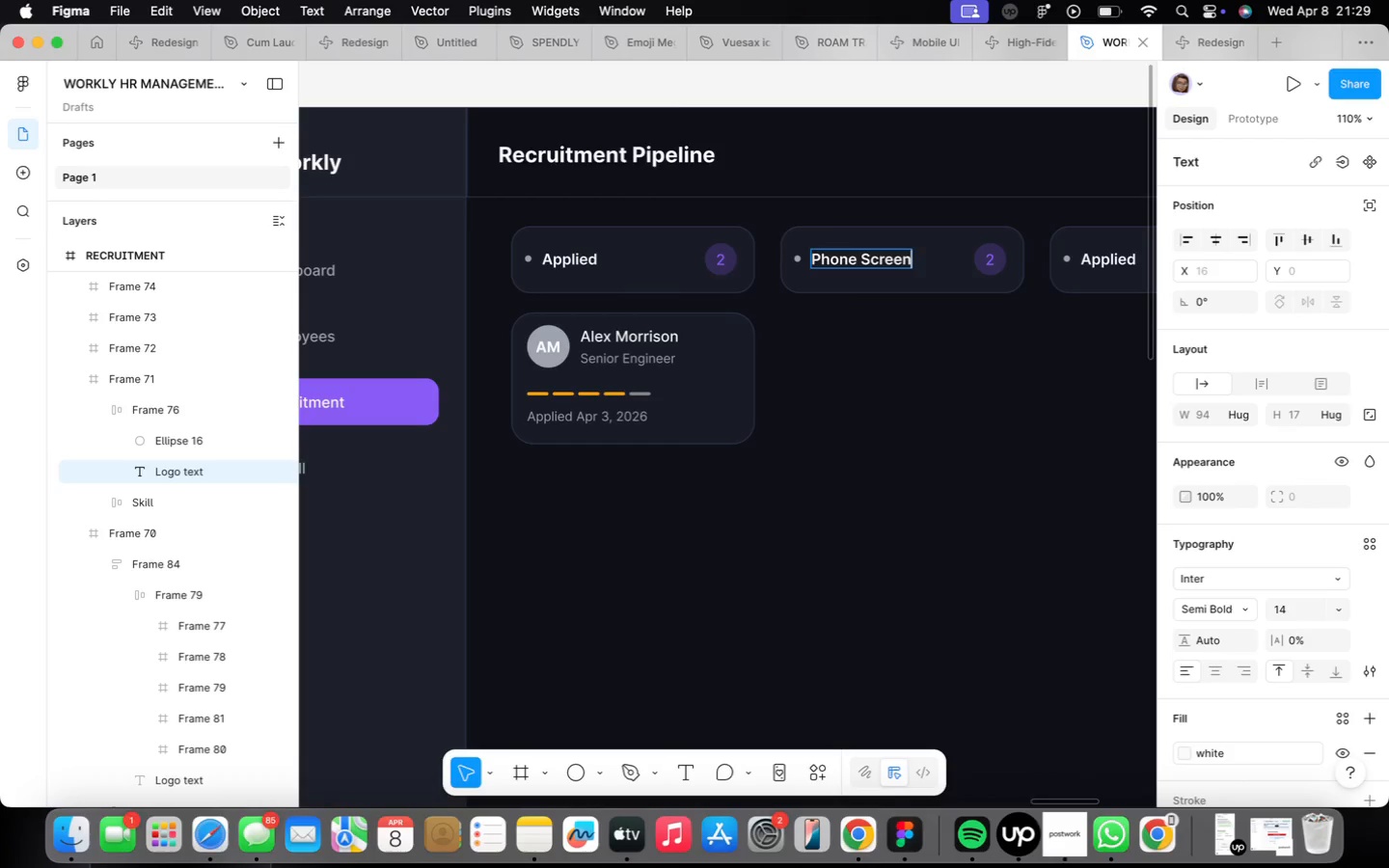 
key(Alt+Space)
 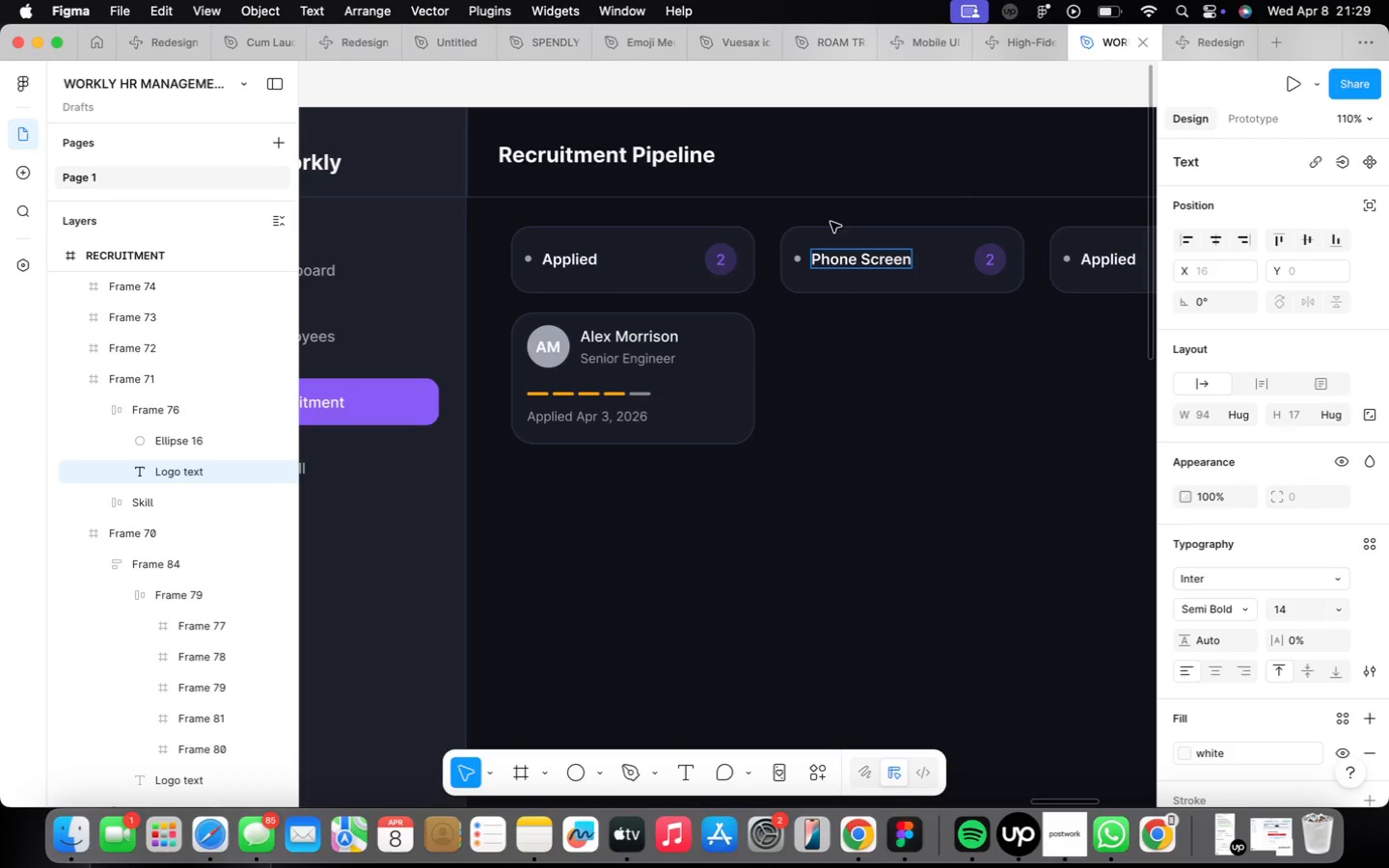 
wait(7.62)
 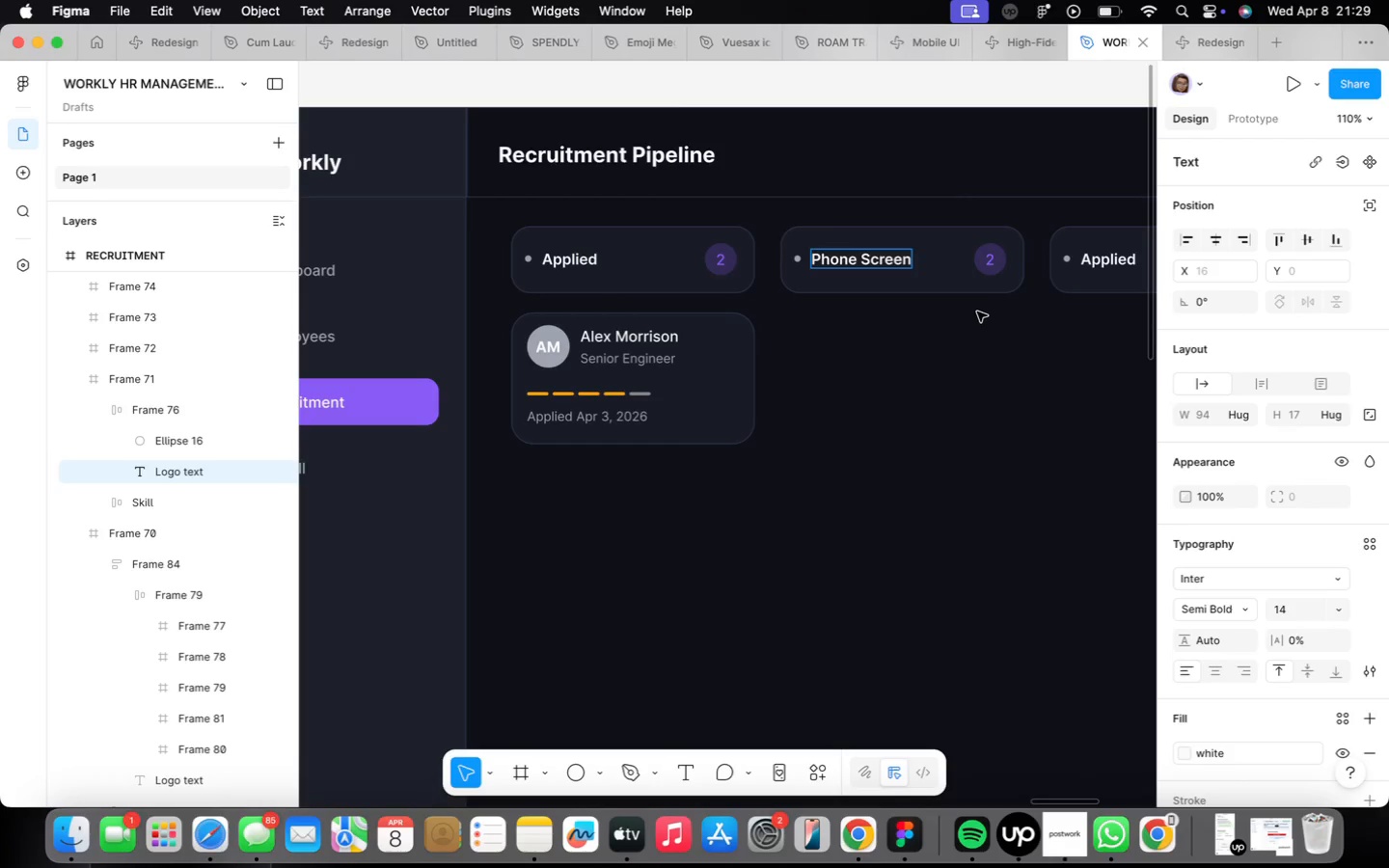 
left_click([869, 460])
 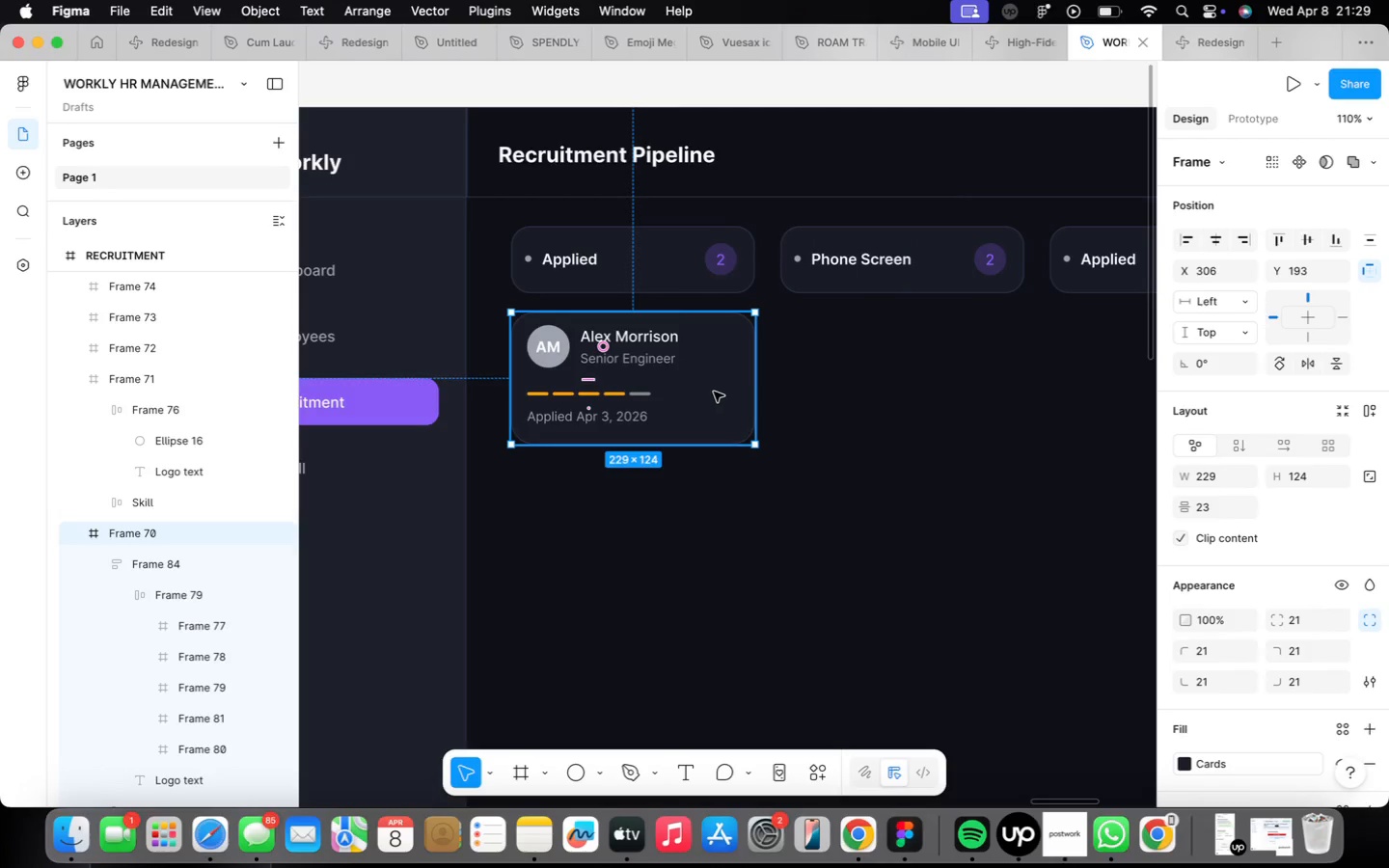 
hold_key(key=OptionLeft, duration=3.21)
left_click_drag(start_coordinate=[704, 383], to_coordinate=[705, 534])
 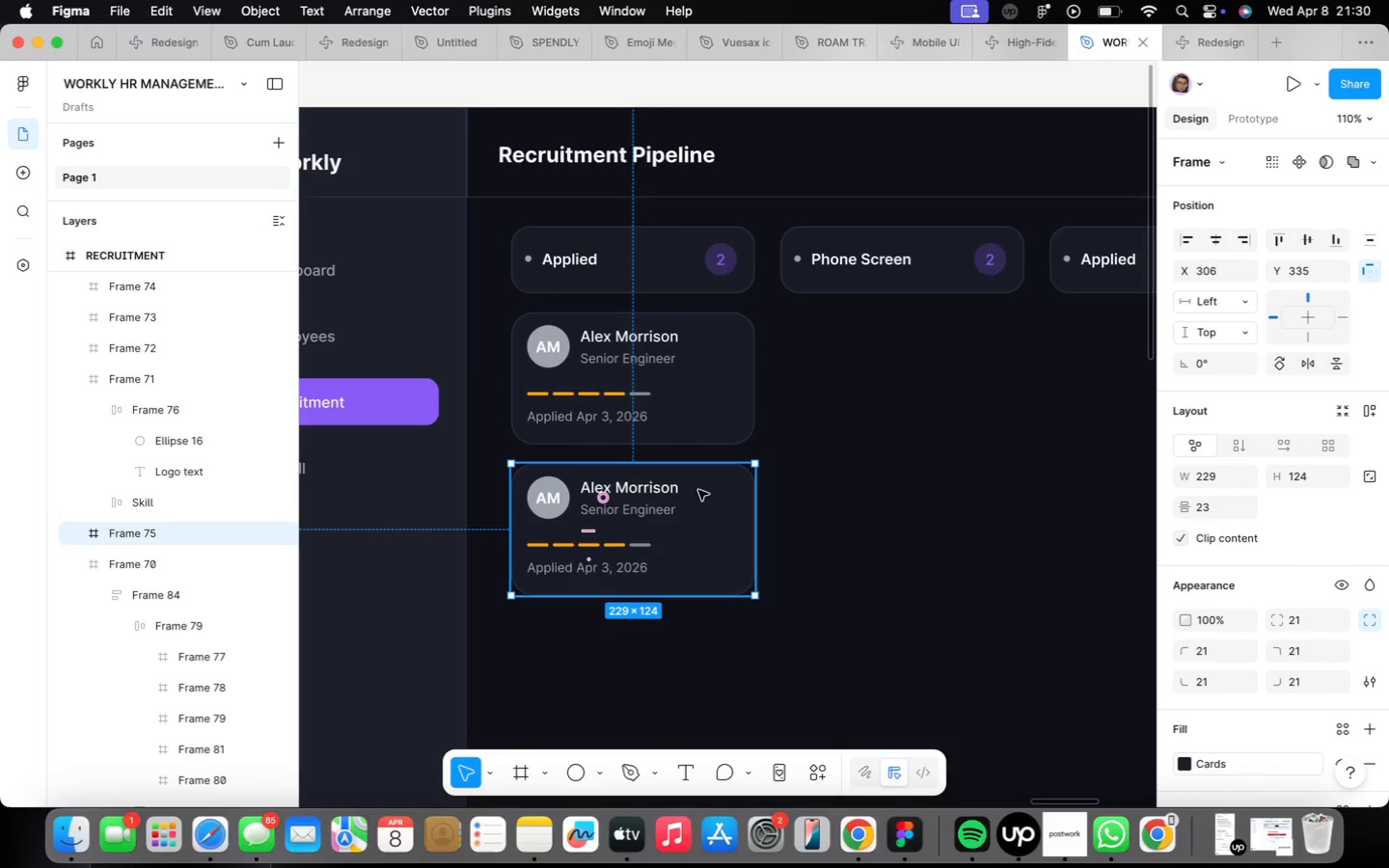 
hold_key(key=OptionLeft, duration=0.38)
 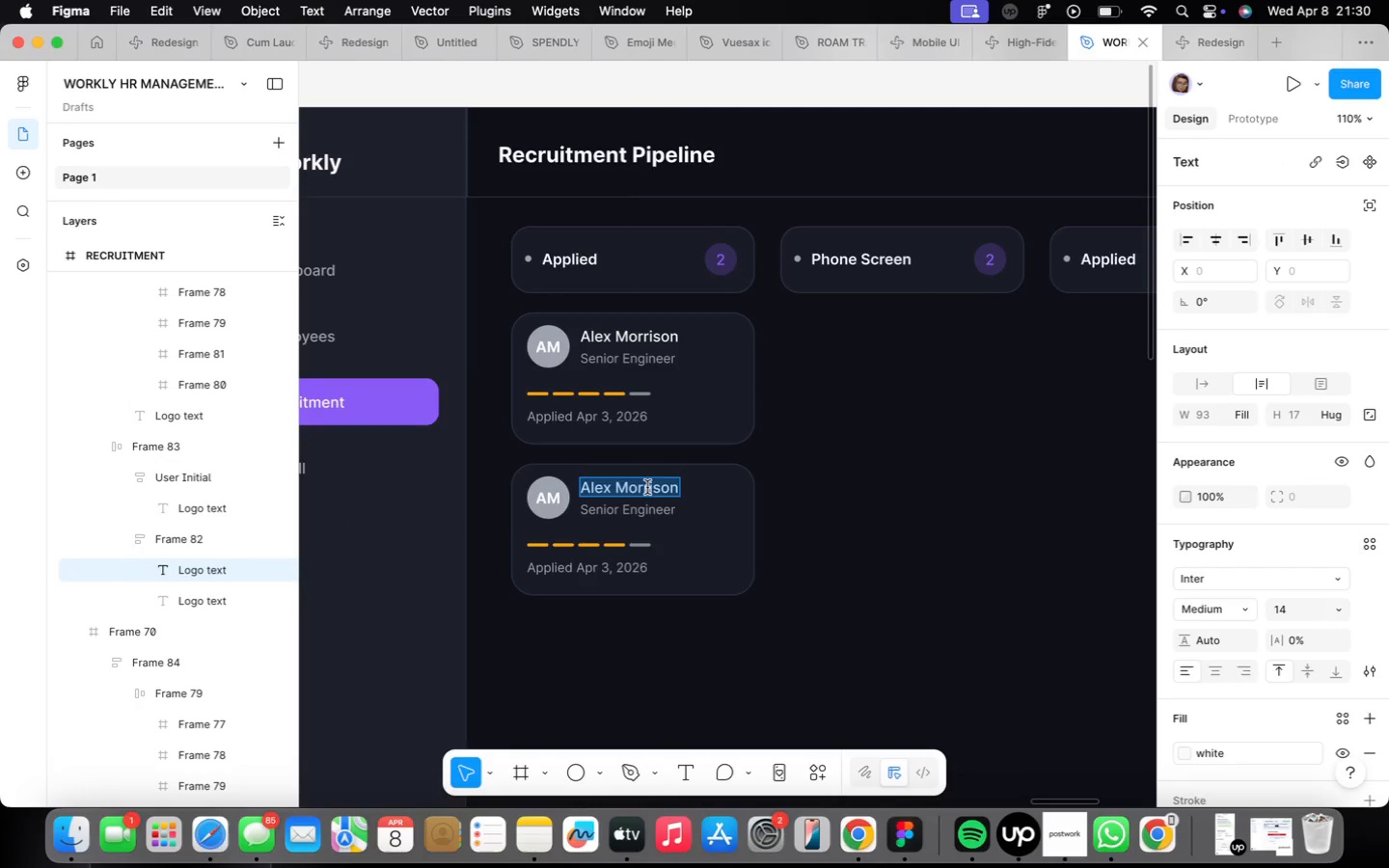 
key(Alt+CapsLock)
 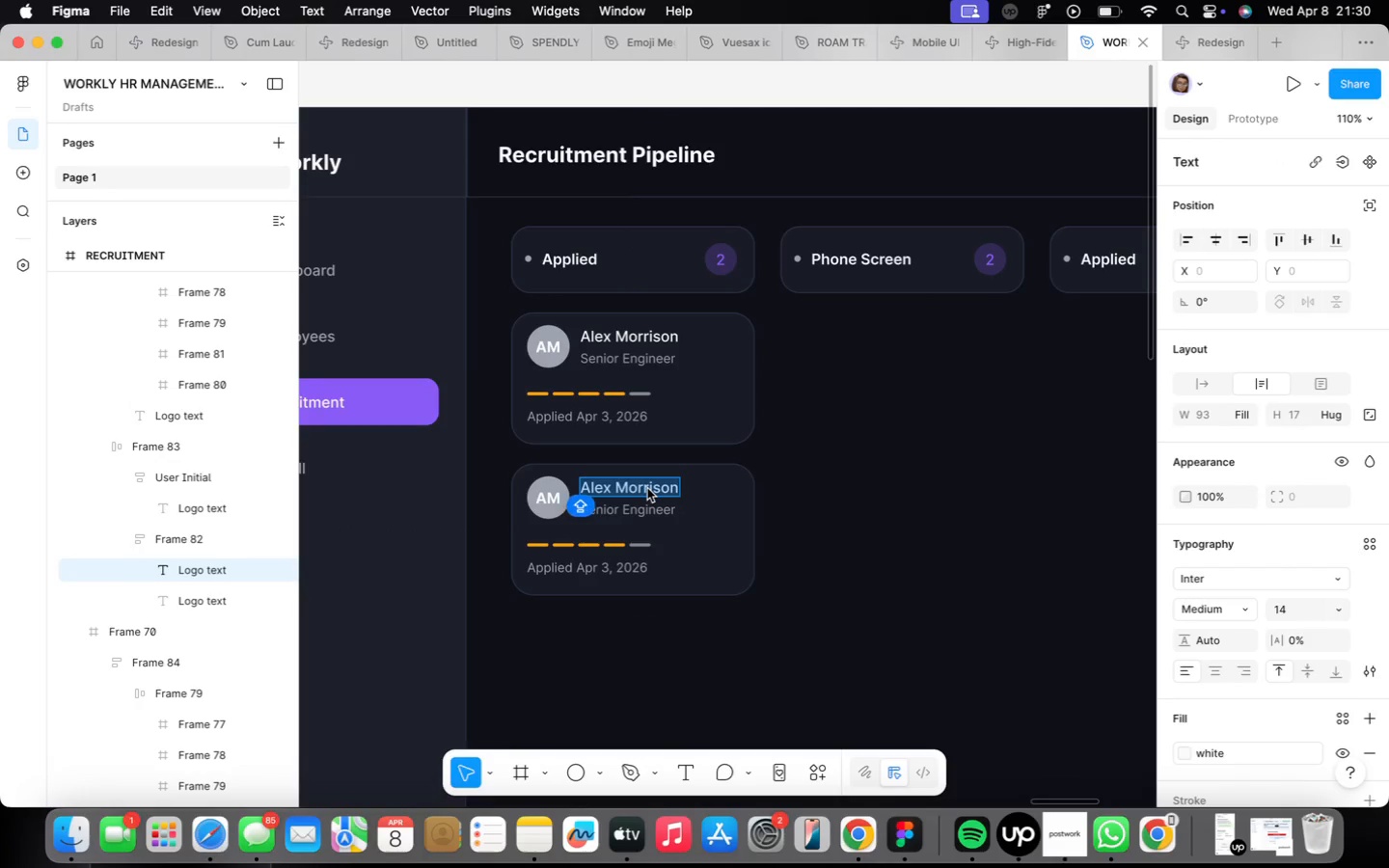 
key(Alt+A)
 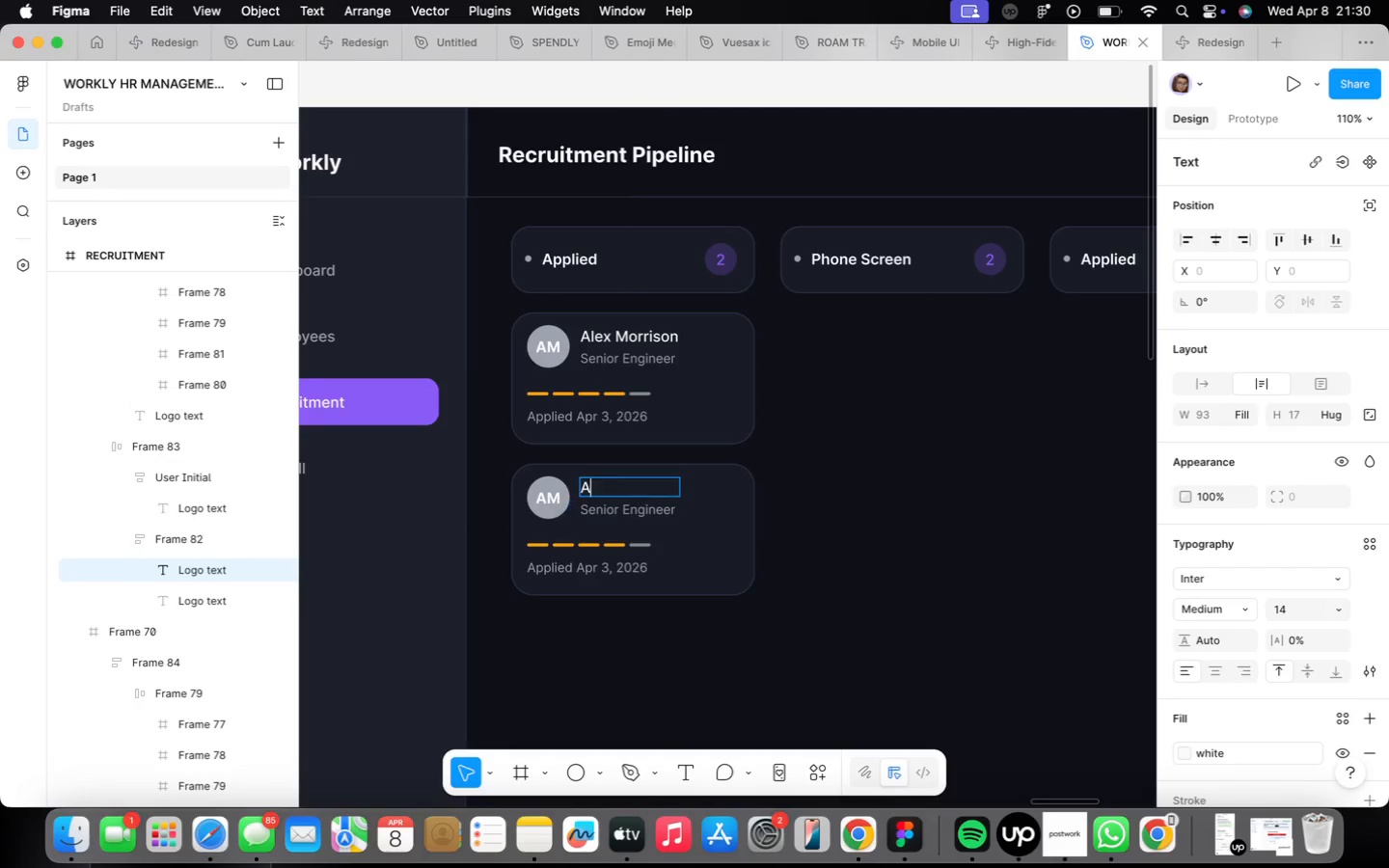 
key(Alt+CapsLock)
 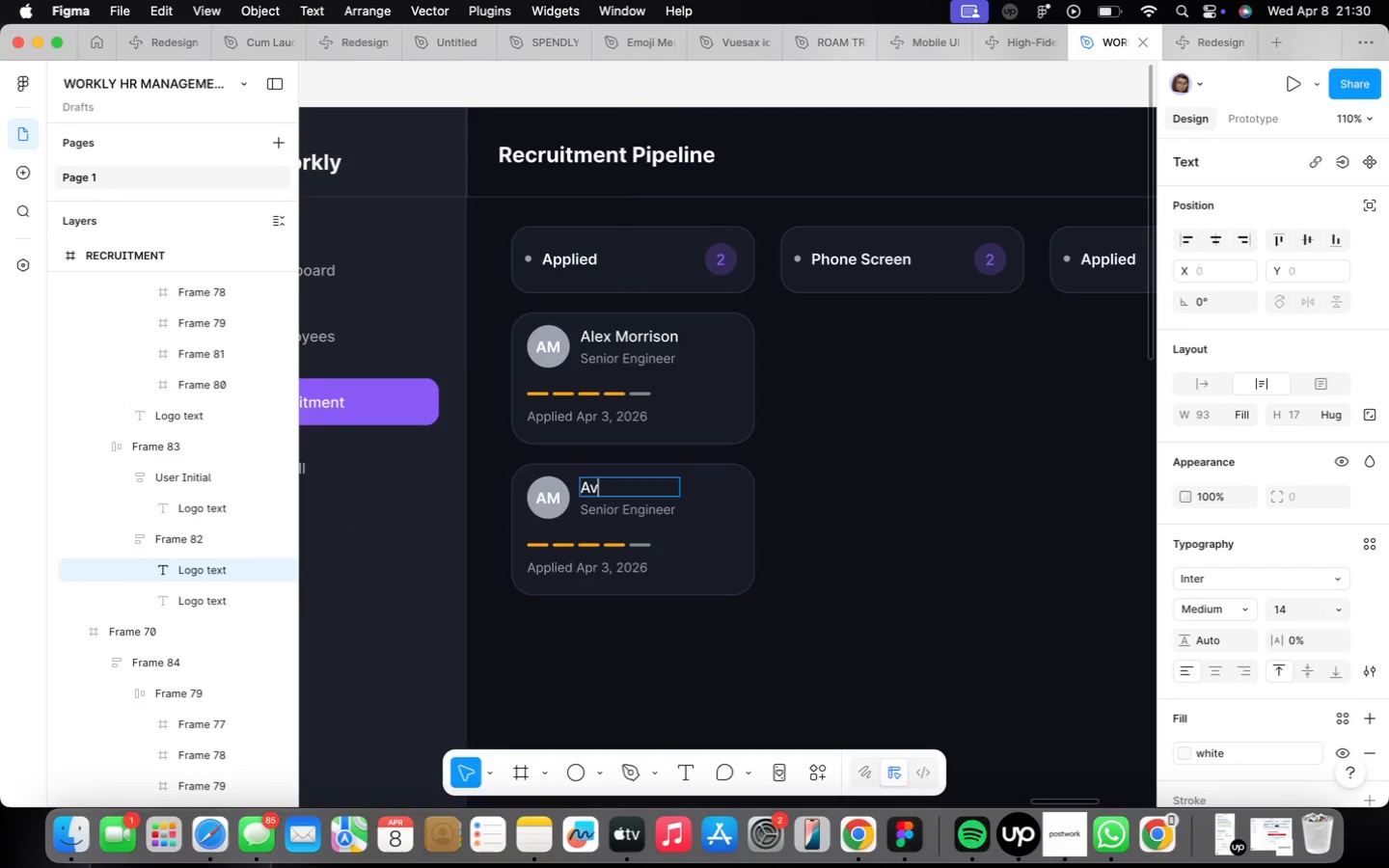 
key(Alt+V)
 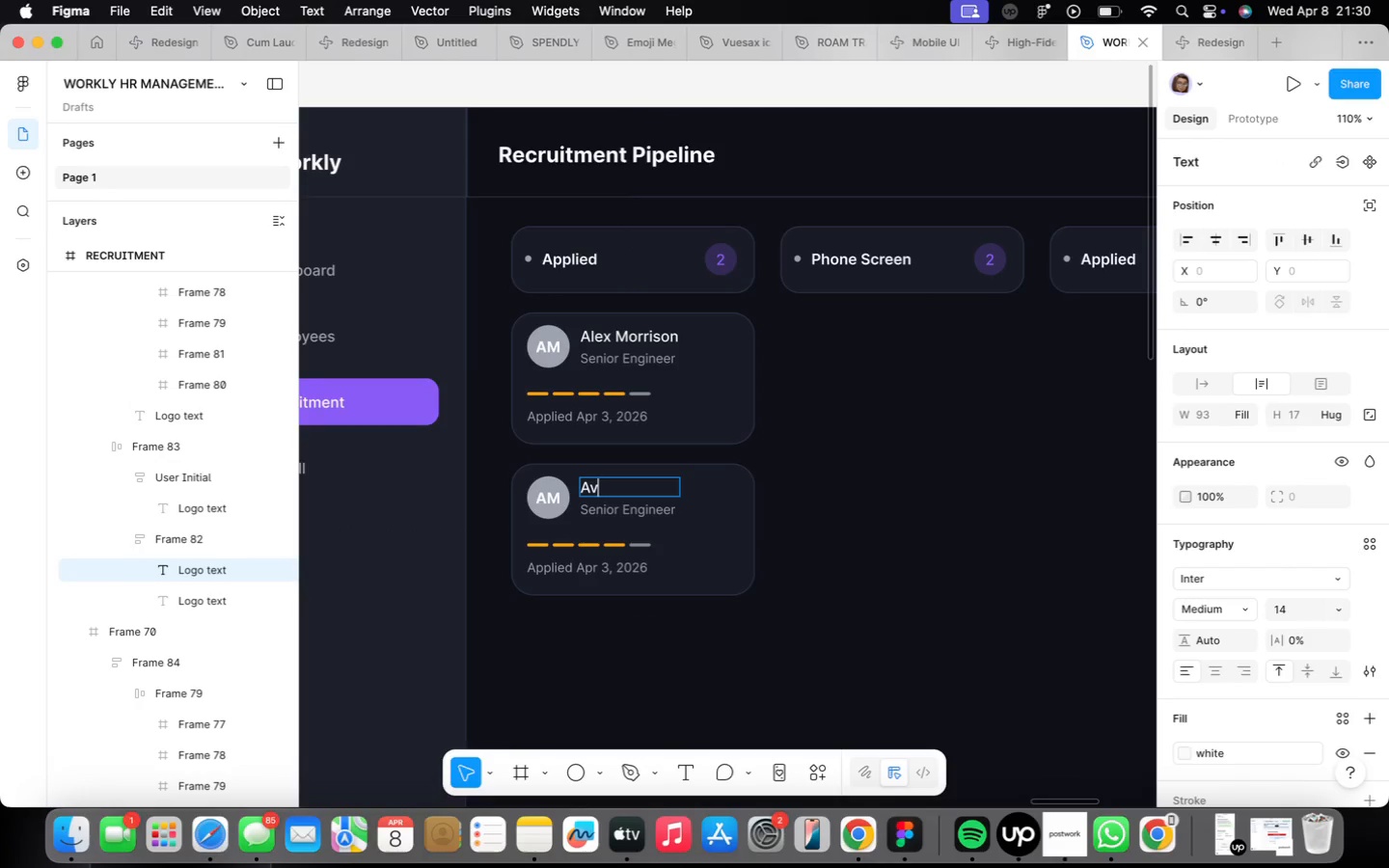 
key(Alt+E)
 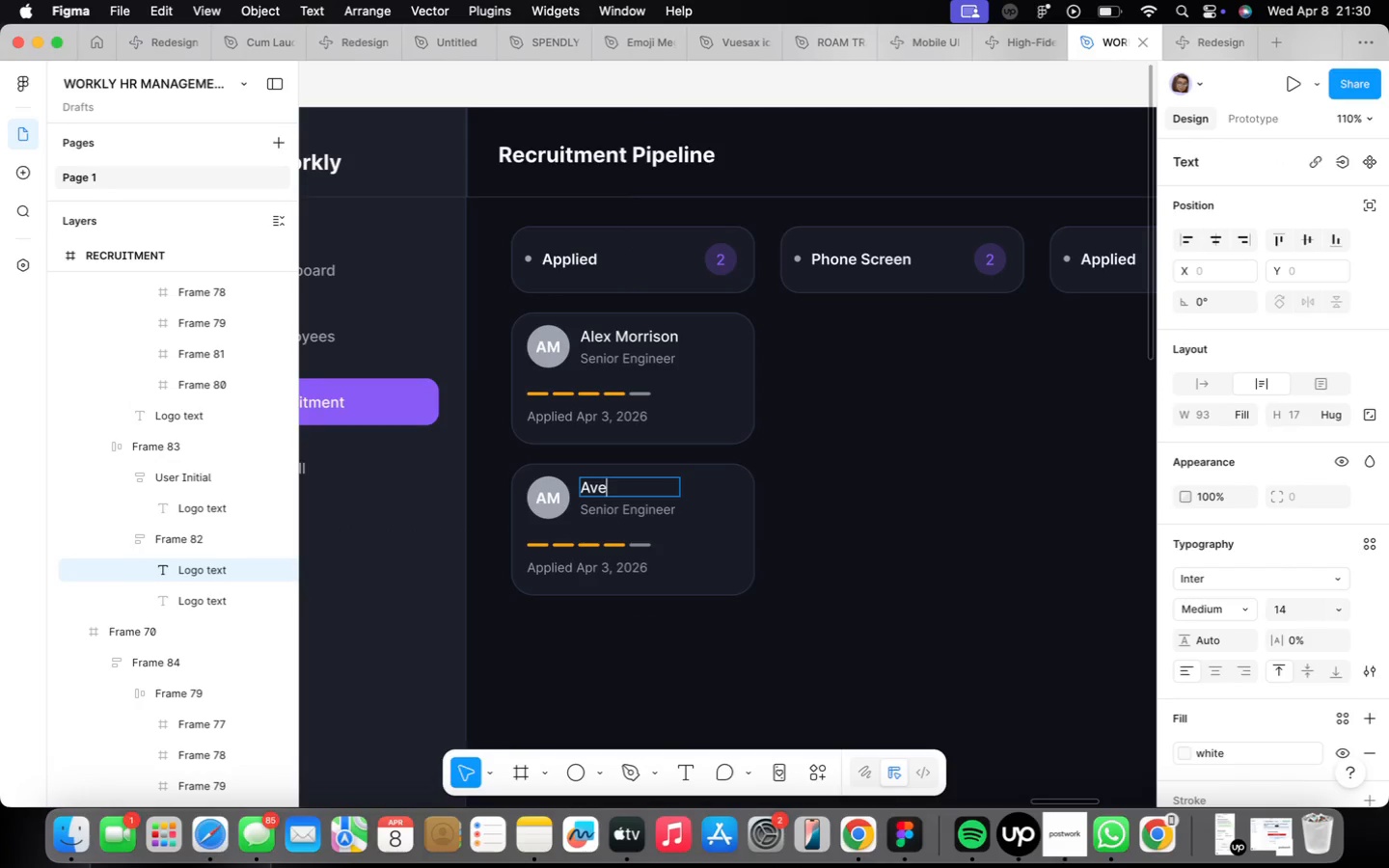 
key(Alt+R)
 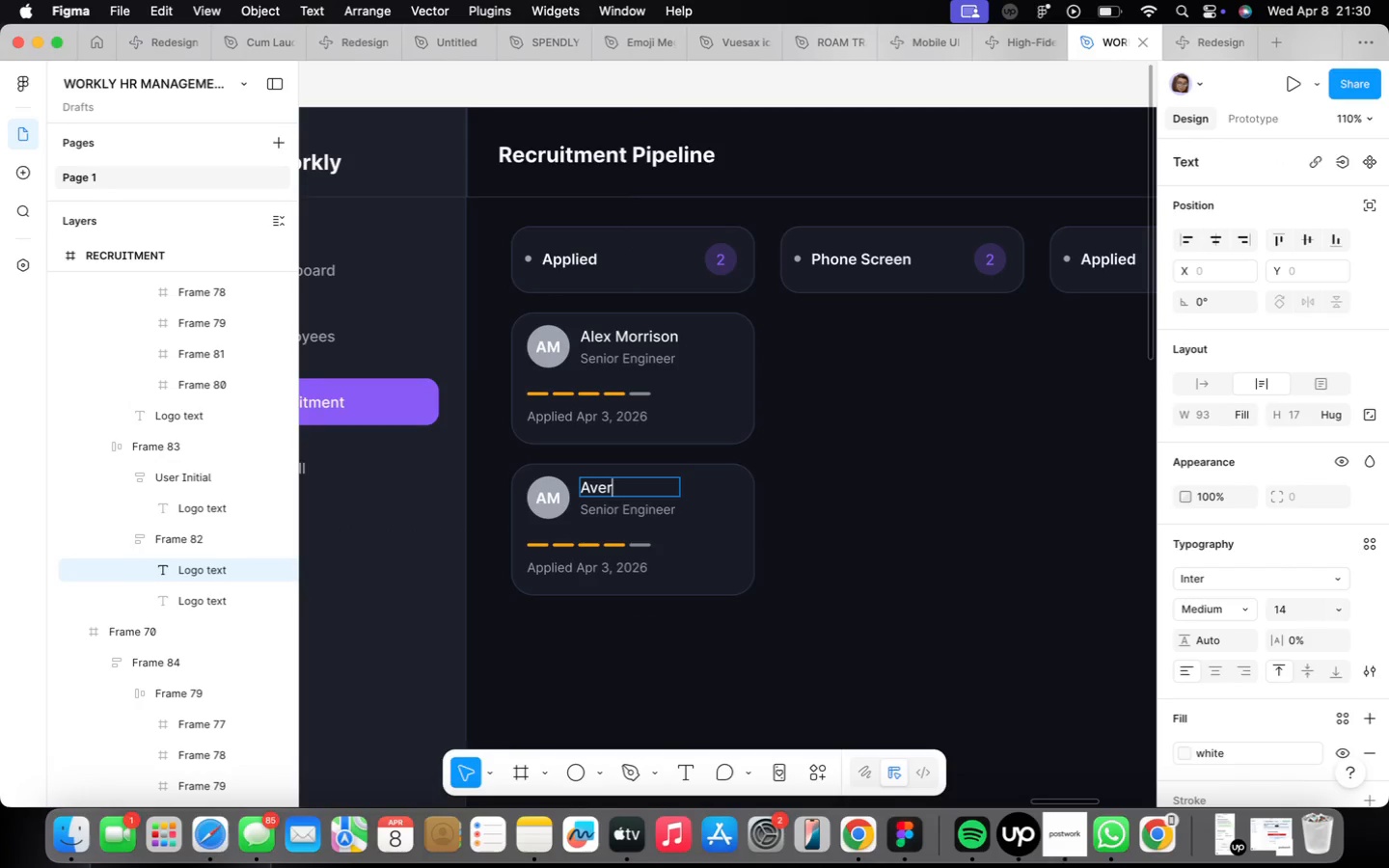 
key(Alt+Y)
 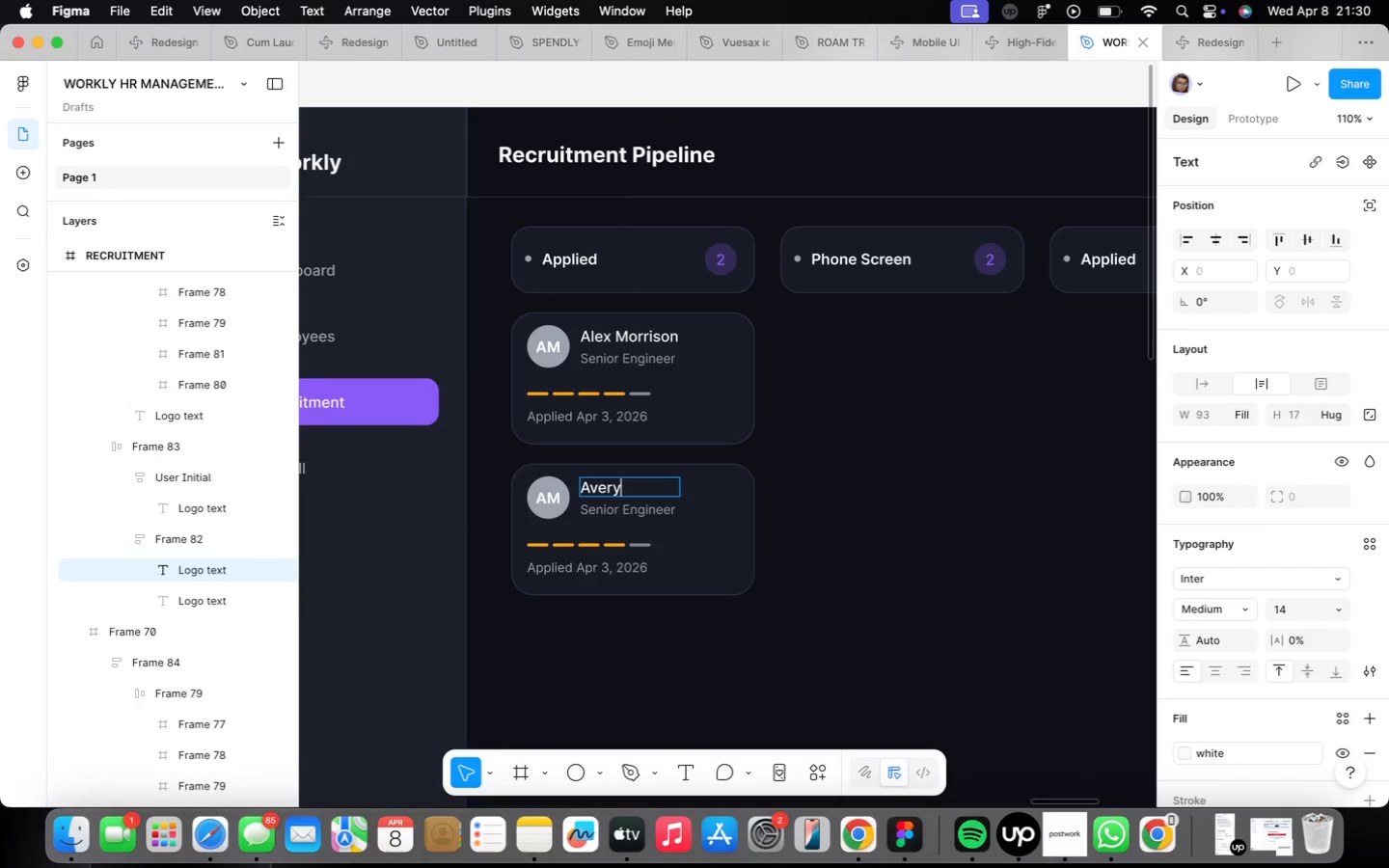 
key(Alt+Space)
 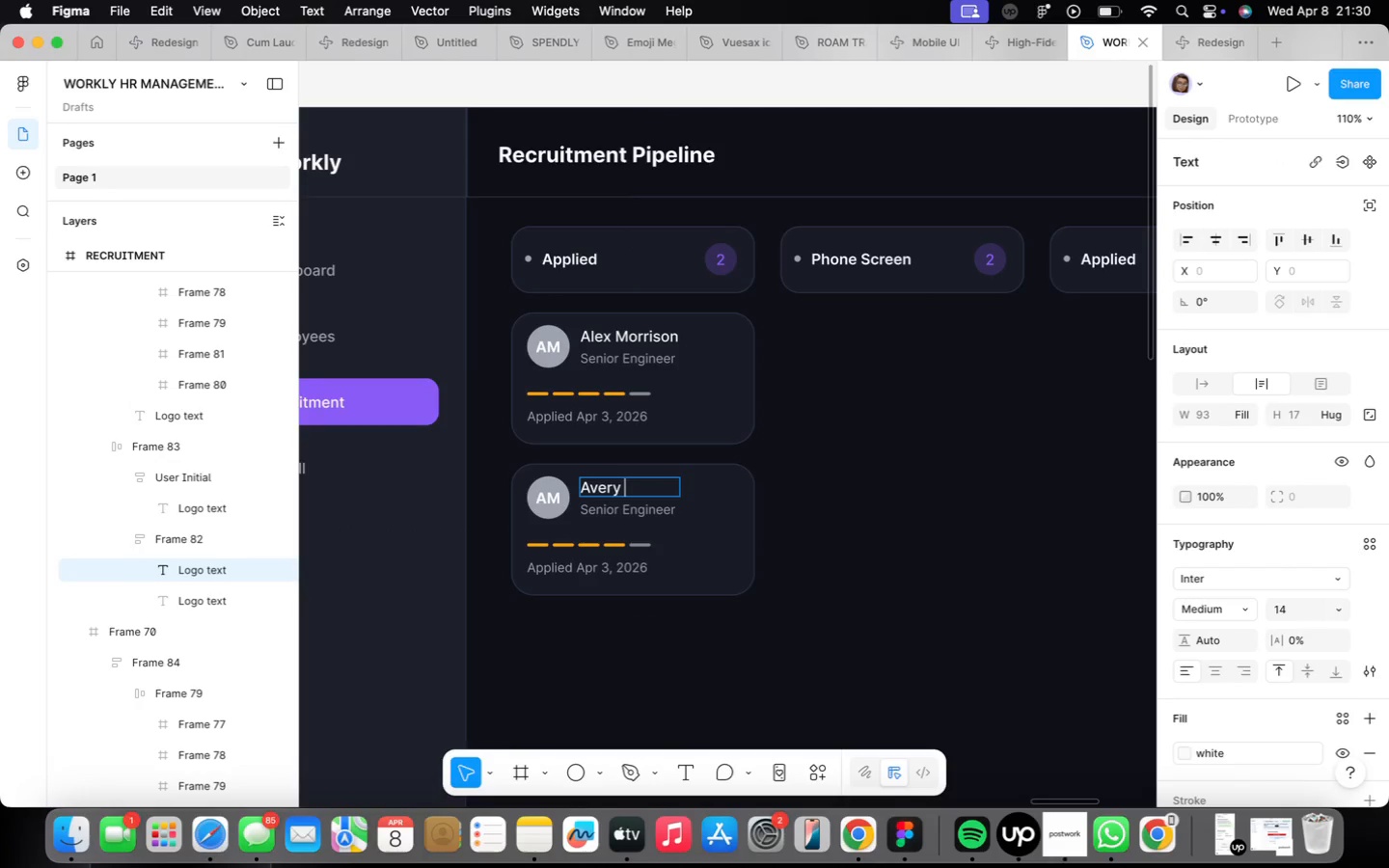 
key(Alt+CapsLock)
 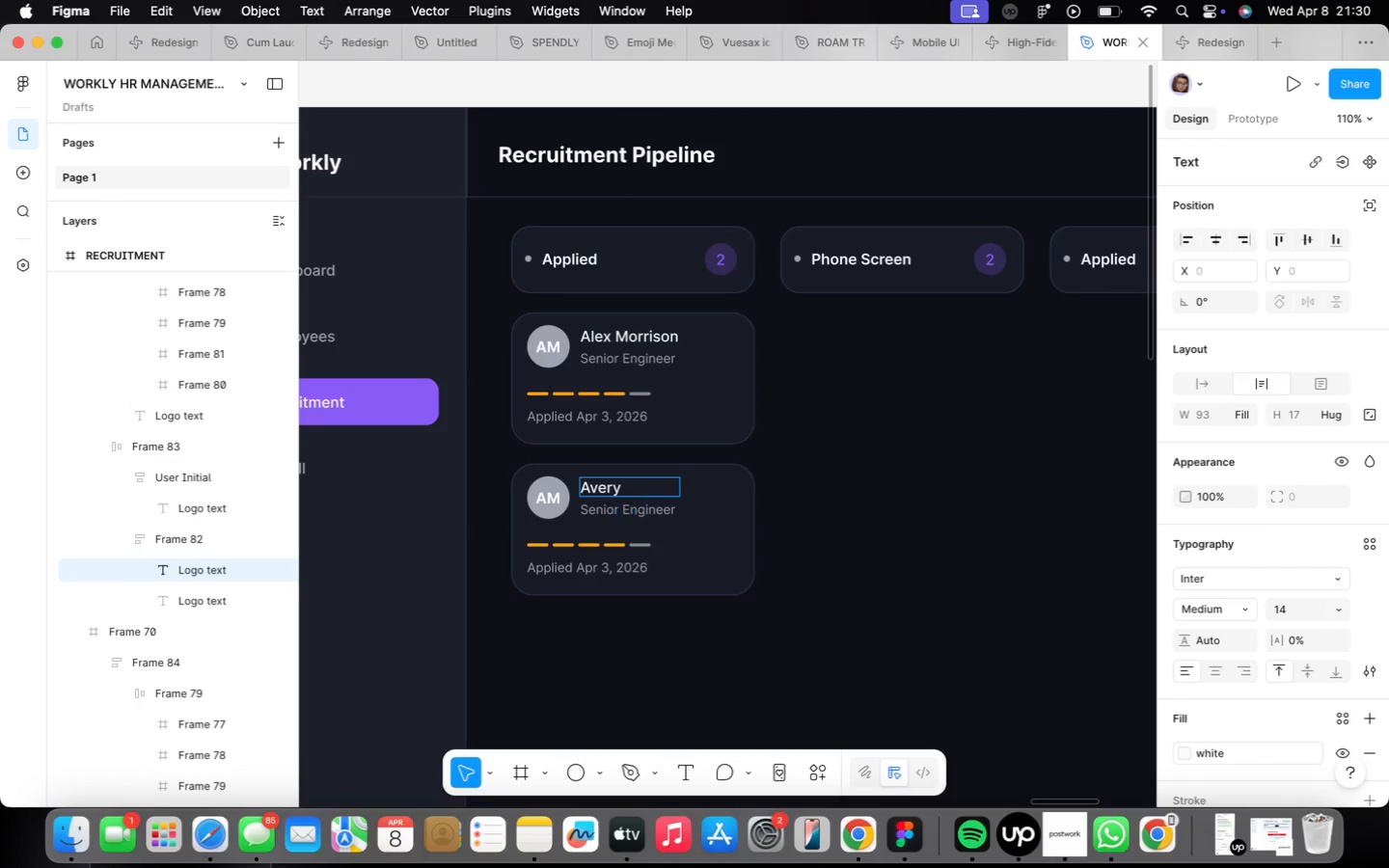 
key(Alt+J)
 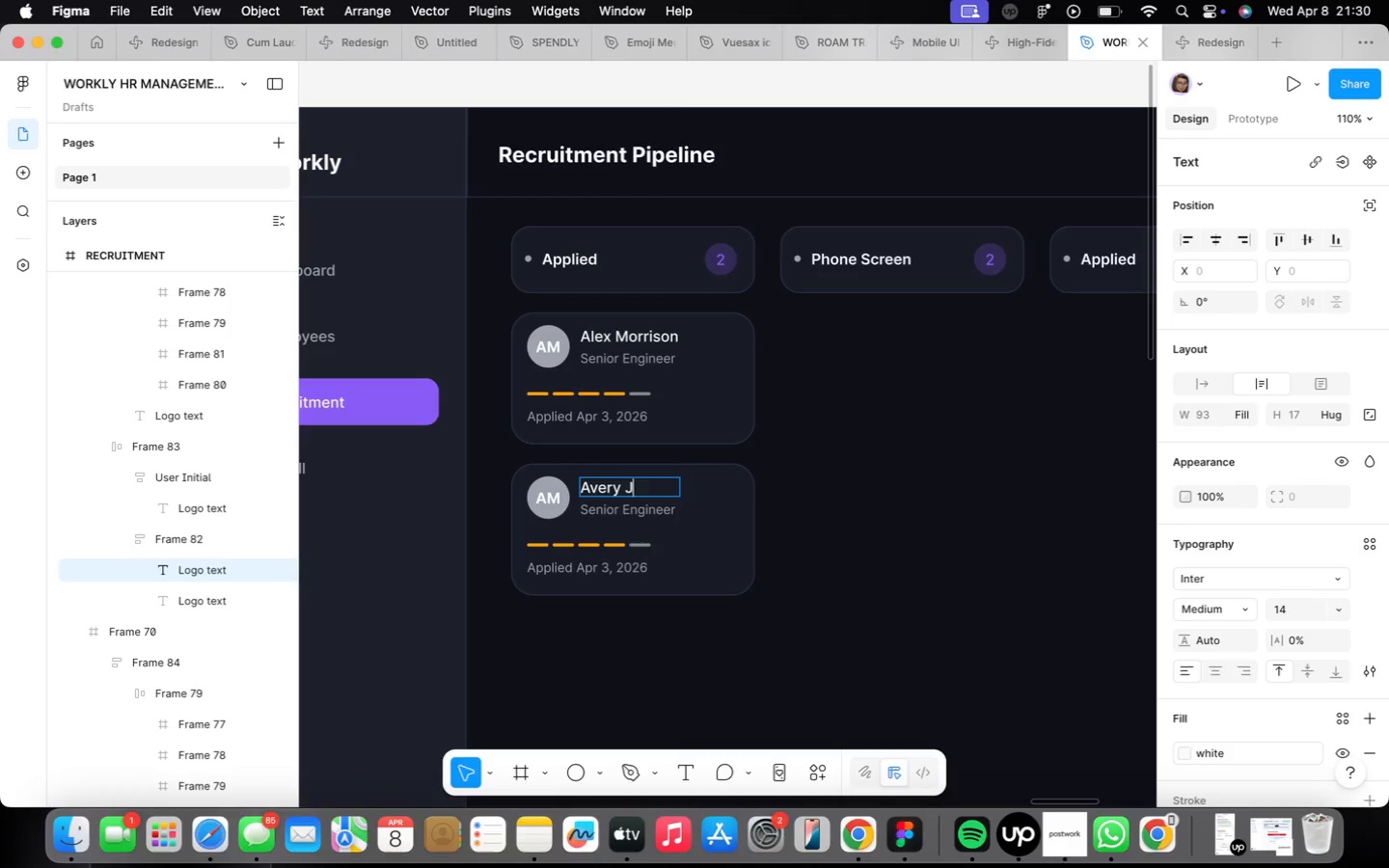 
key(Alt+CapsLock)
 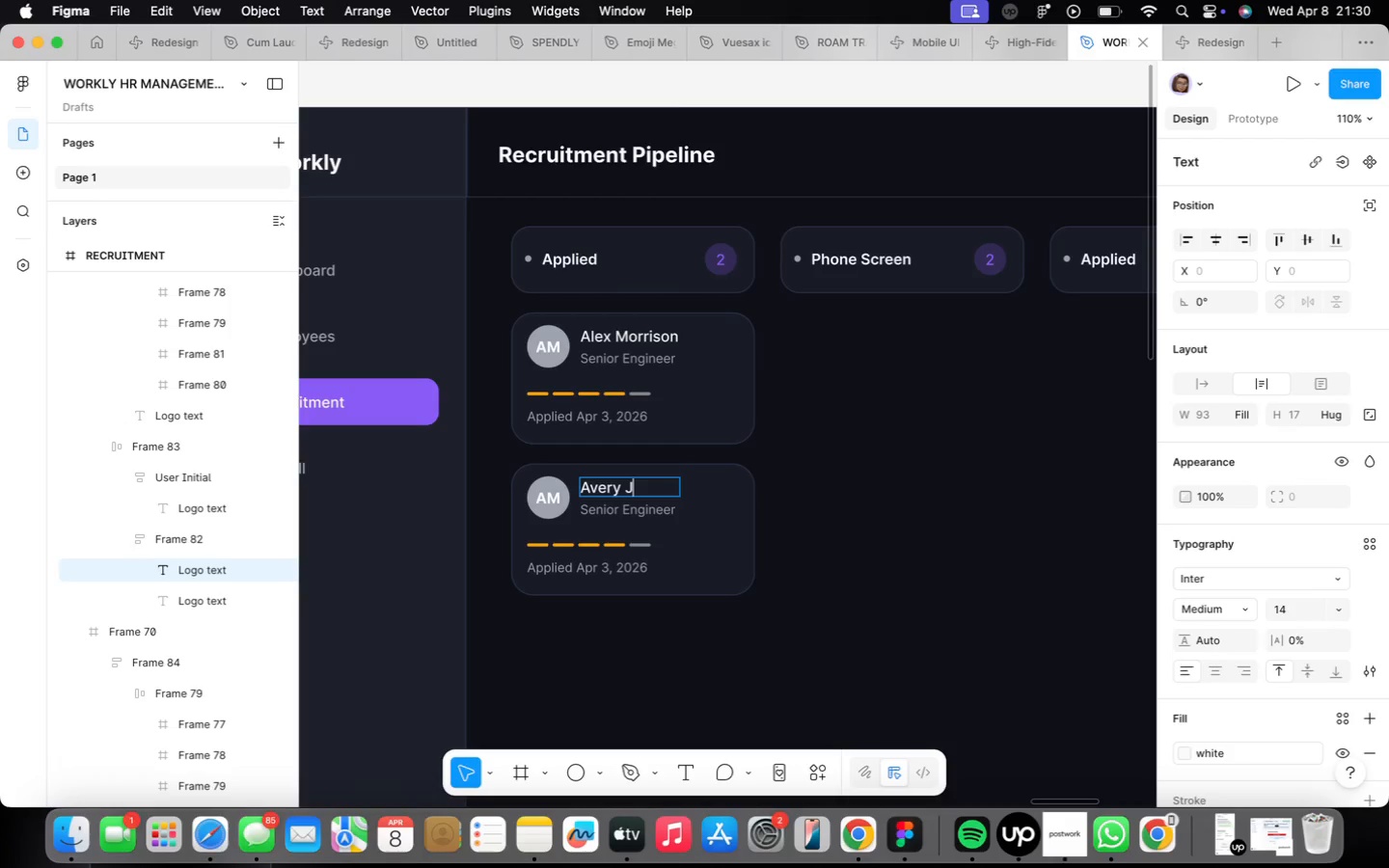 
key(Alt+O)
 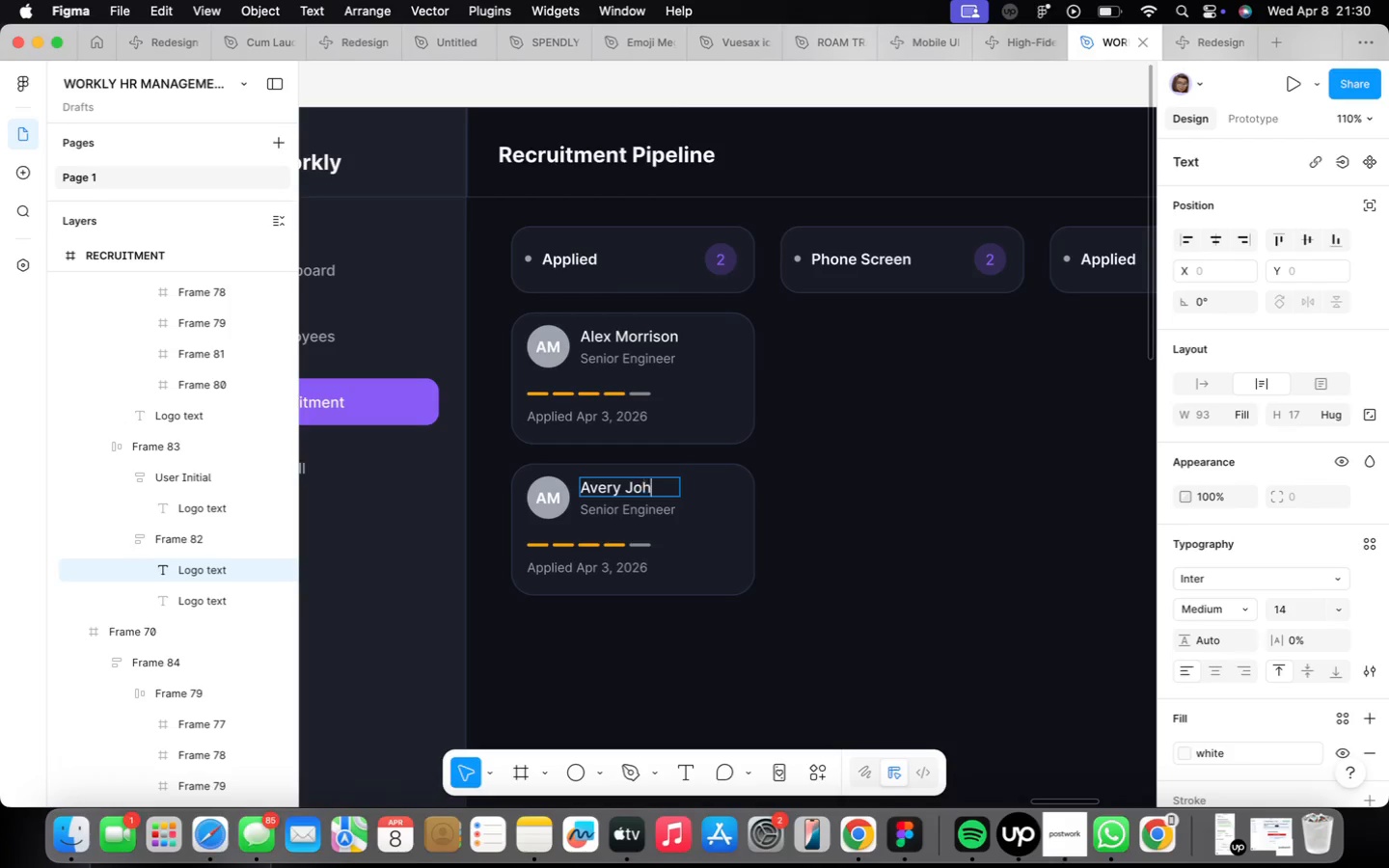 
key(Alt+H)
 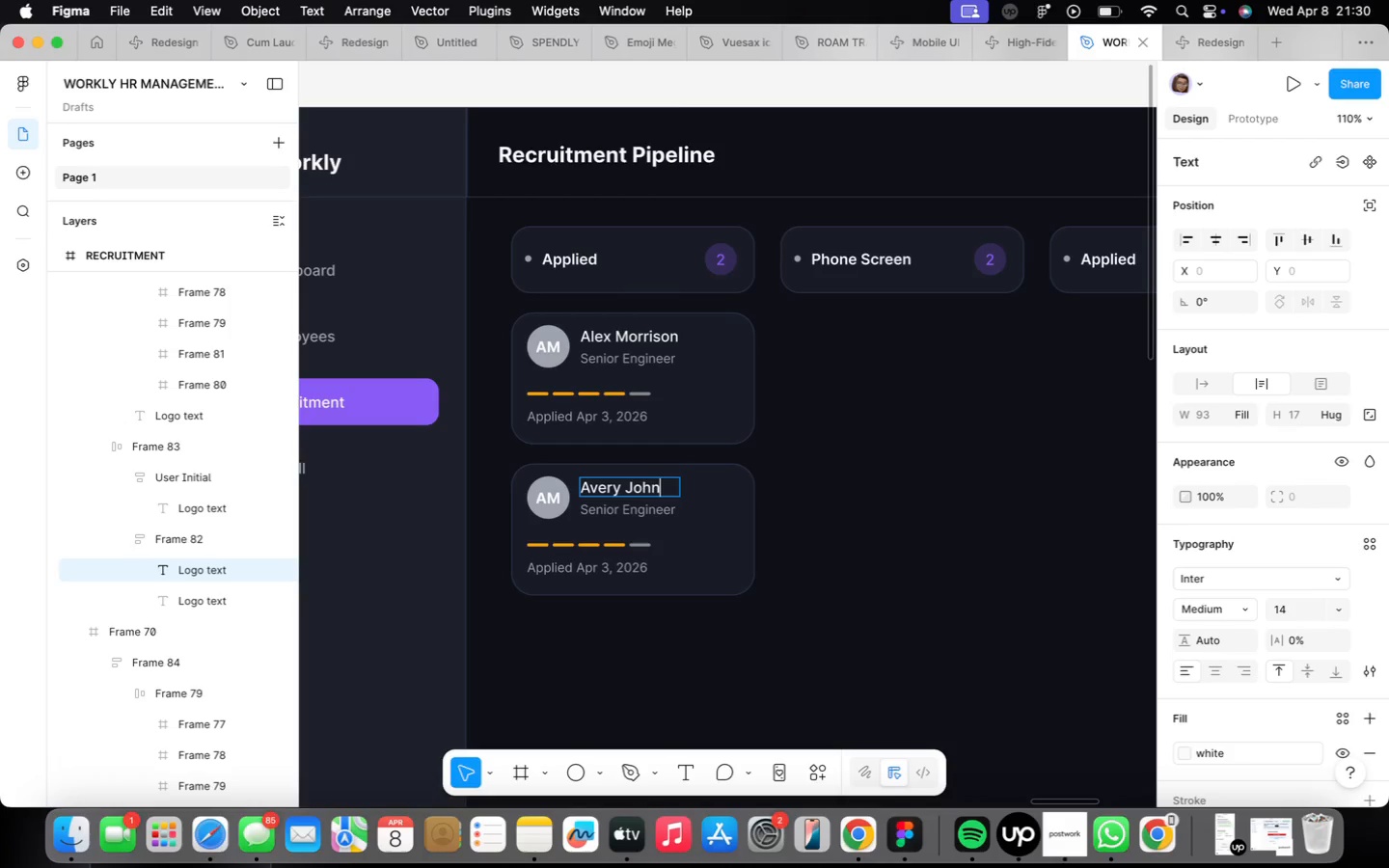 
key(Alt+N)
 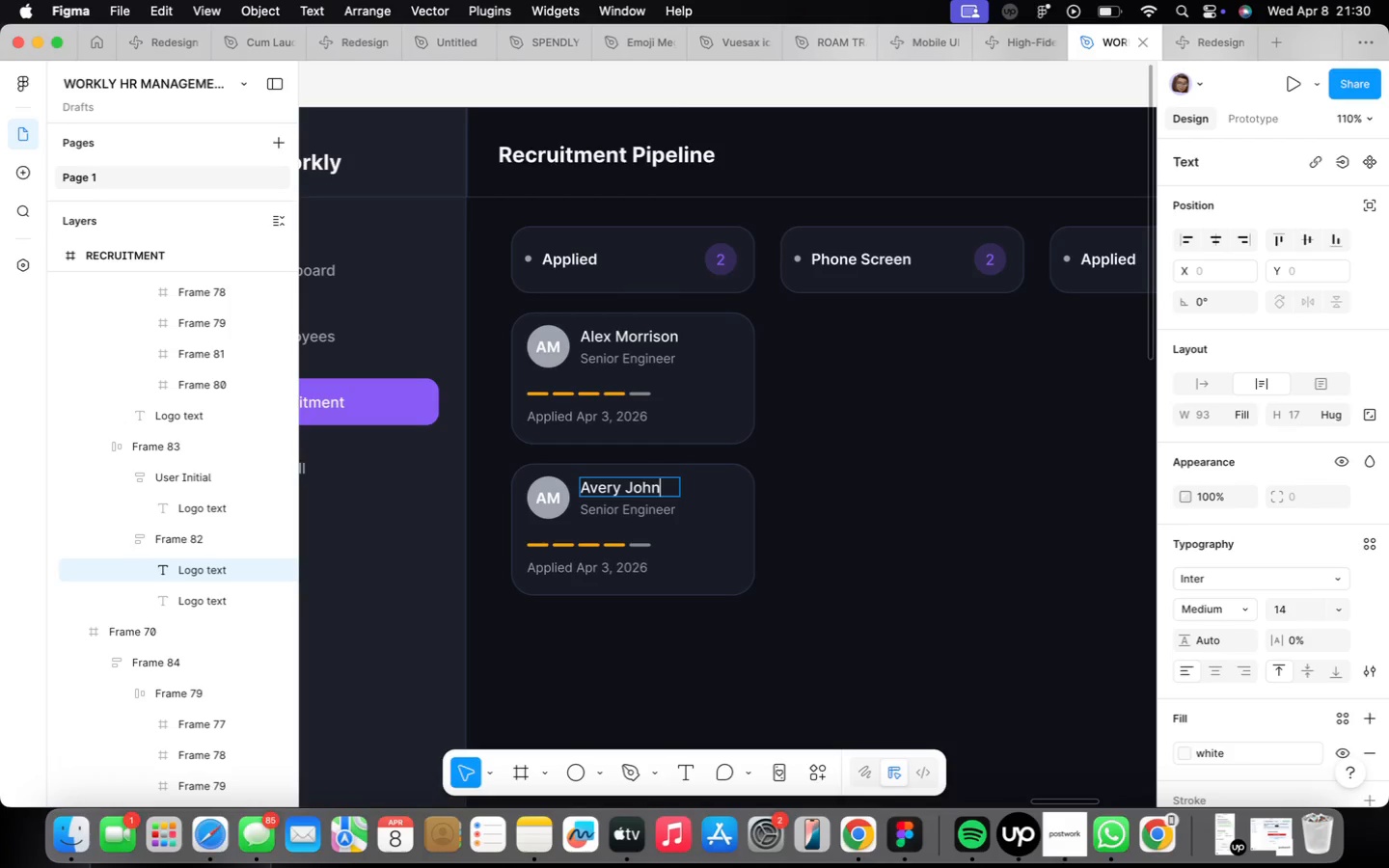 
key(Alt+S)
 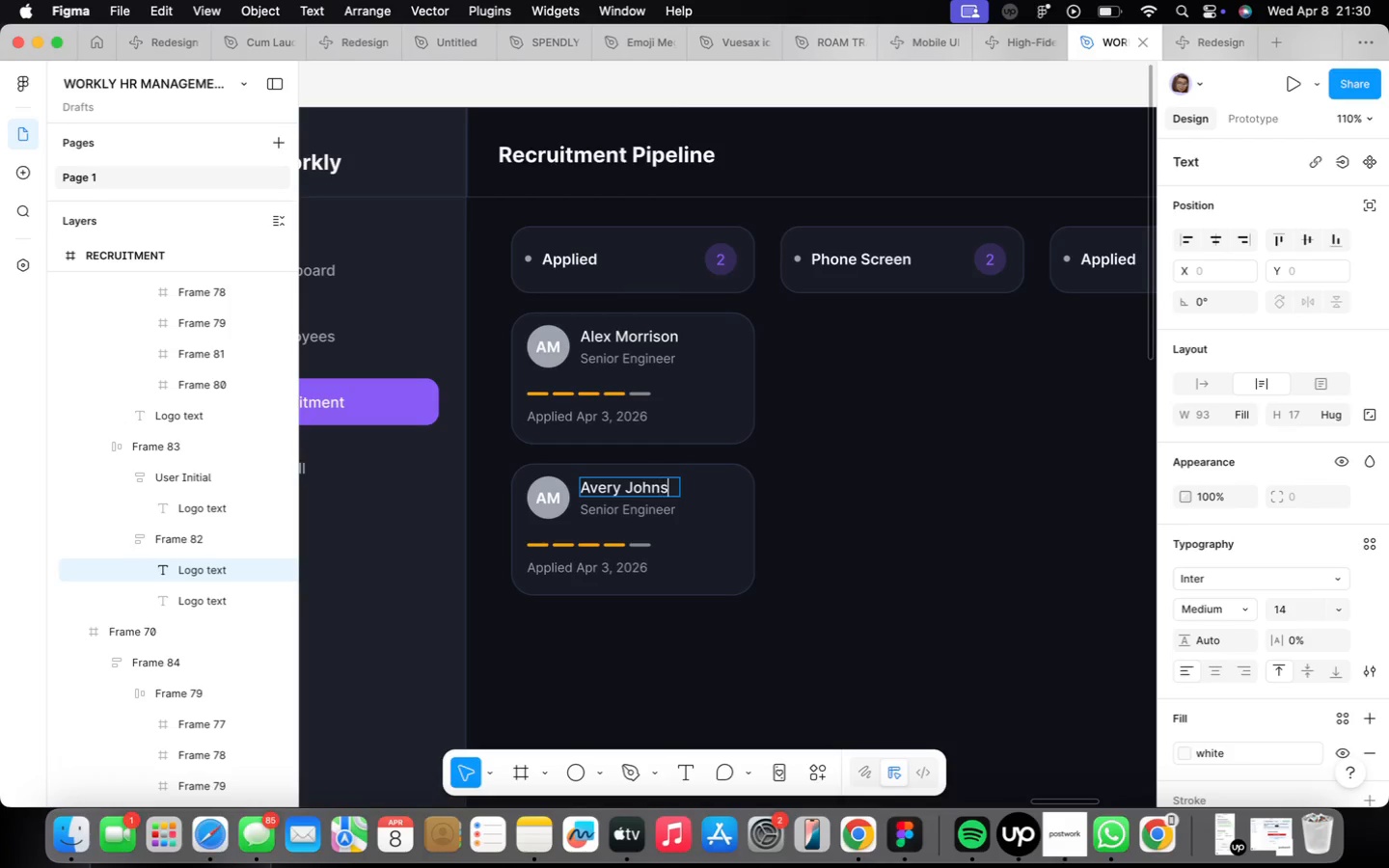 
key(Alt+O)
 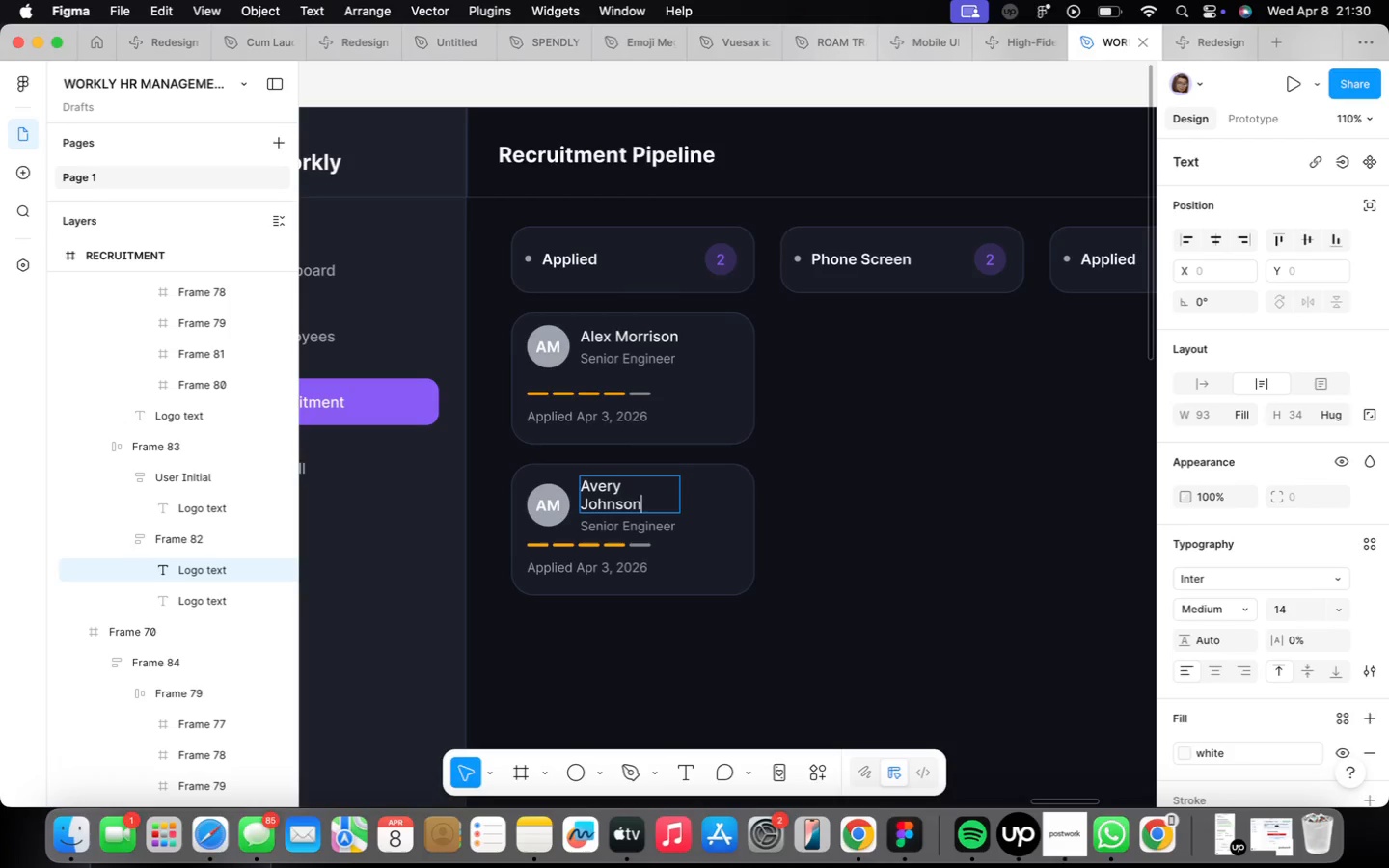 
key(Alt+N)
 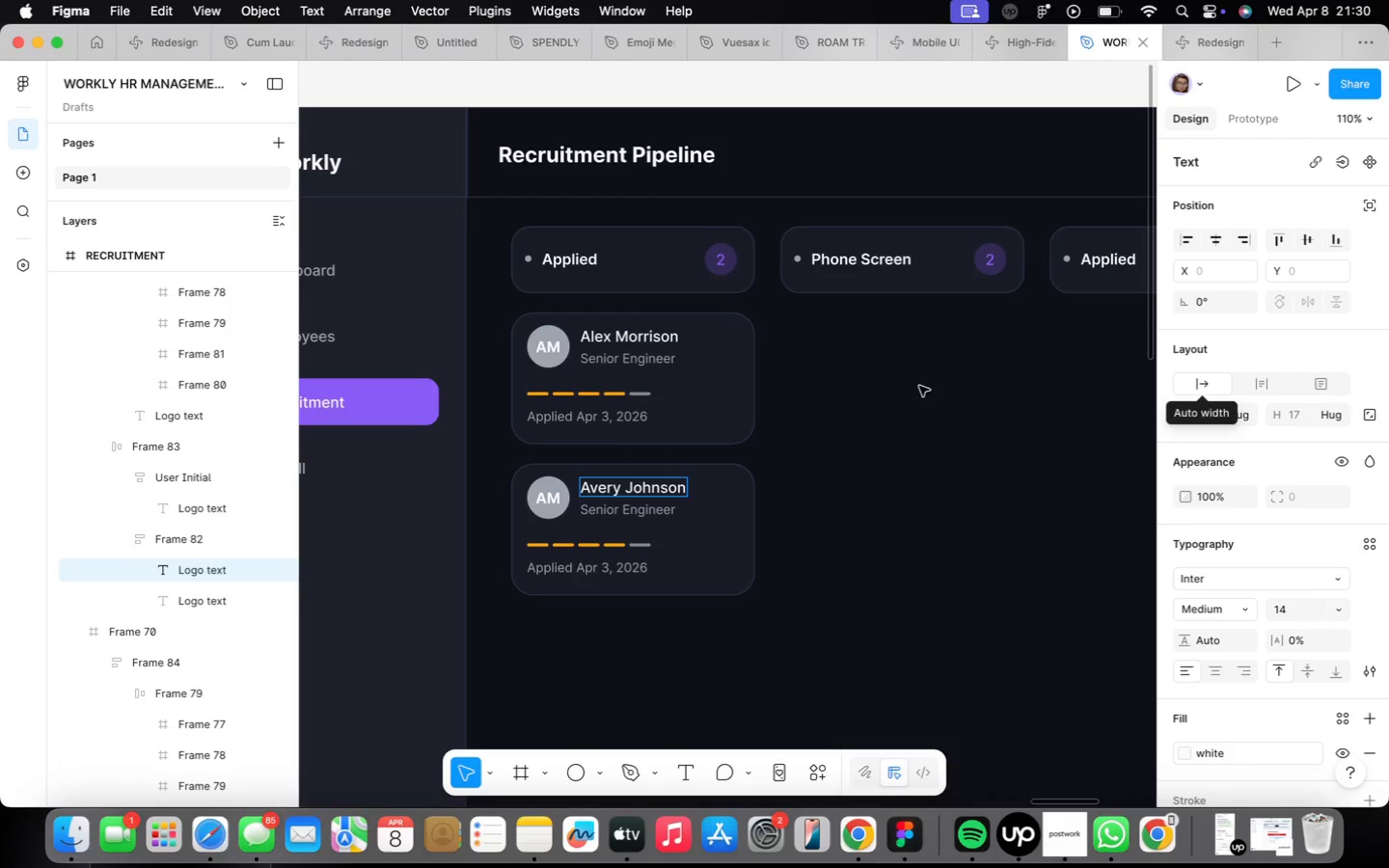 
wait(5.75)
 